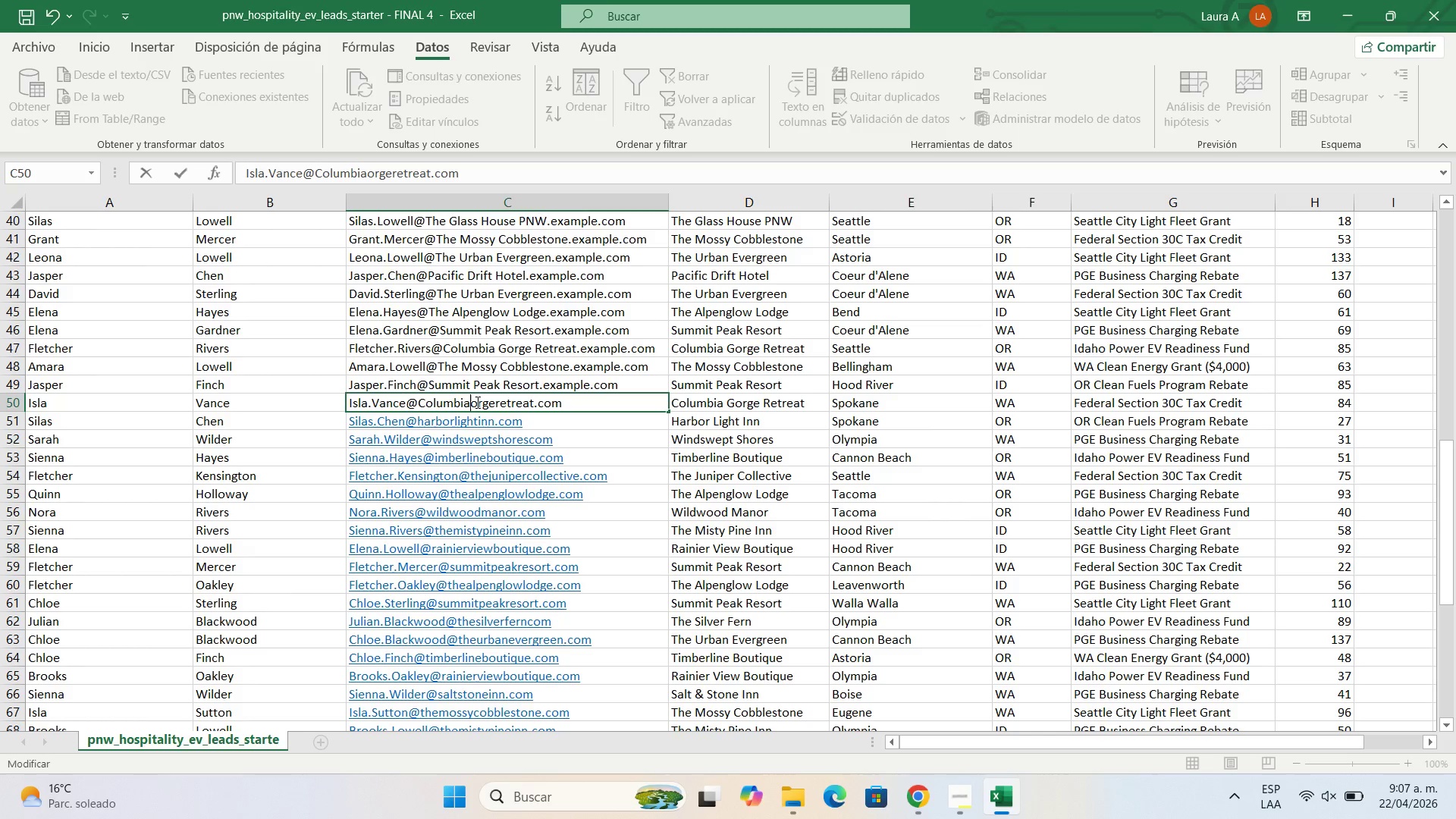 
key(Backspace)
 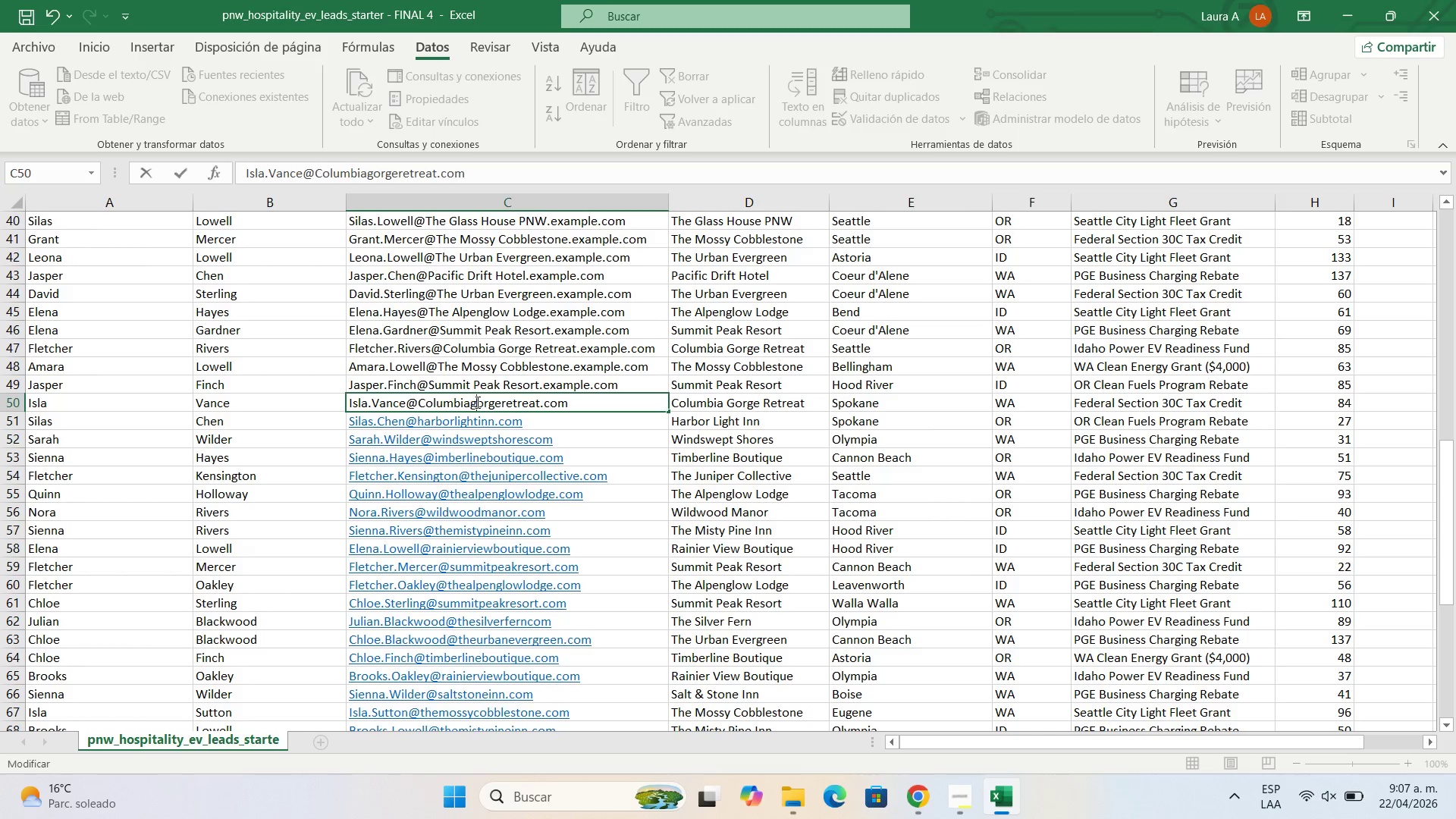 
key(G)
 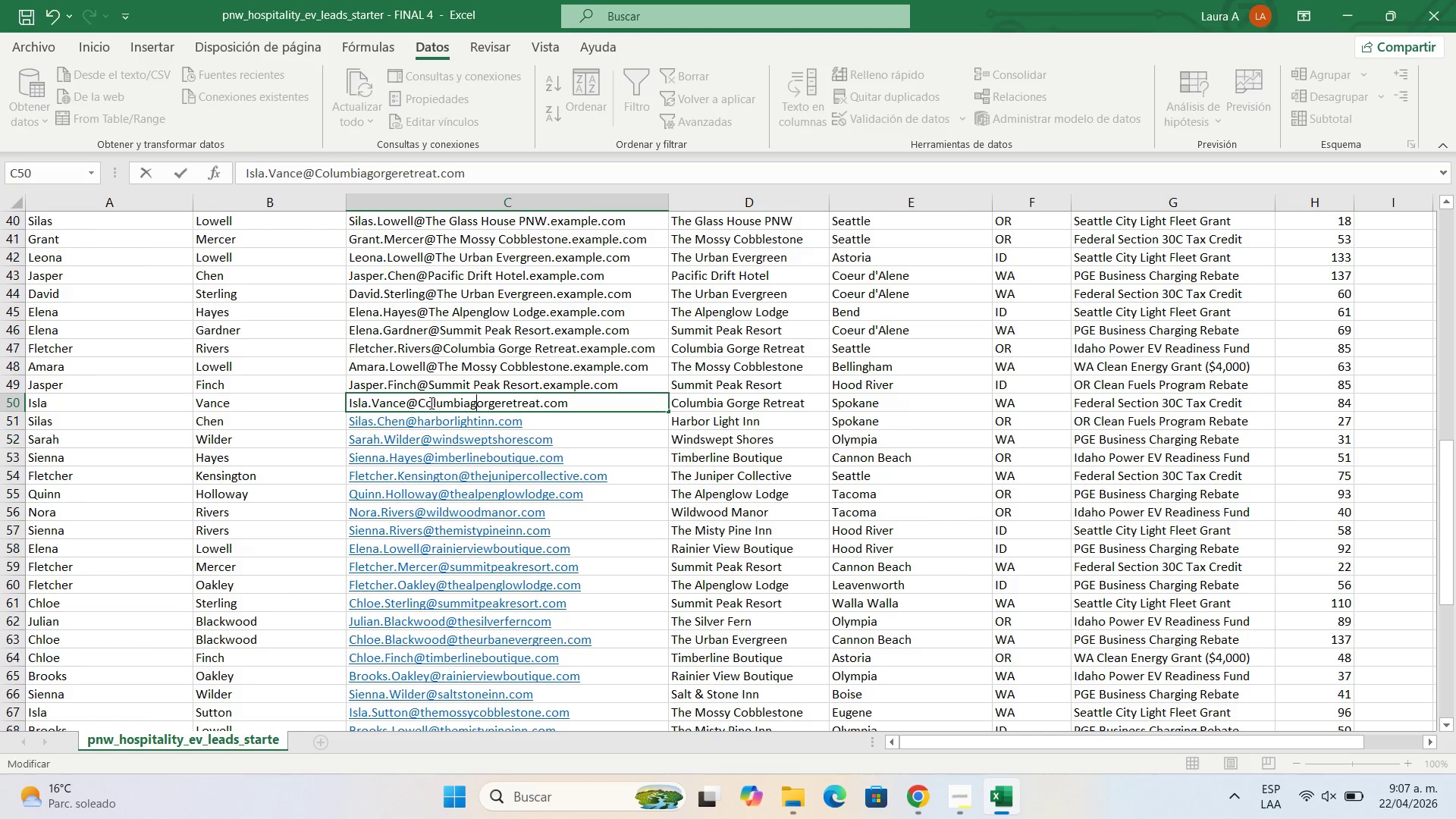 
left_click([425, 403])
 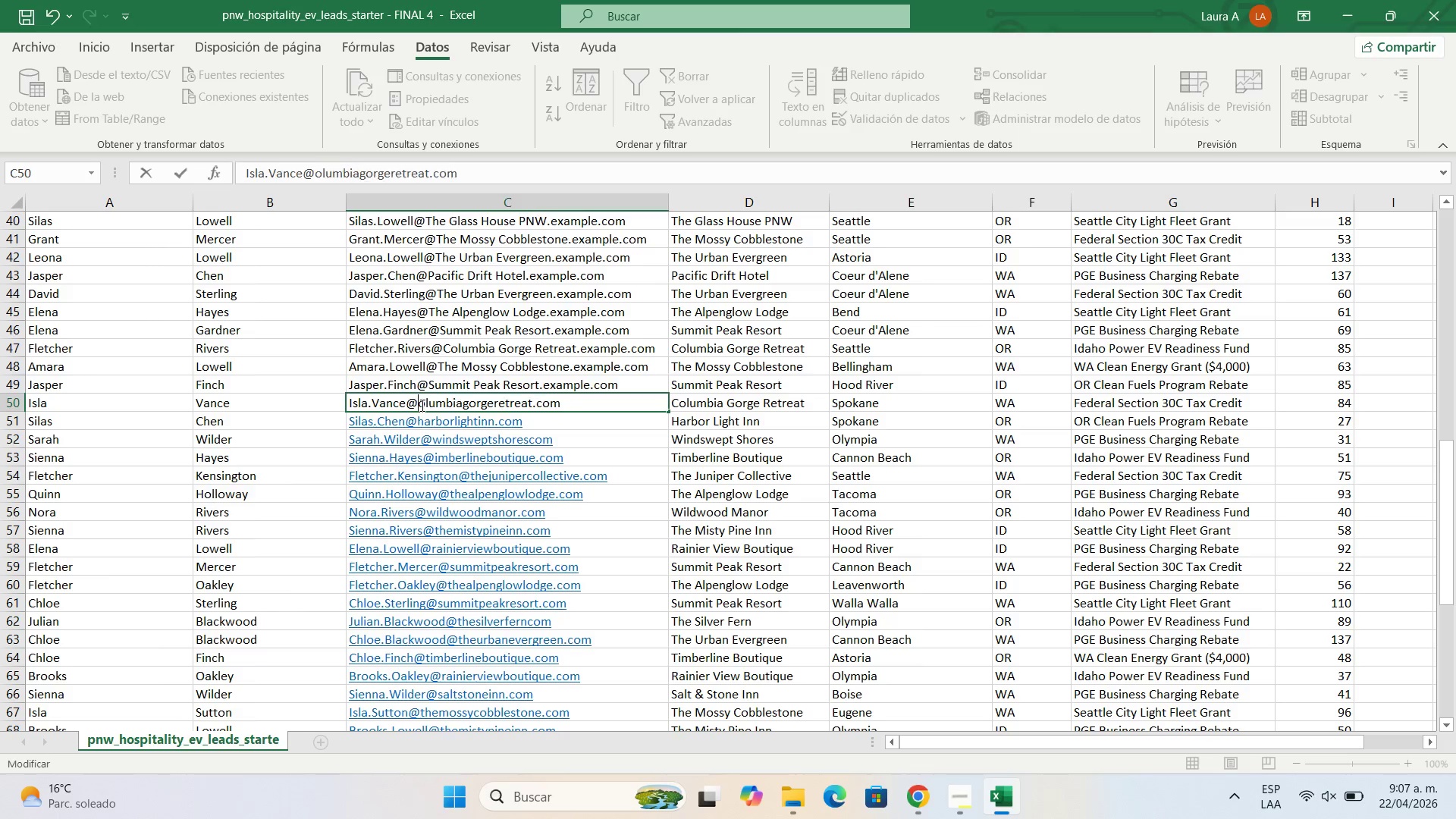 
key(Backspace)
 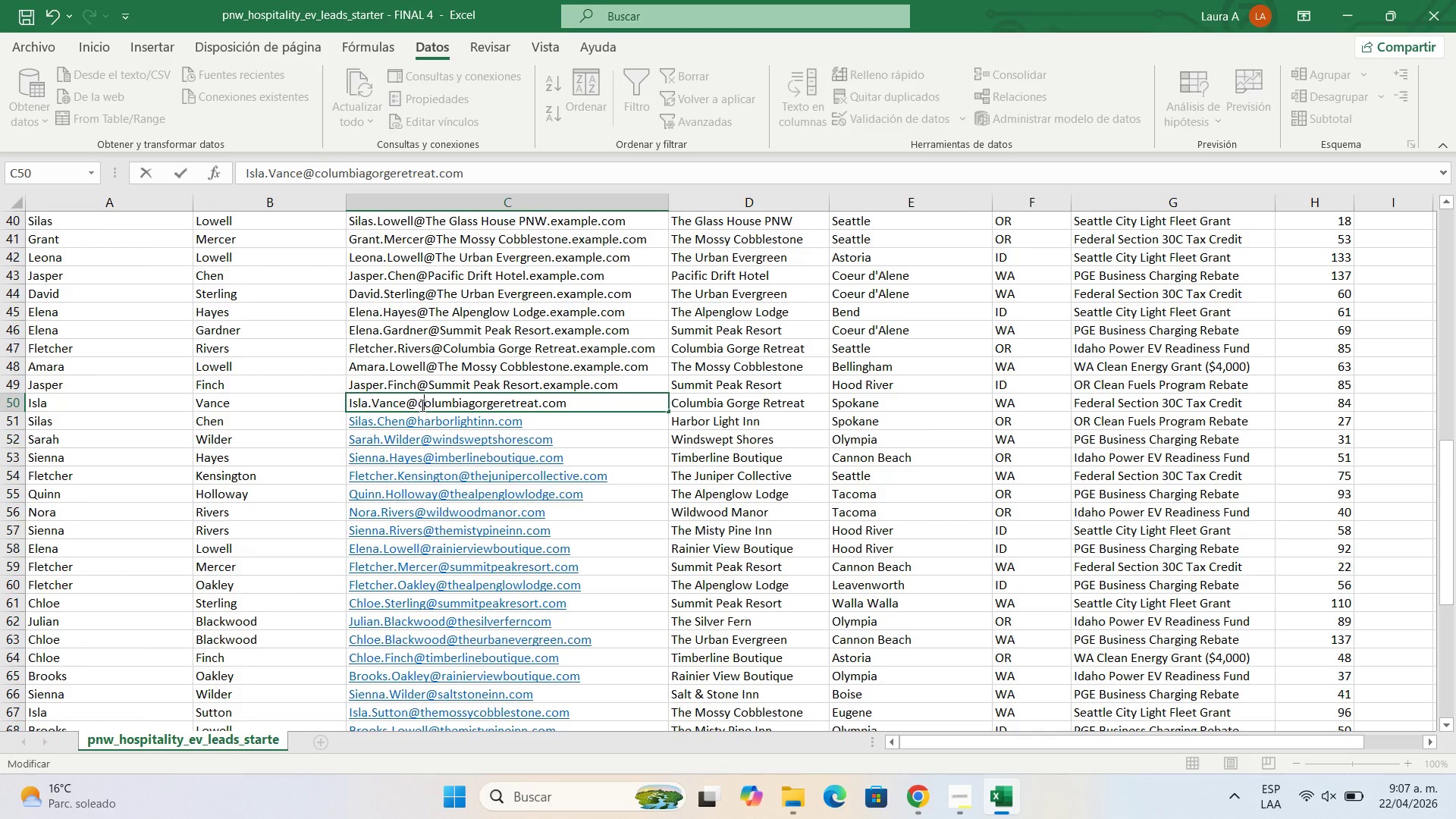 
key(C)
 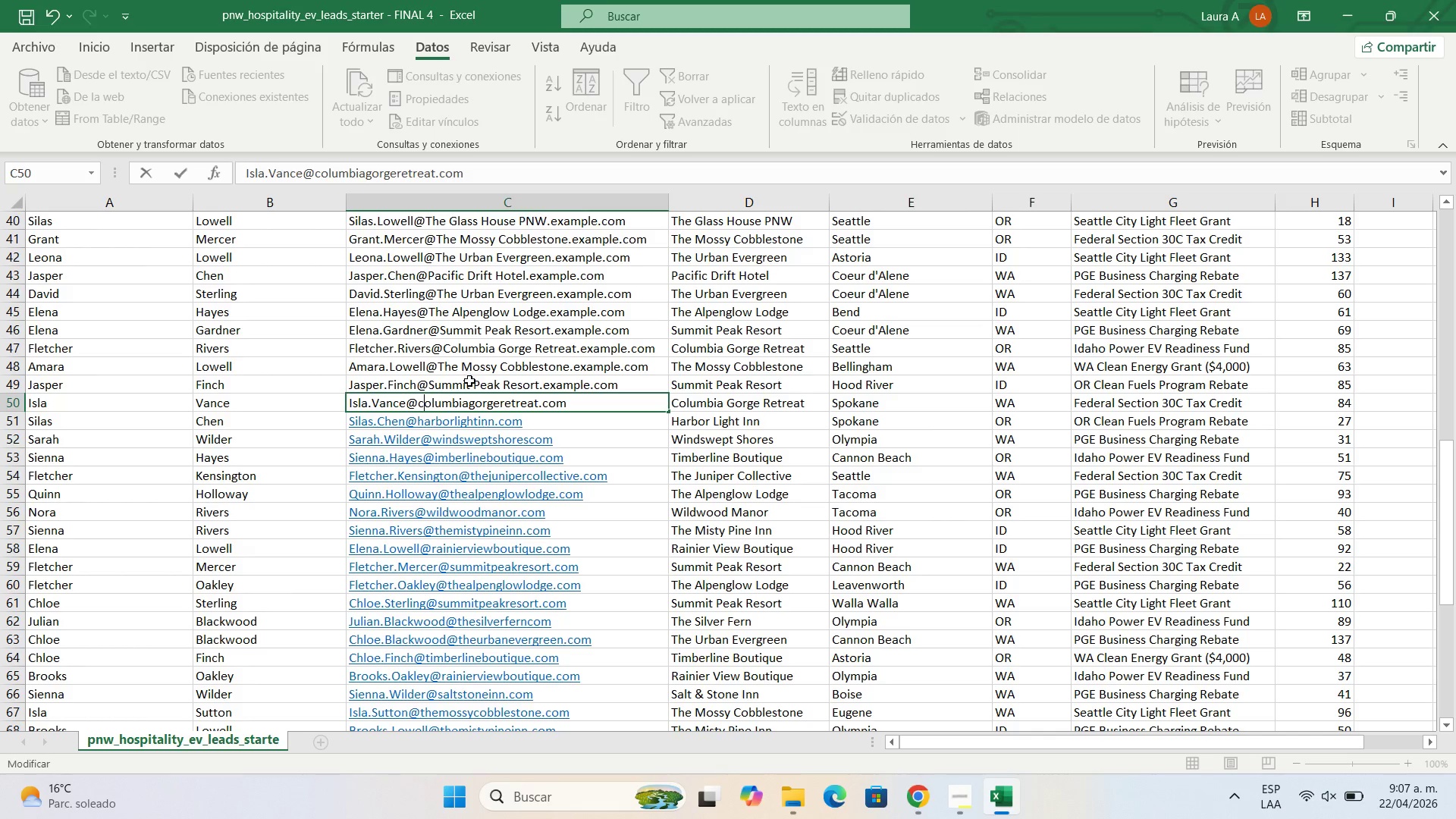 
double_click([469, 382])
 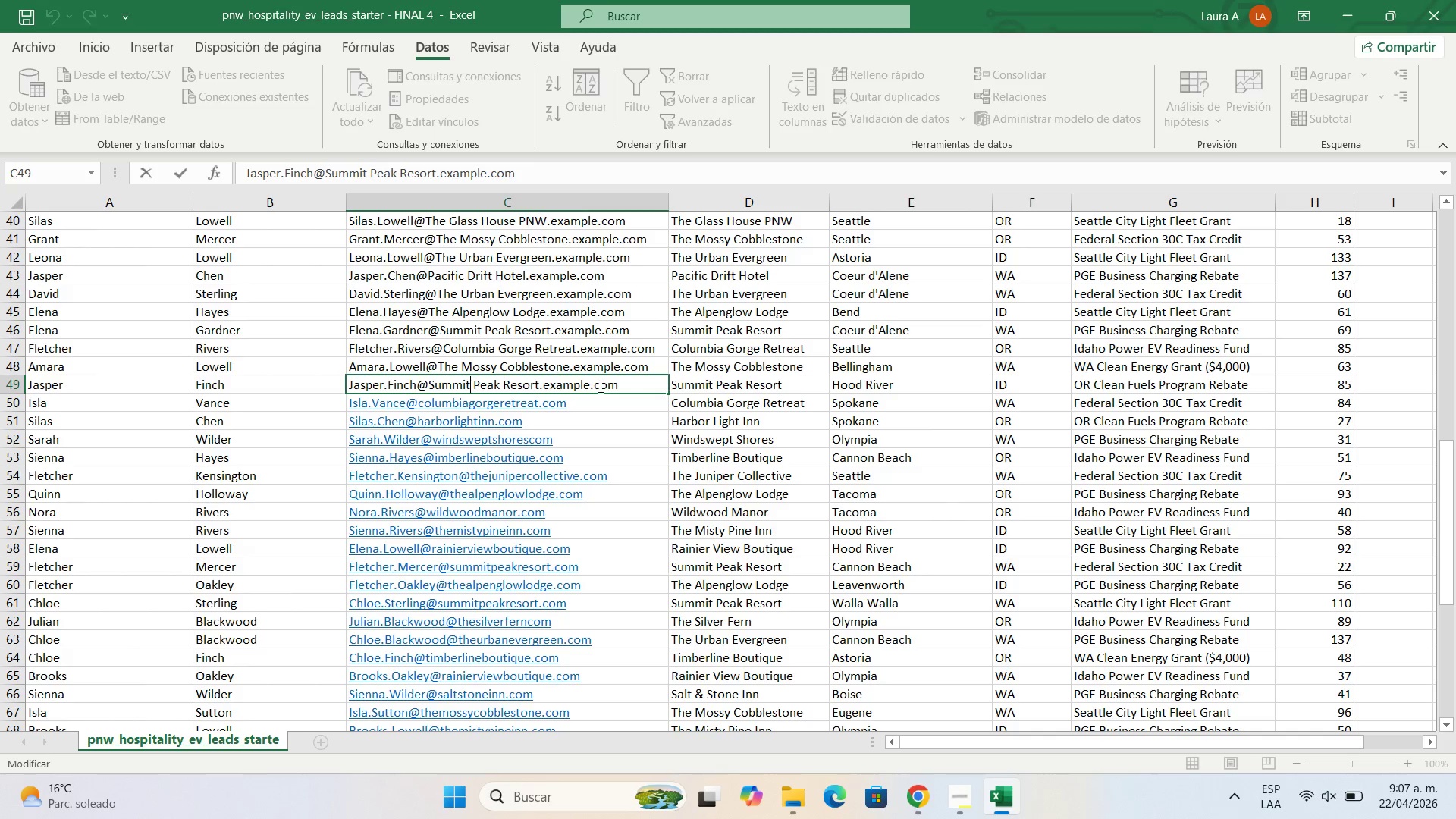 
left_click_drag(start_coordinate=[592, 382], to_coordinate=[540, 385])
 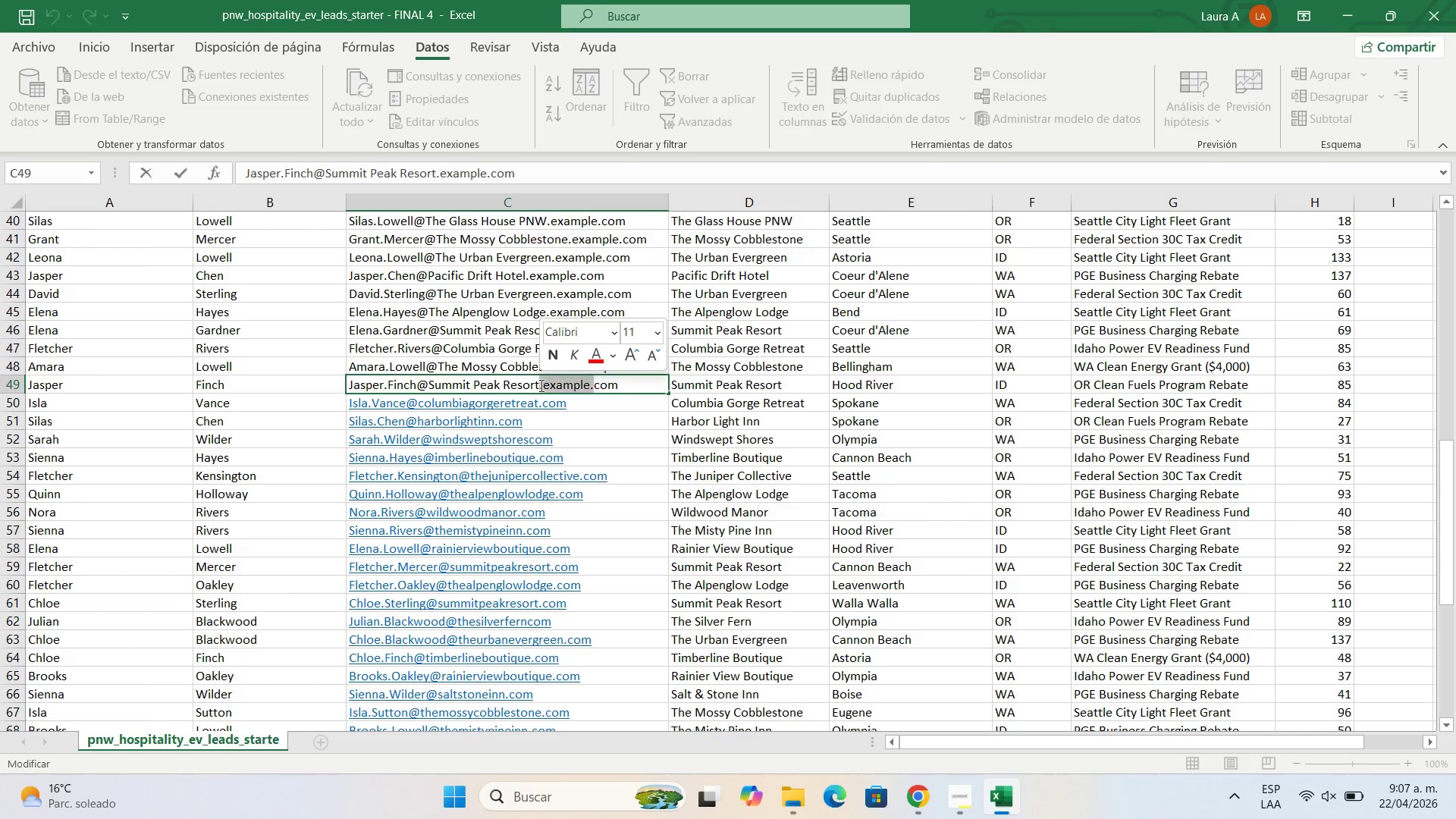 
key(Backspace)
 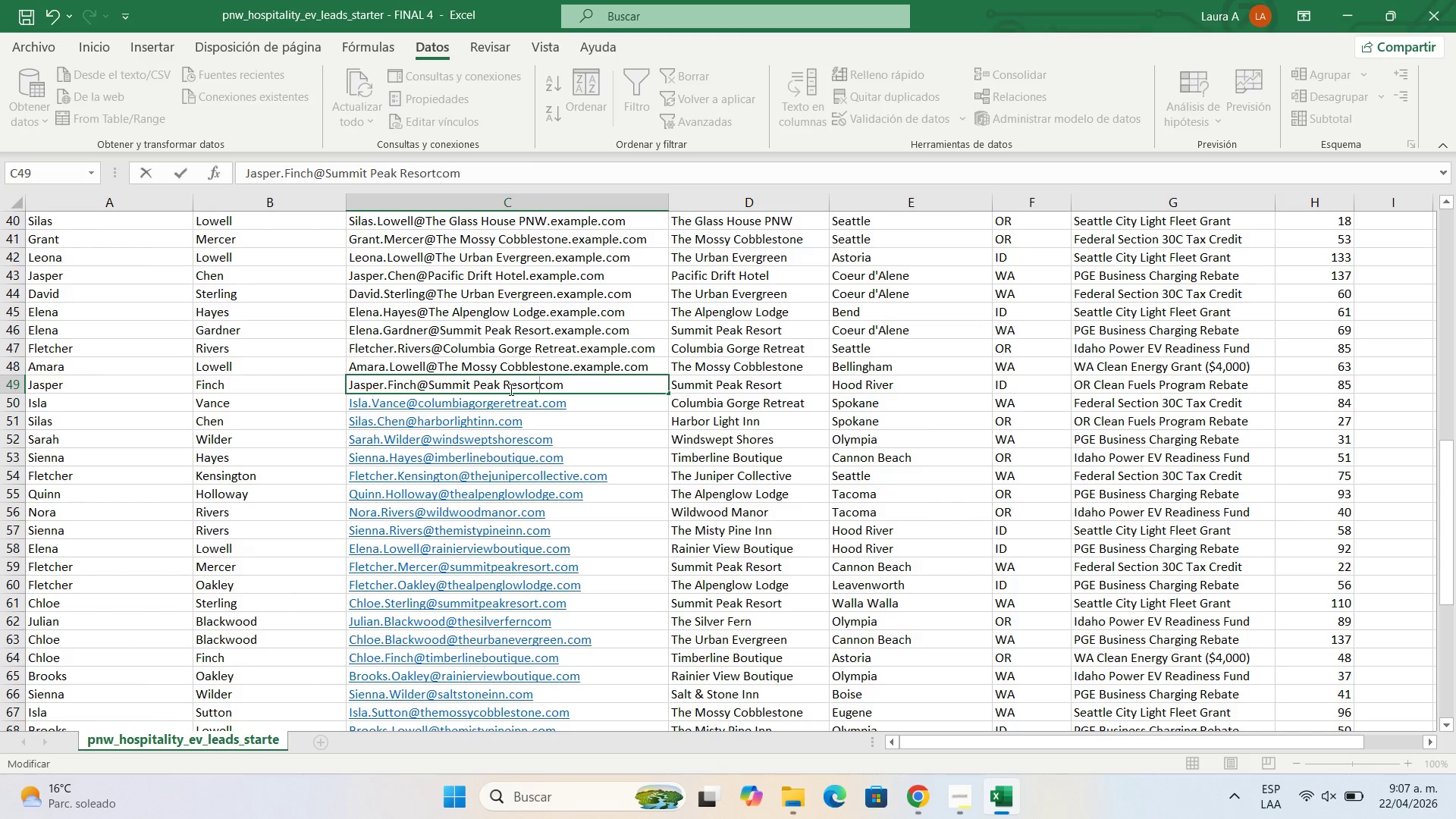 
key(Period)
 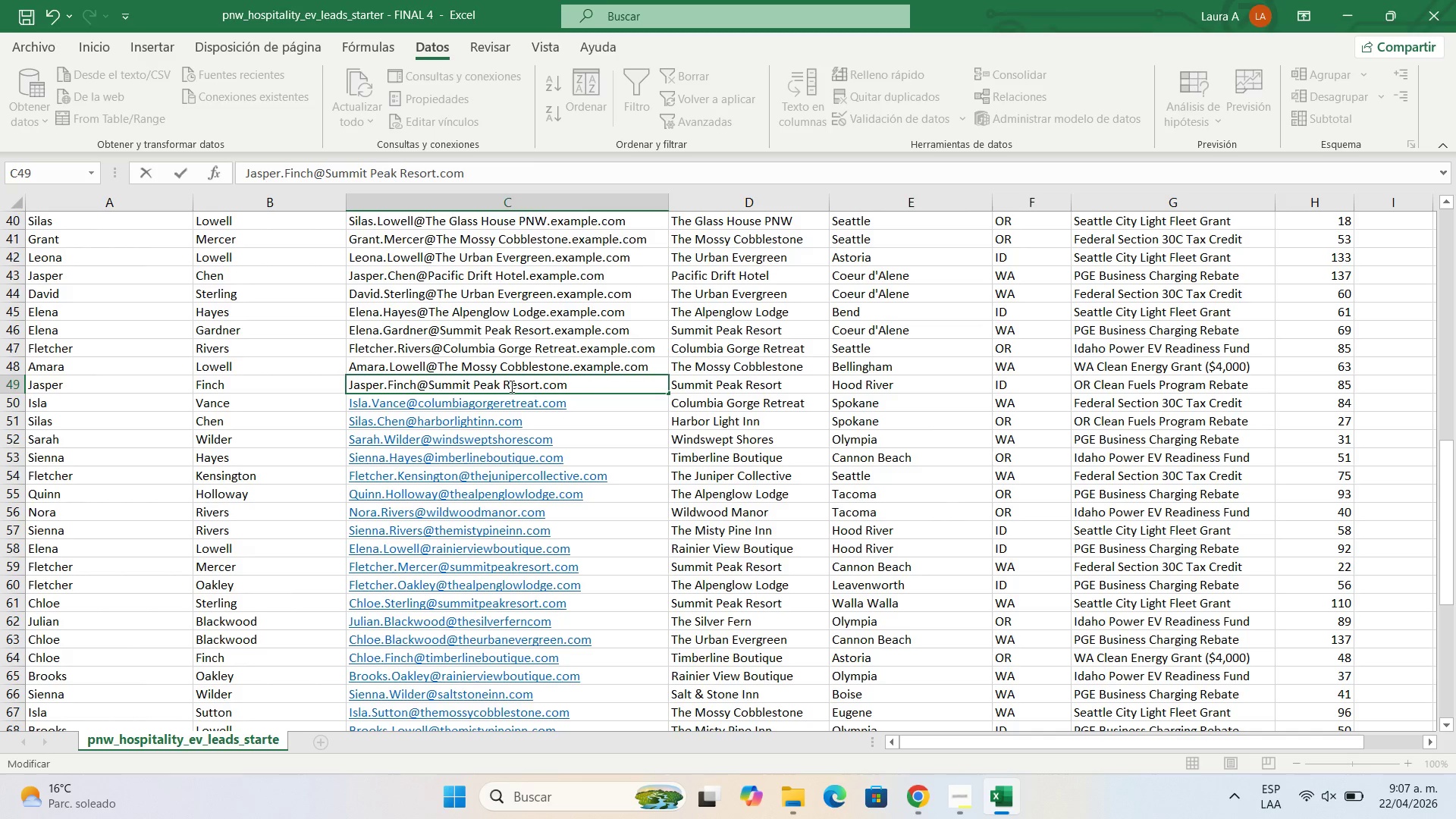 
left_click([510, 386])
 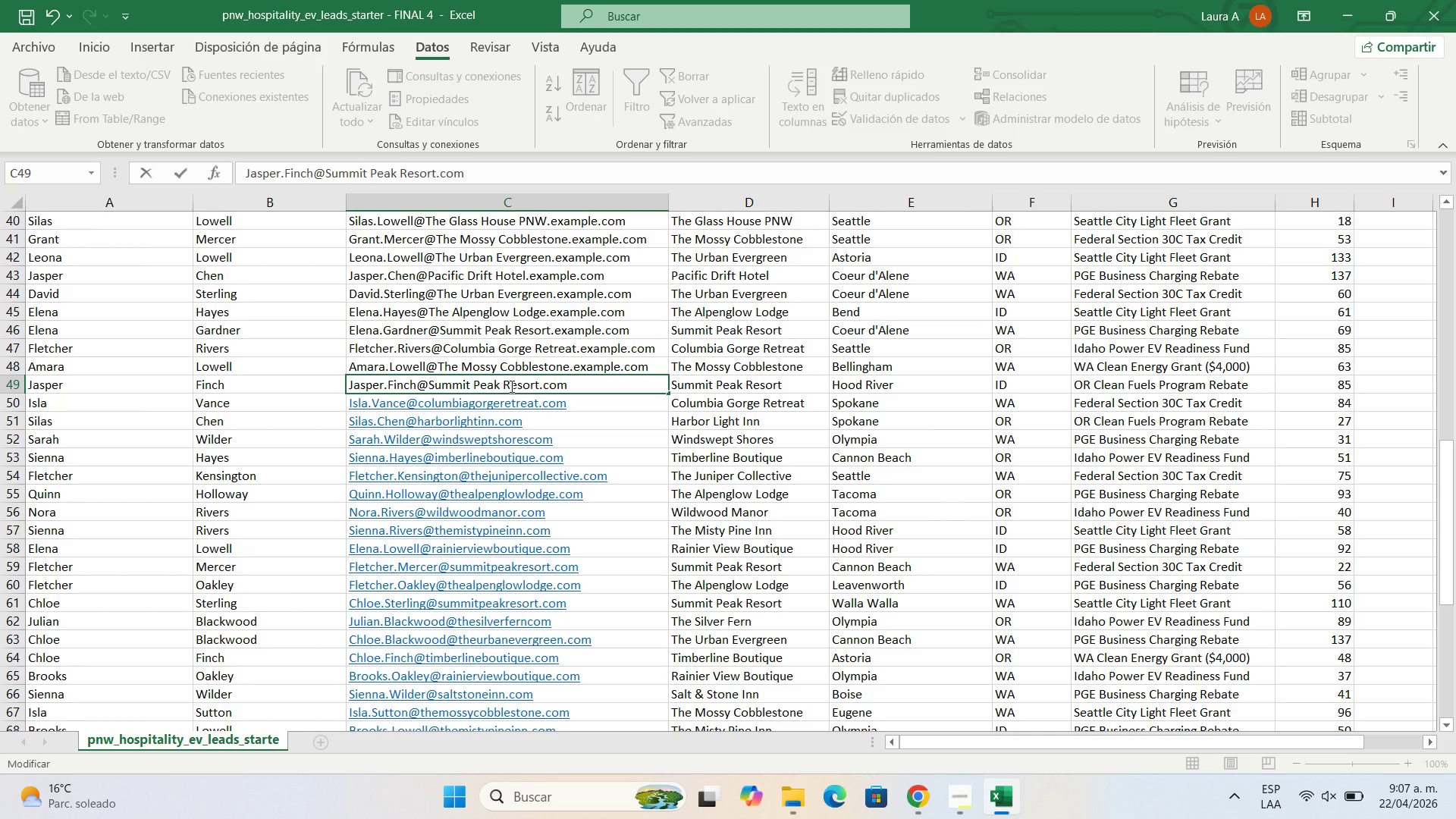 
wait(6.59)
 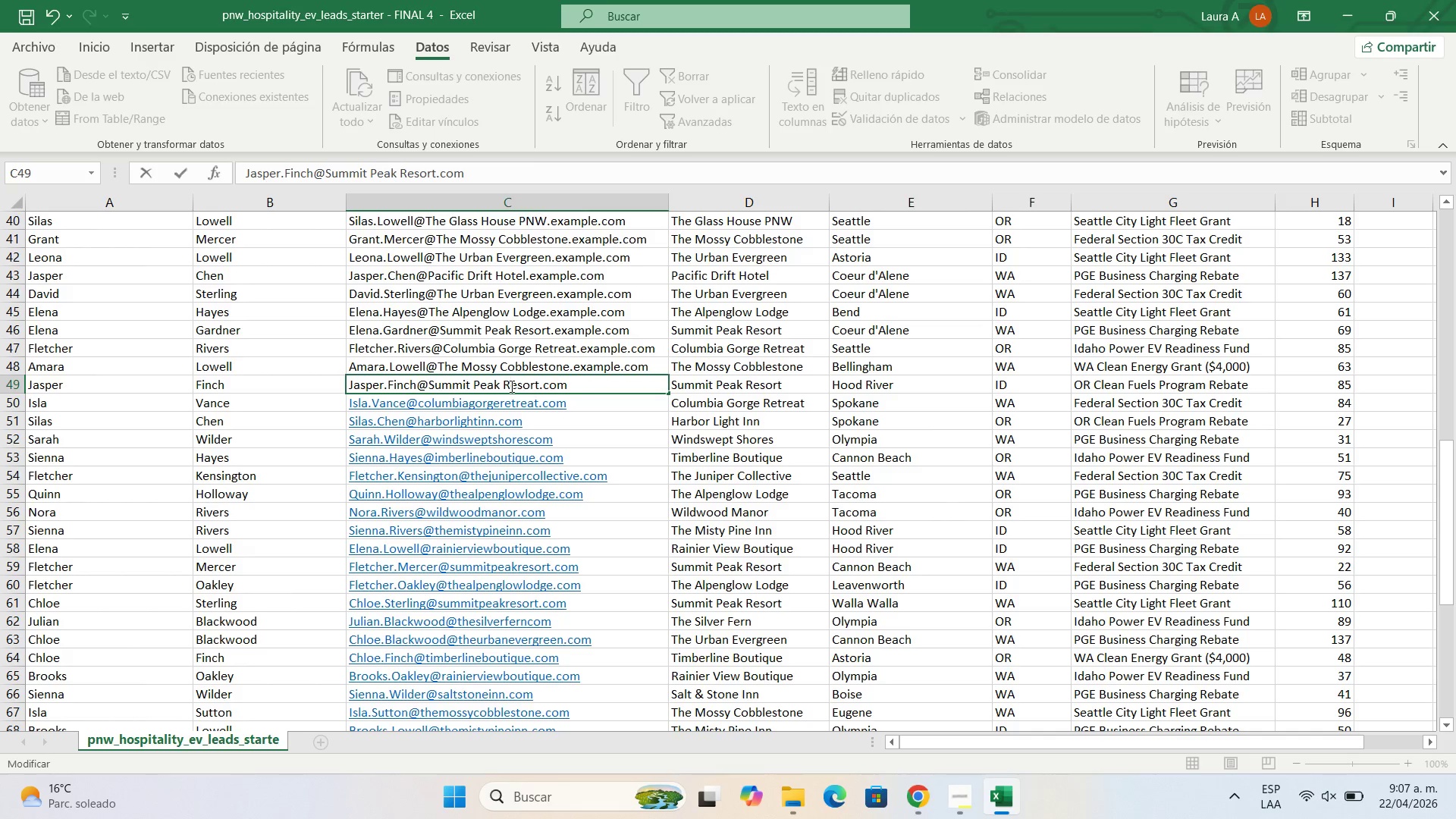 
key(Backspace)
 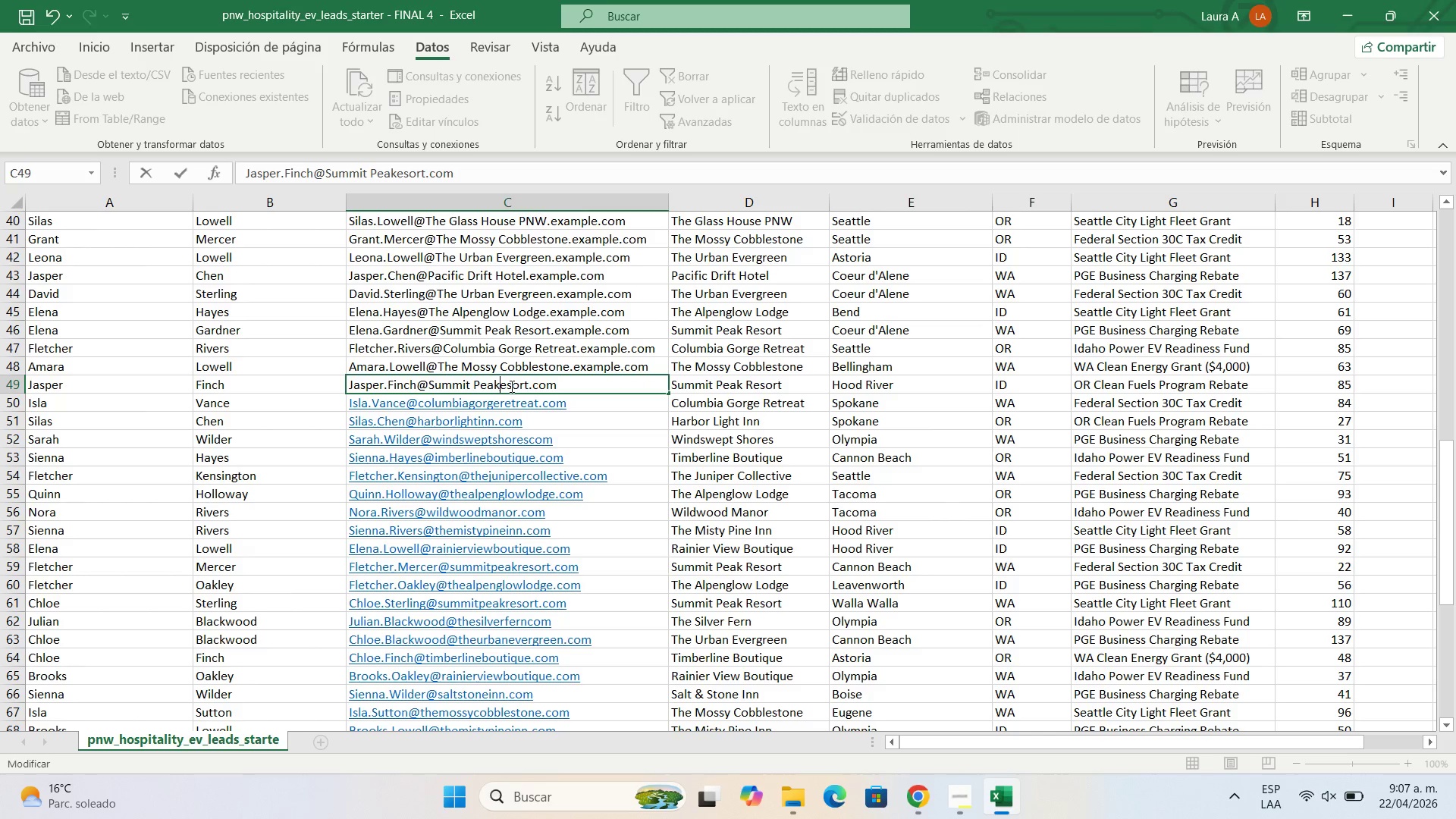 
key(Backspace)
 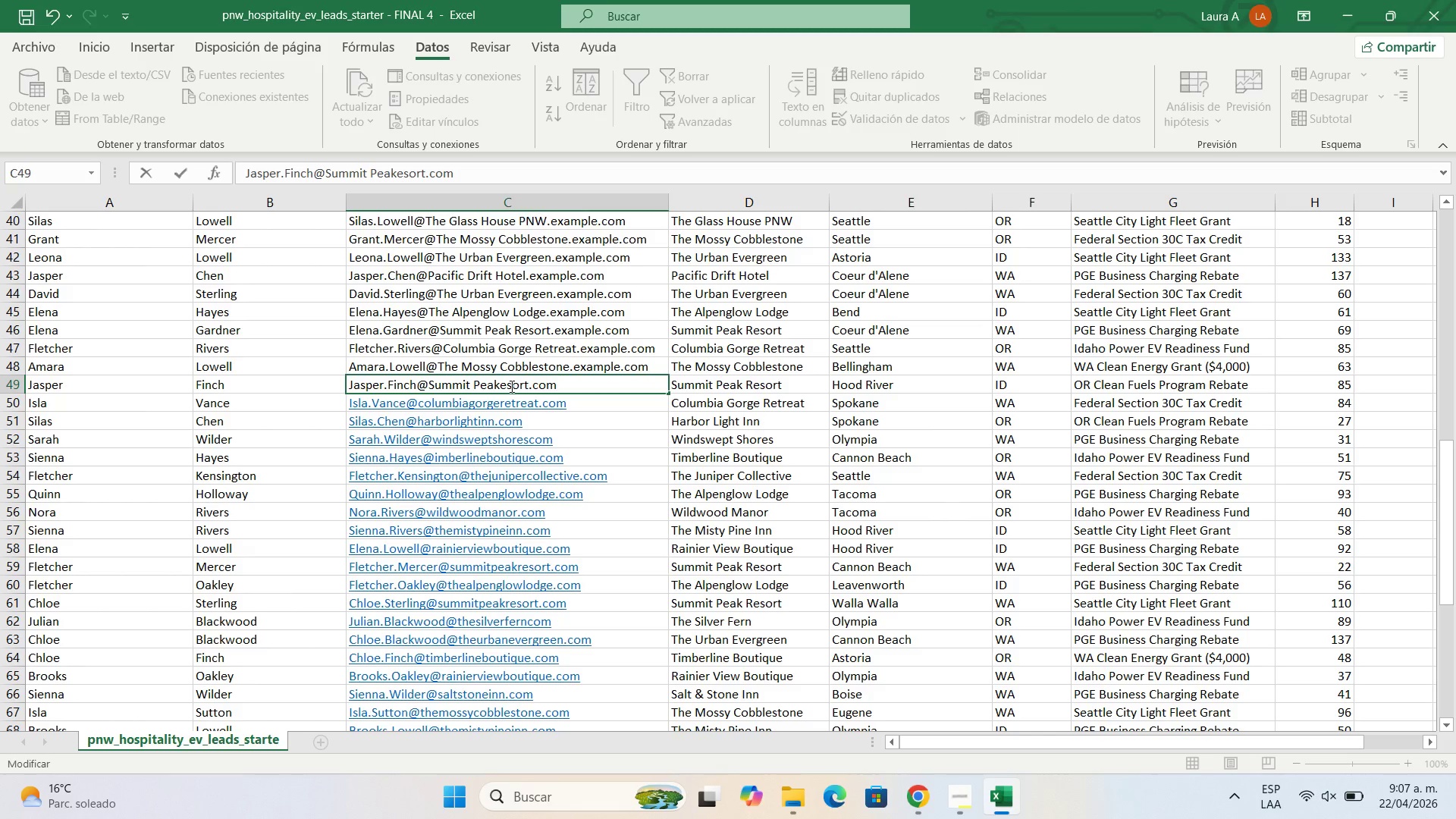 
key(R)
 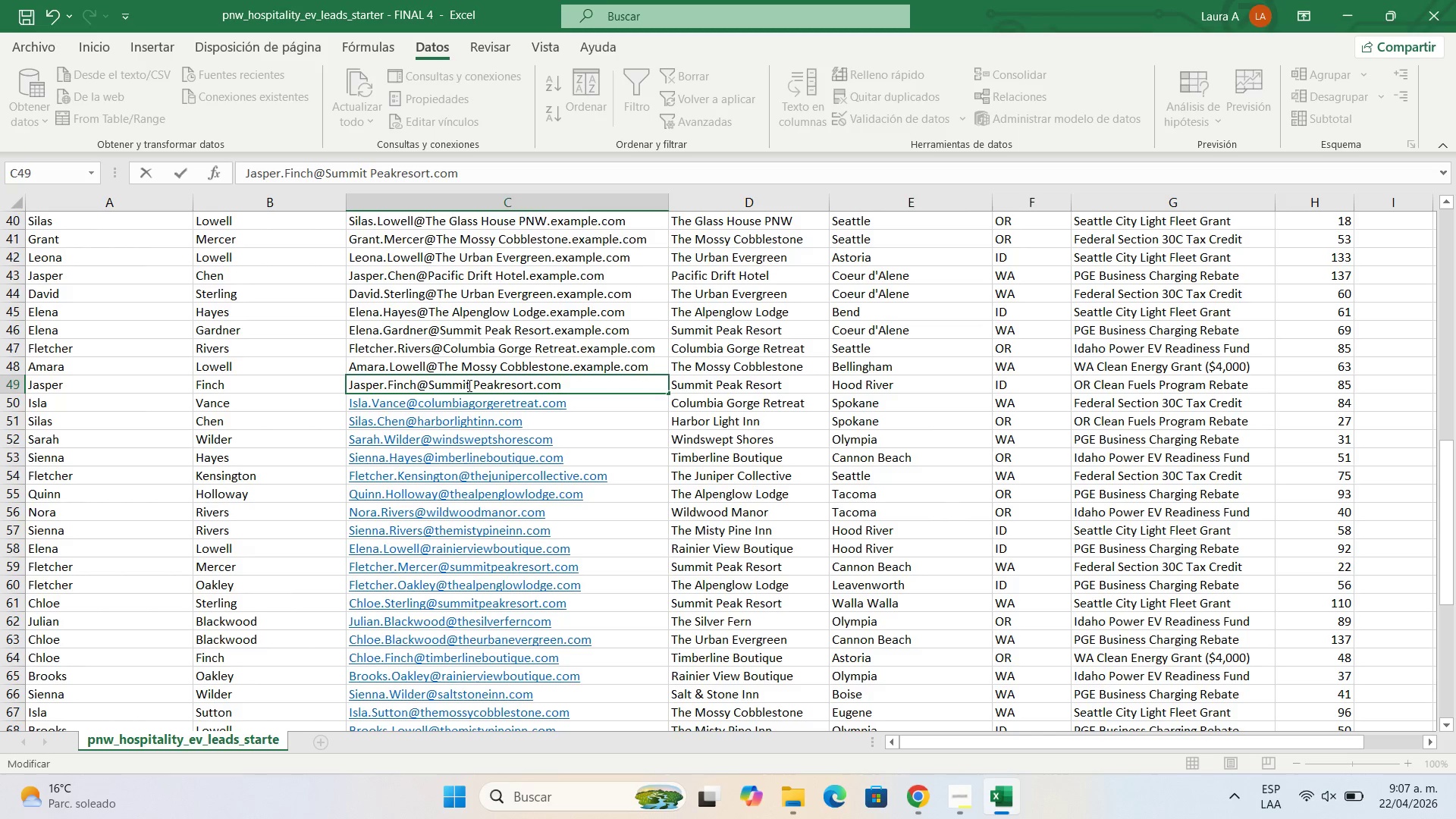 
left_click([481, 385])
 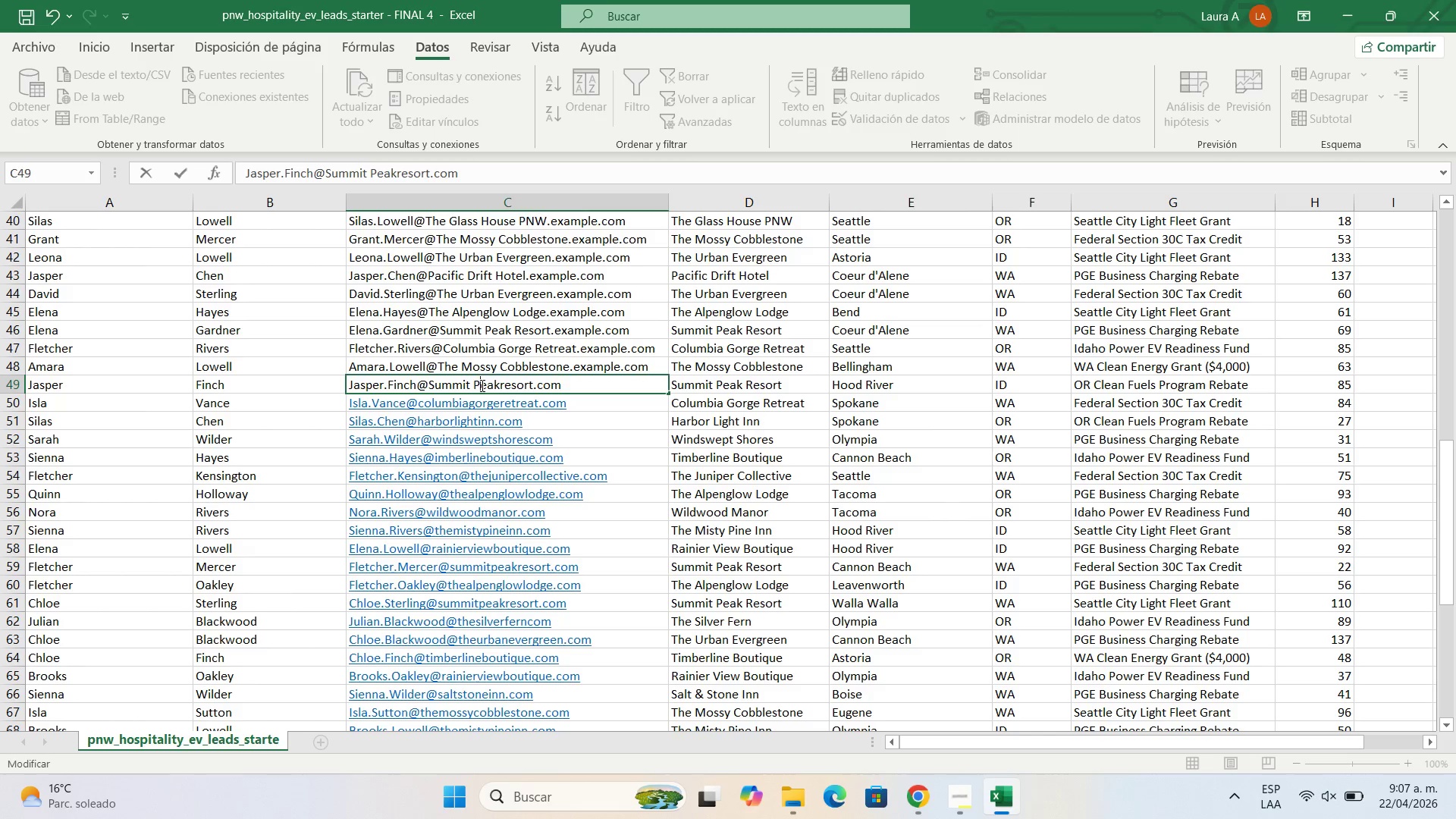 
key(Backspace)
 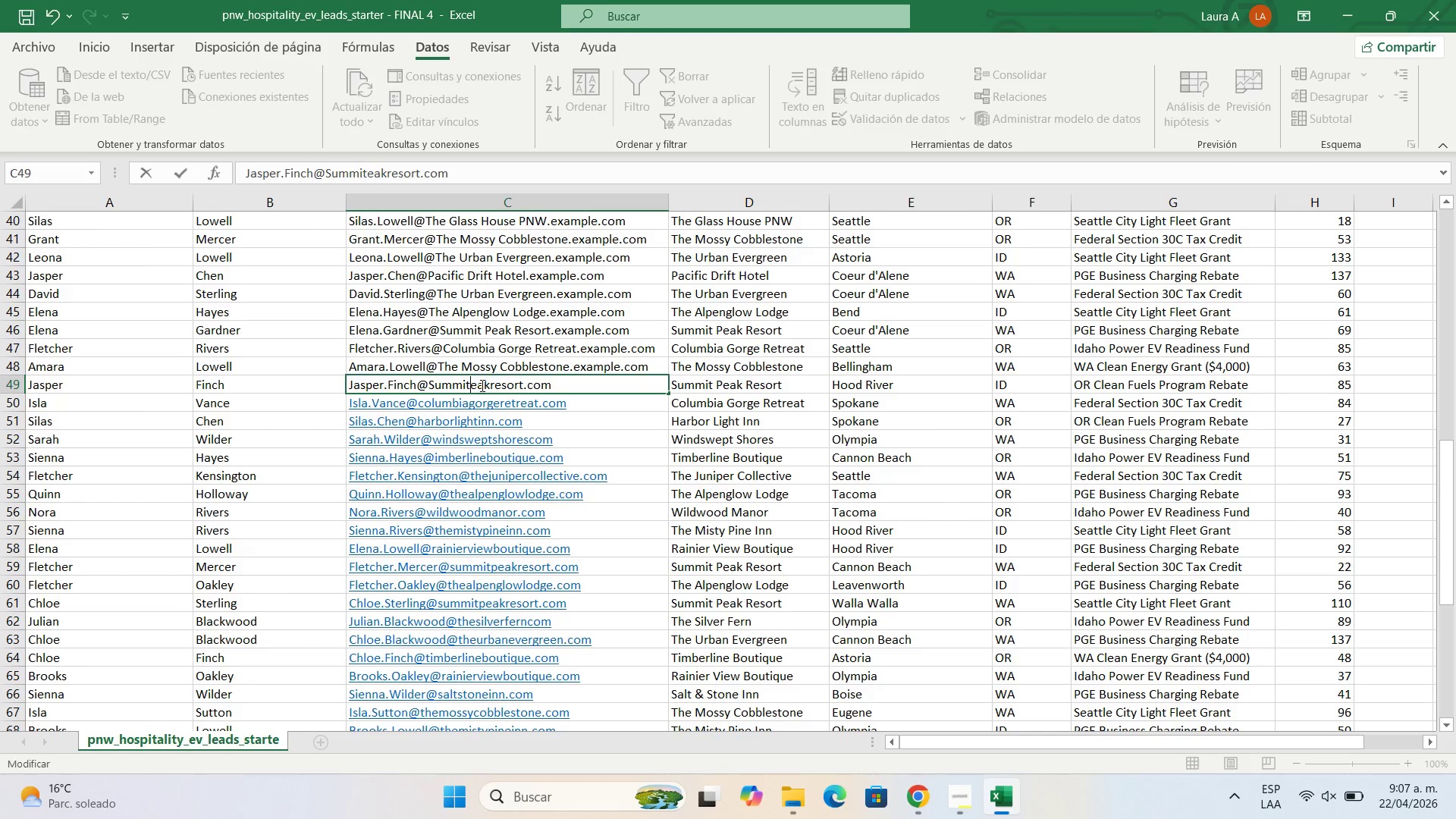 
key(Backspace)
 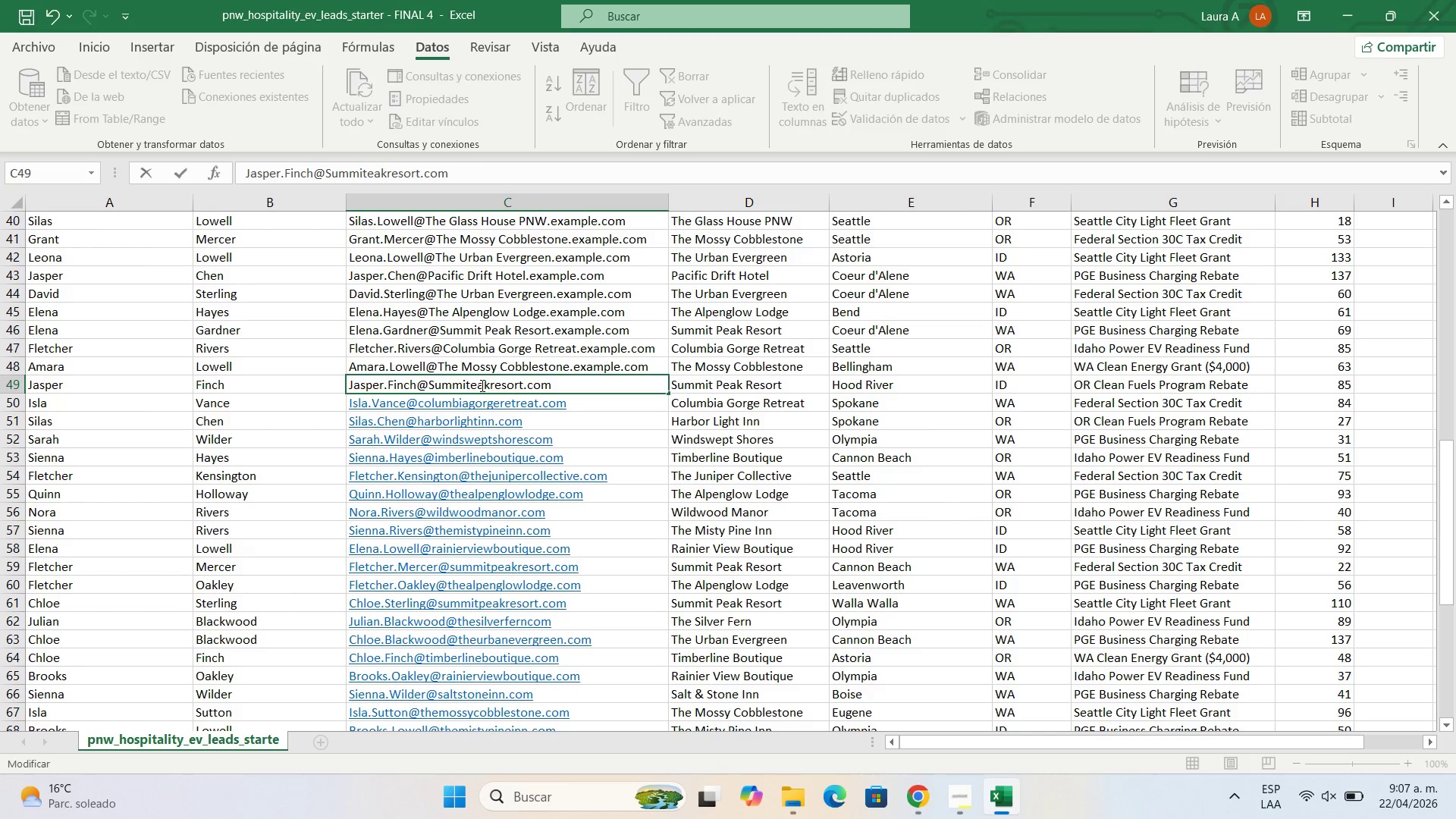 
key(P)
 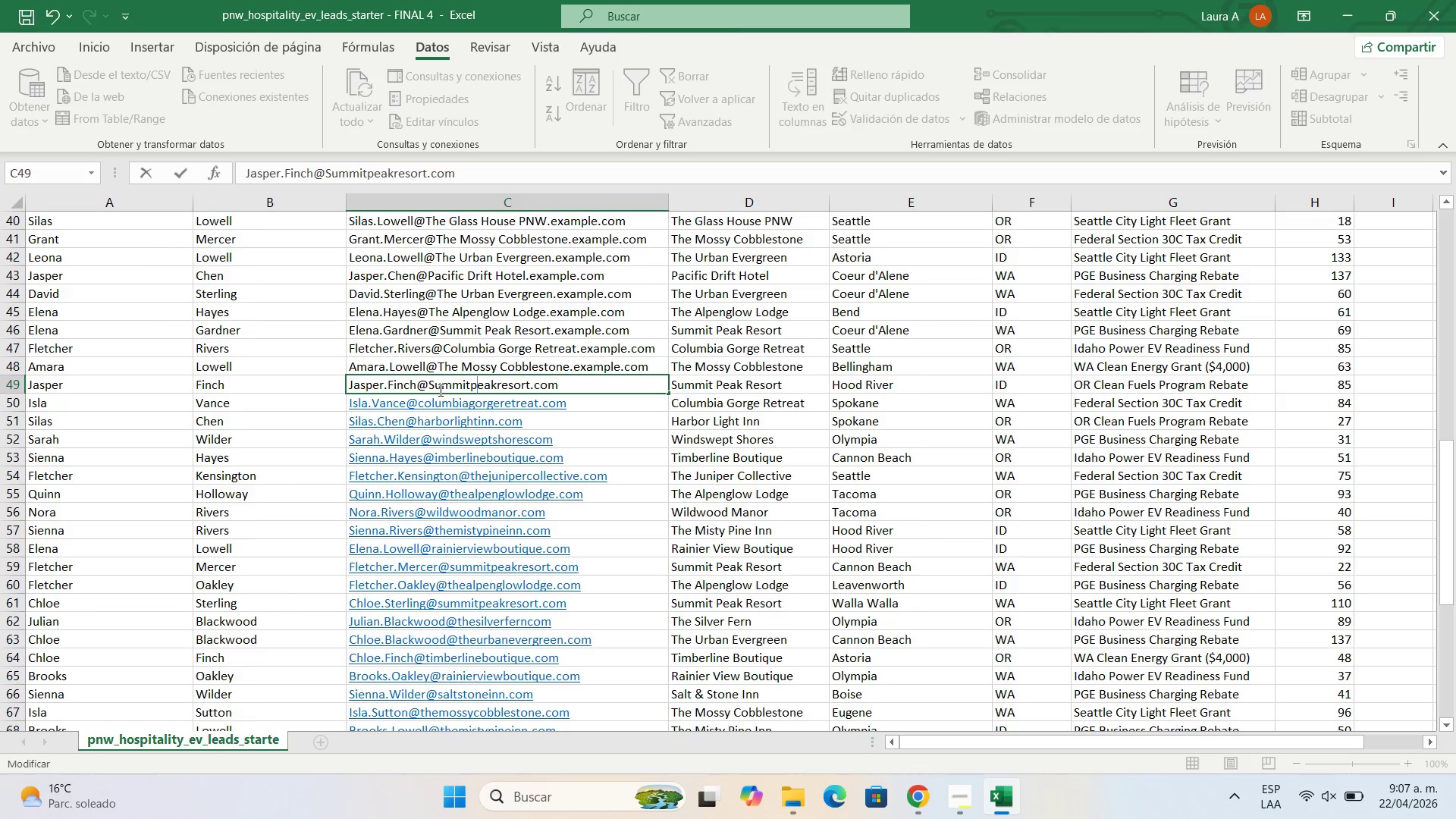 
left_click([434, 390])
 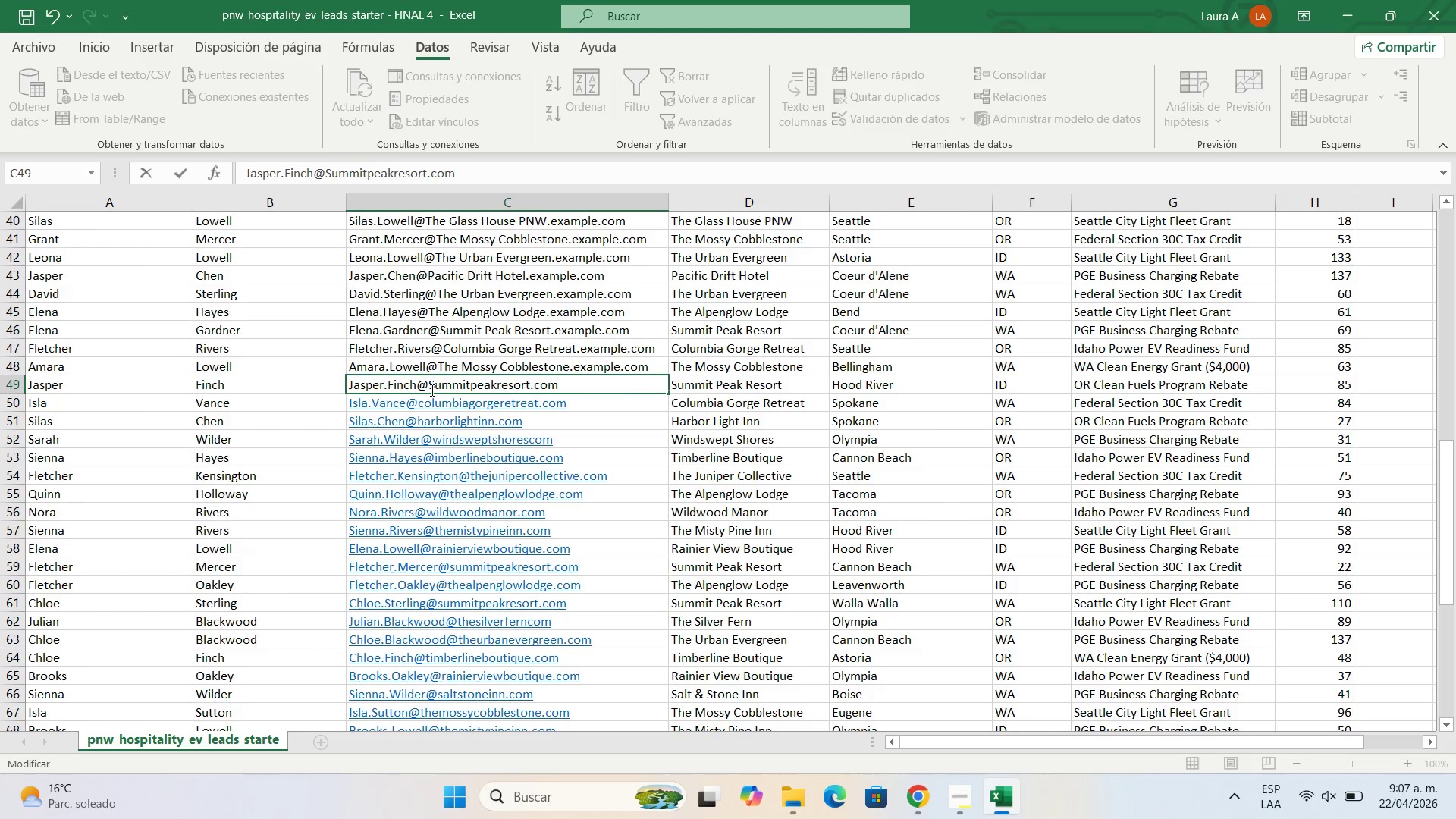 
key(Backspace)
 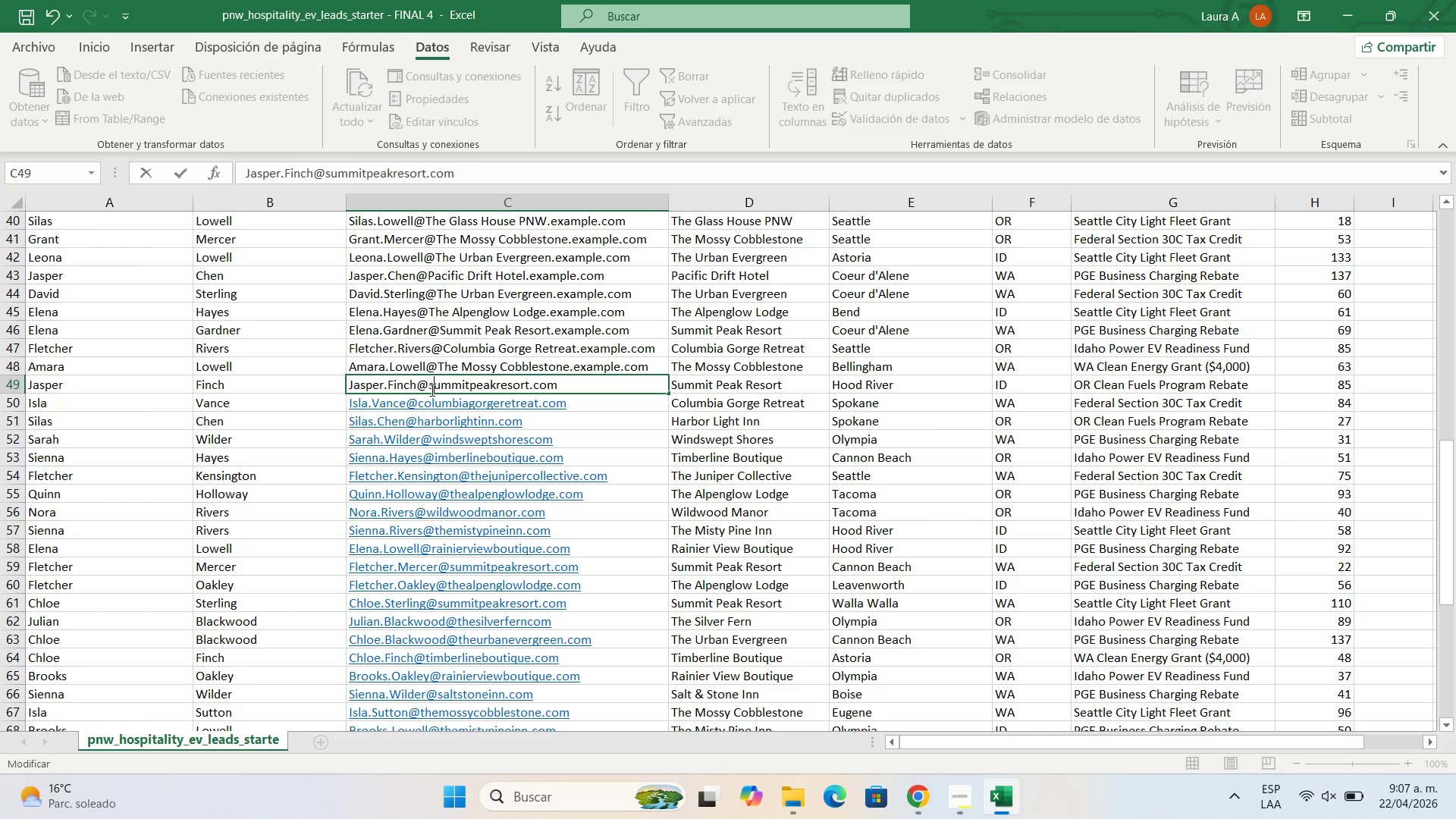 
key(S)
 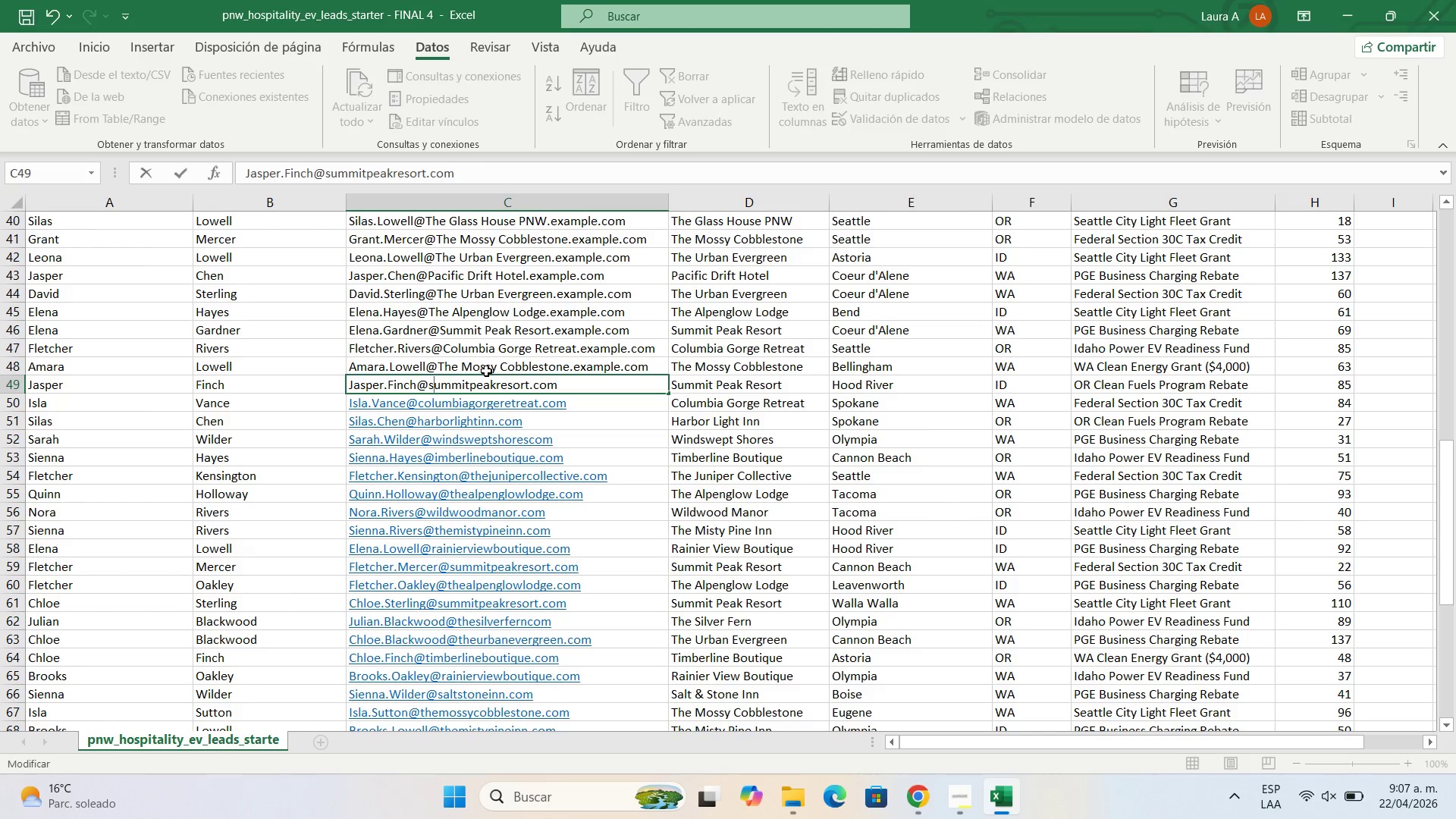 
double_click([486, 371])
 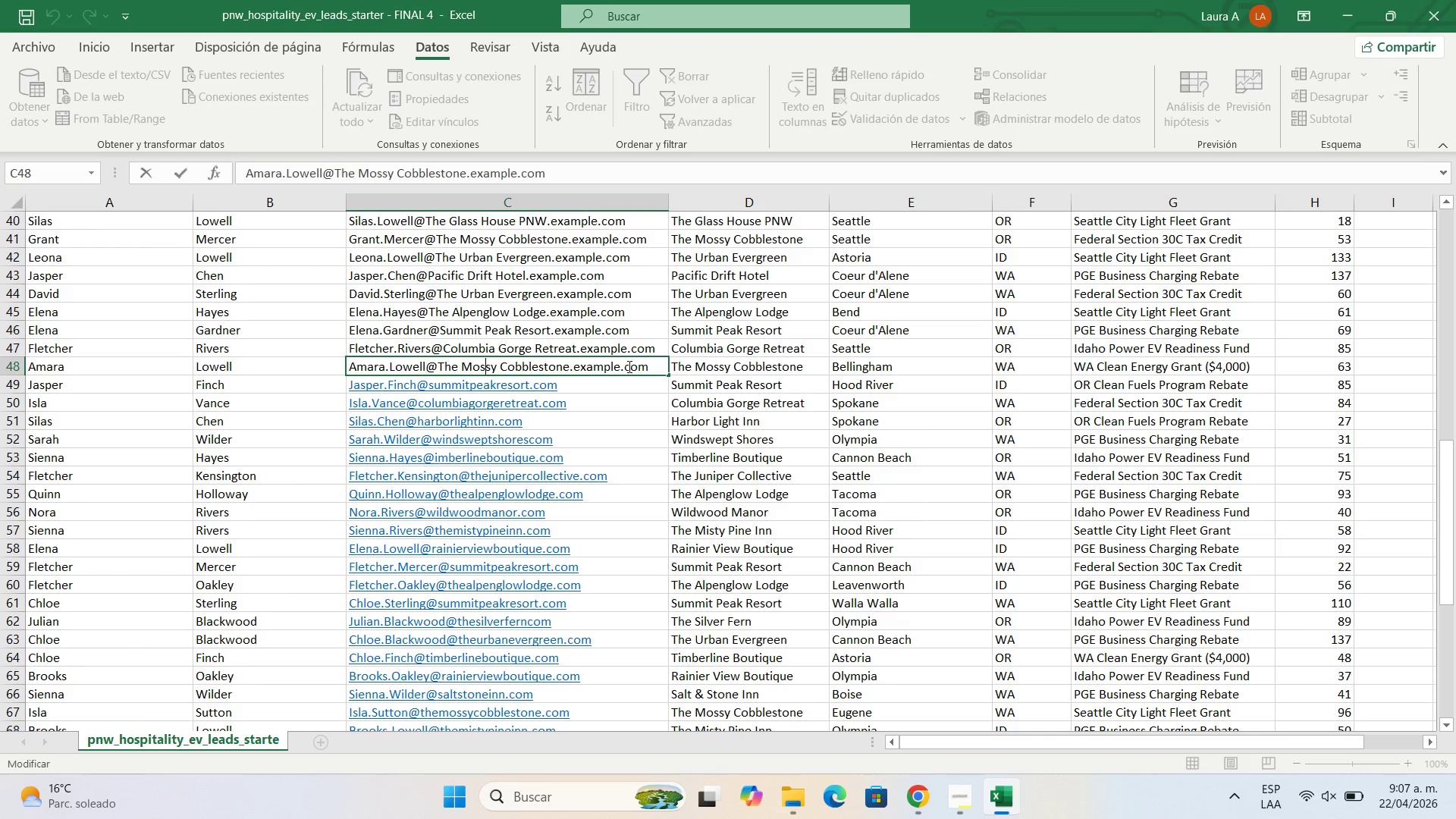 
left_click_drag(start_coordinate=[628, 366], to_coordinate=[574, 378])
 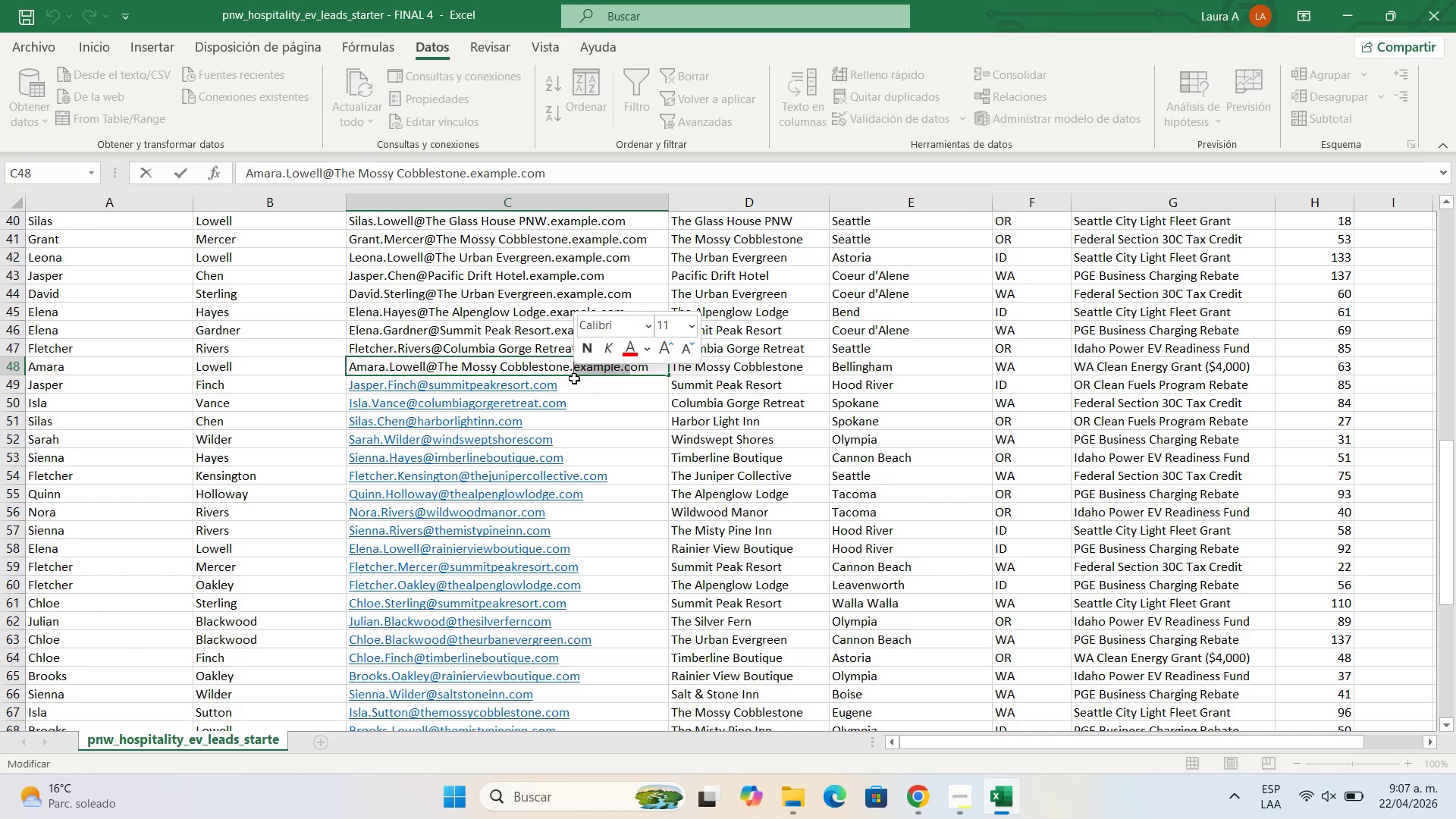 
key(Backspace)
 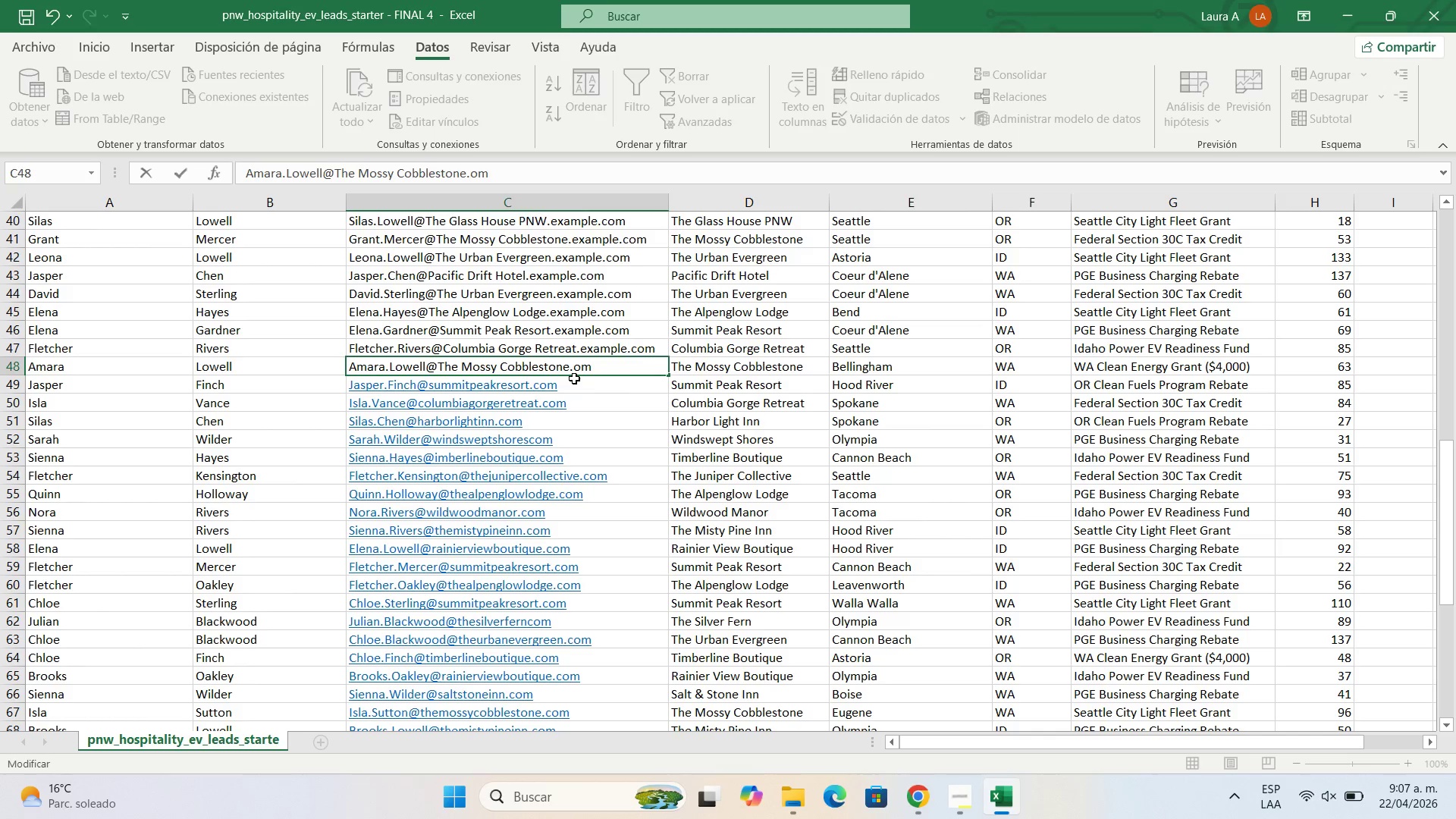 
key(Period)
 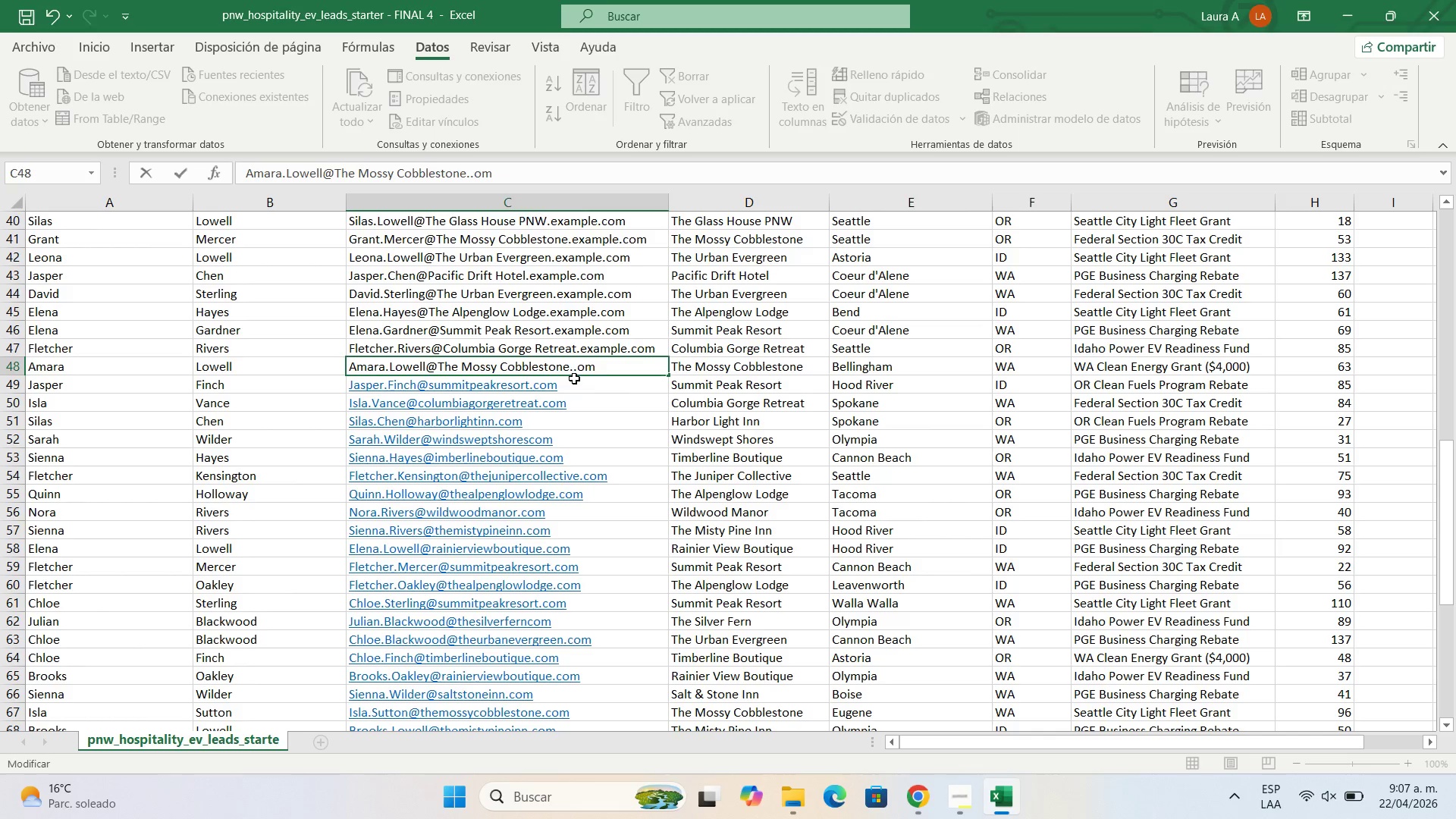 
key(Backspace)
 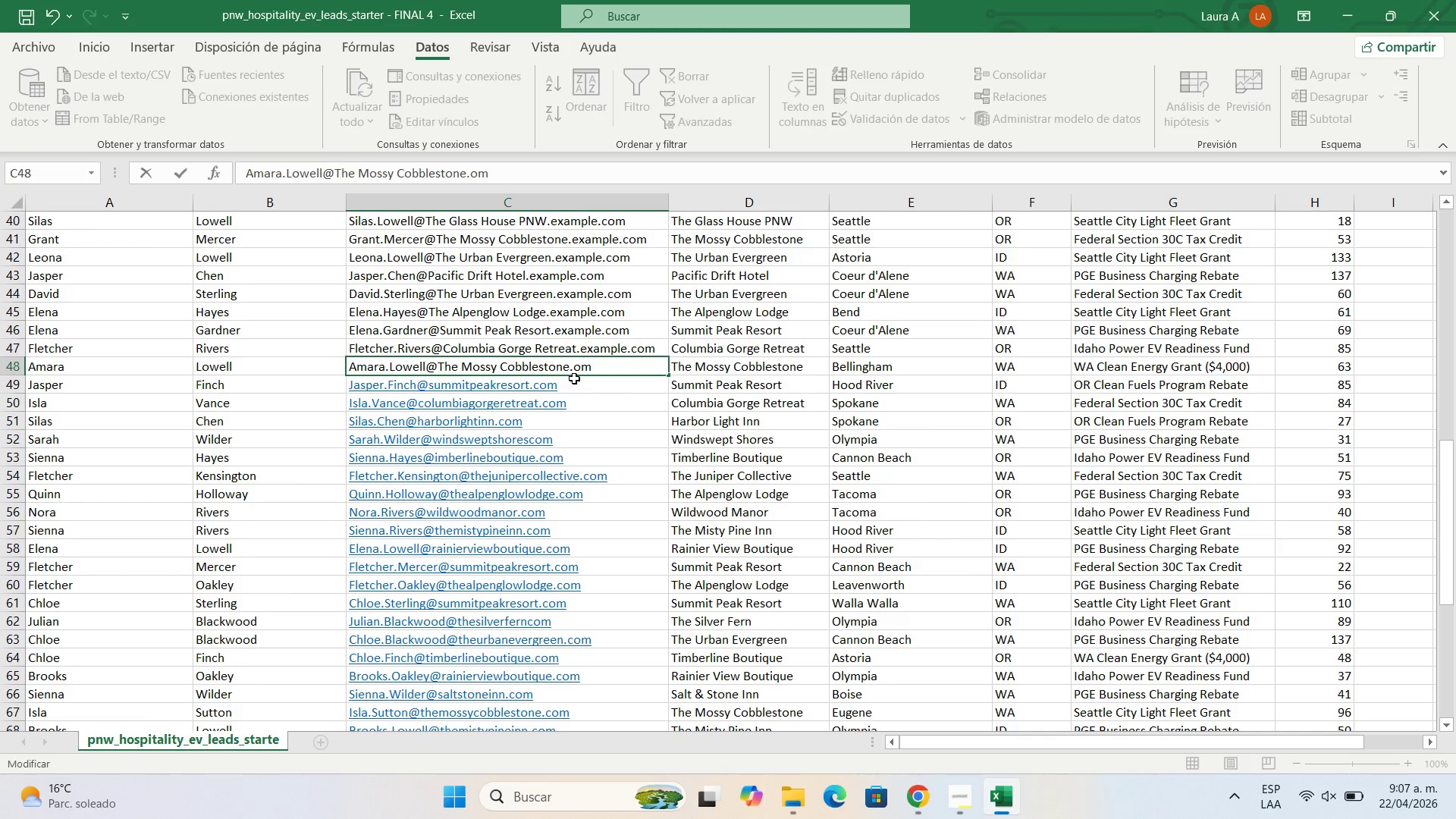 
key(C)
 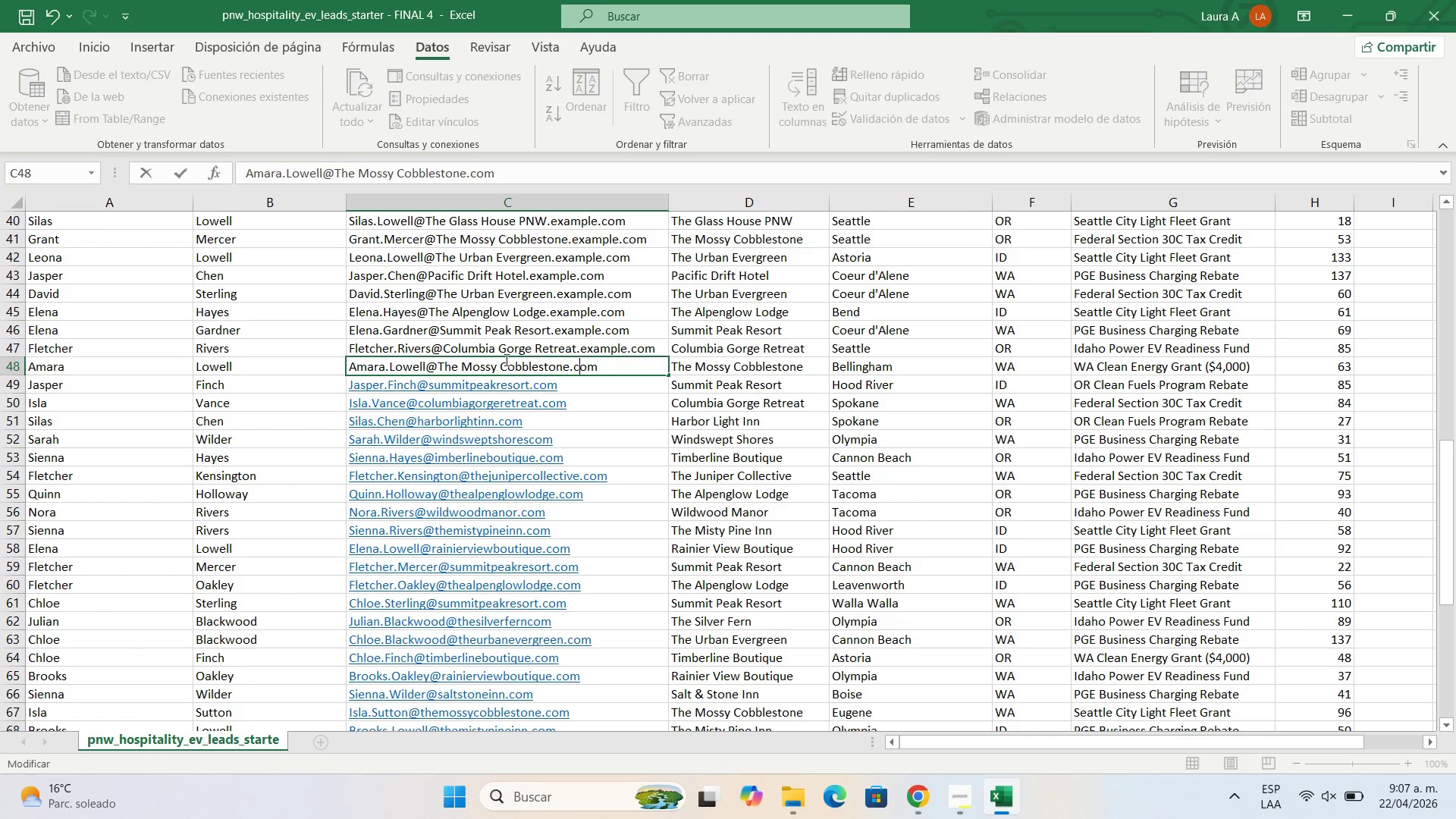 
left_click([504, 361])
 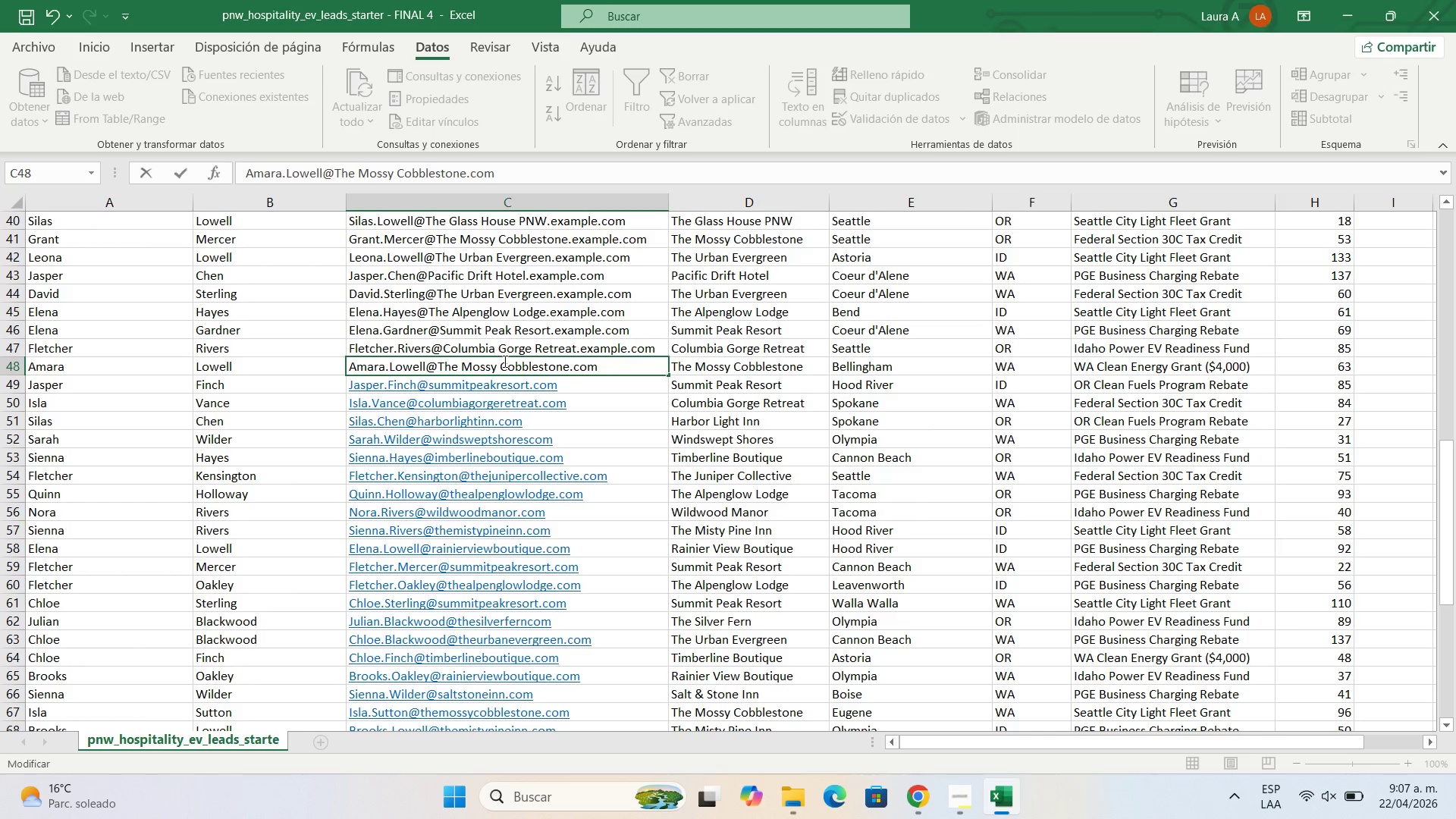 
key(ArrowRight)
 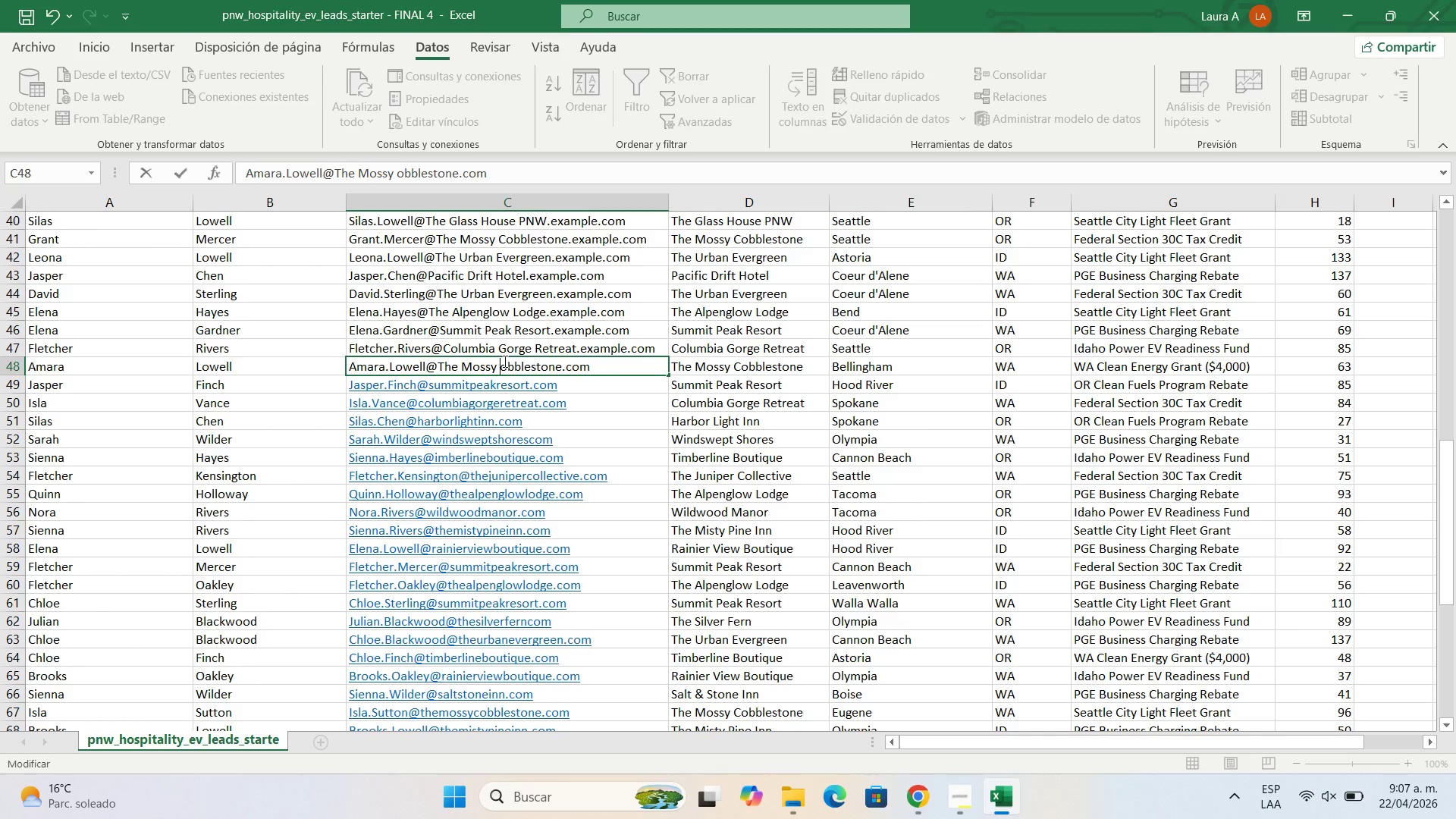 
key(Backspace)
 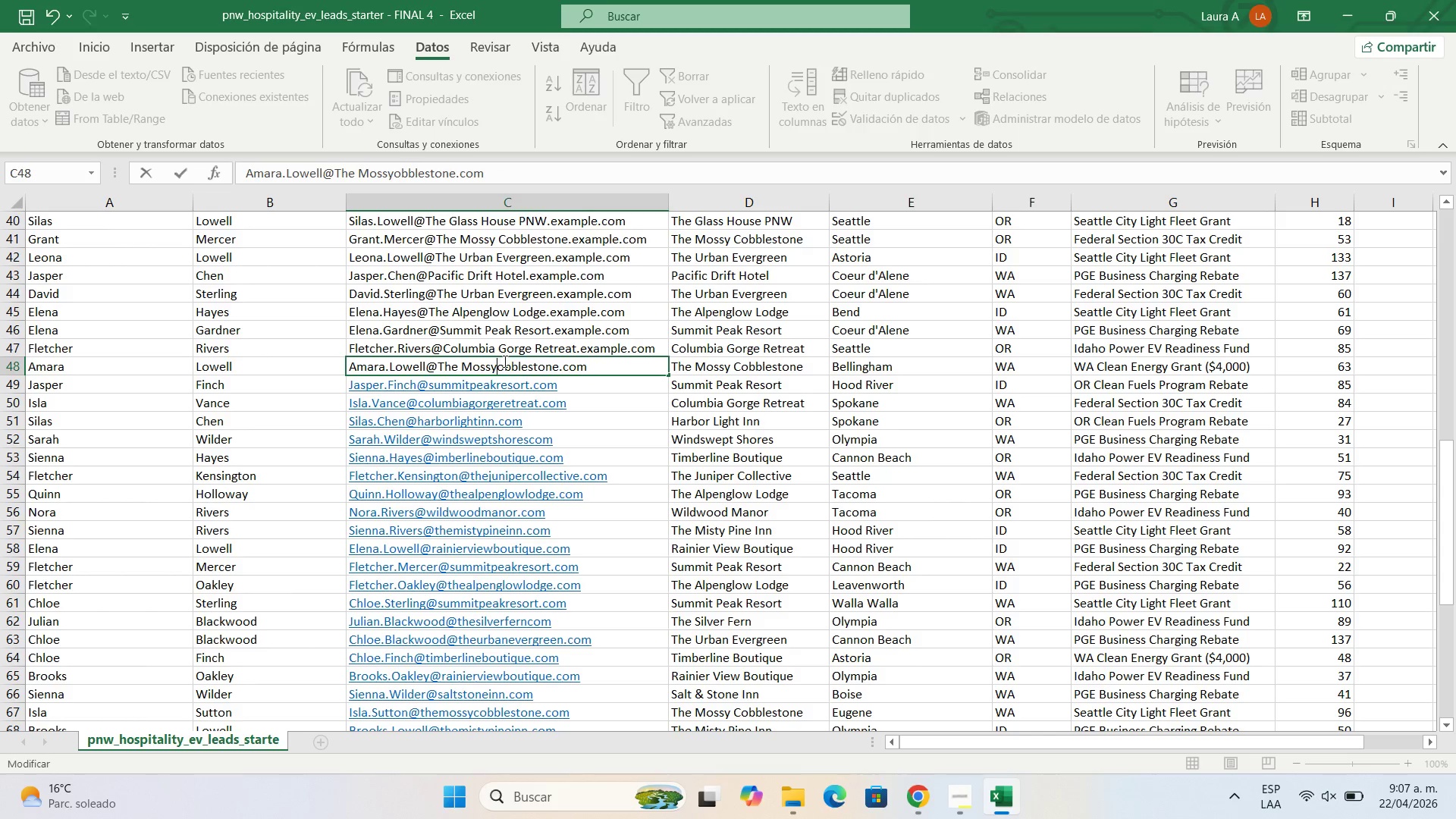 
key(Backspace)
 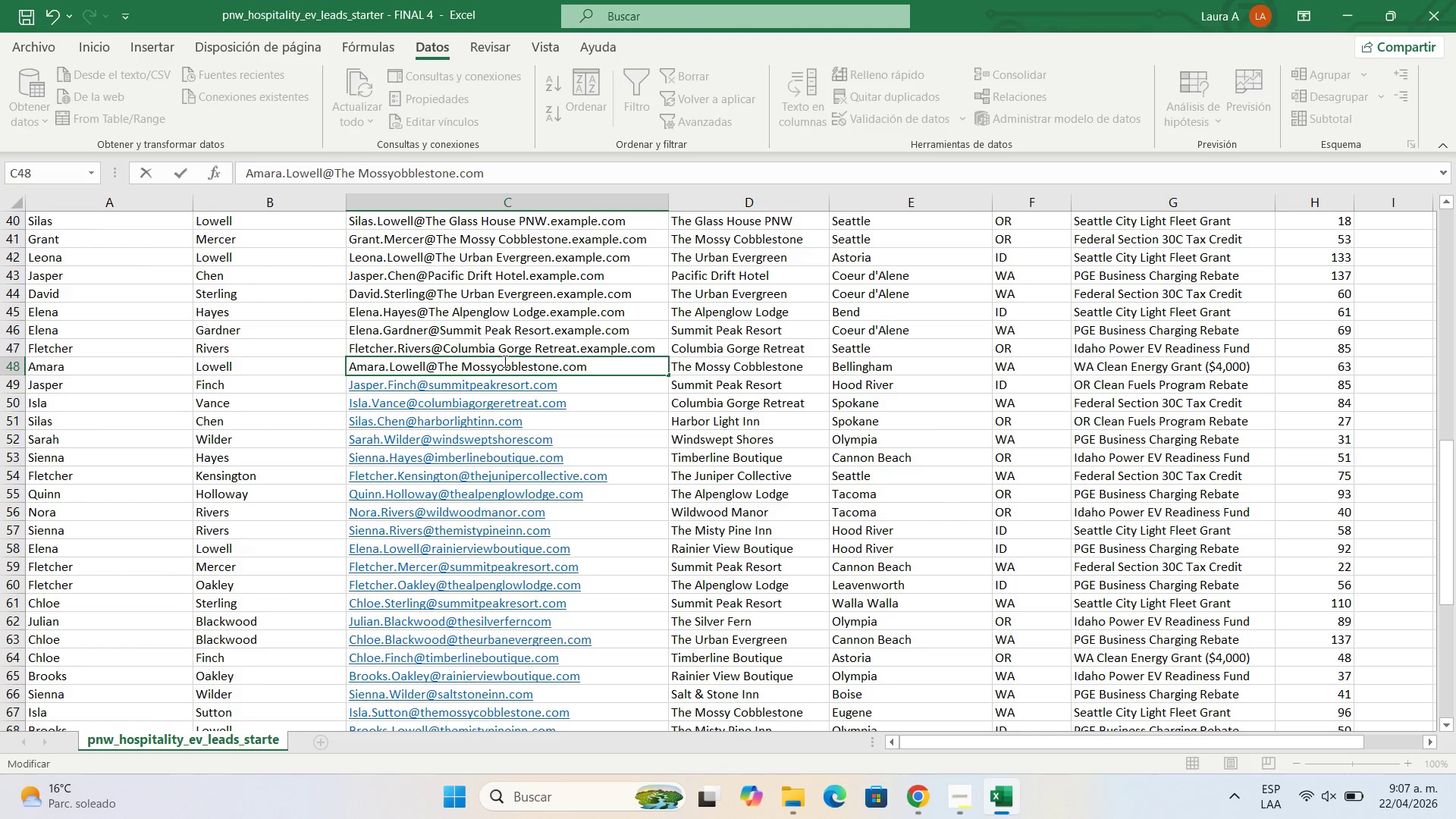 
key(C)
 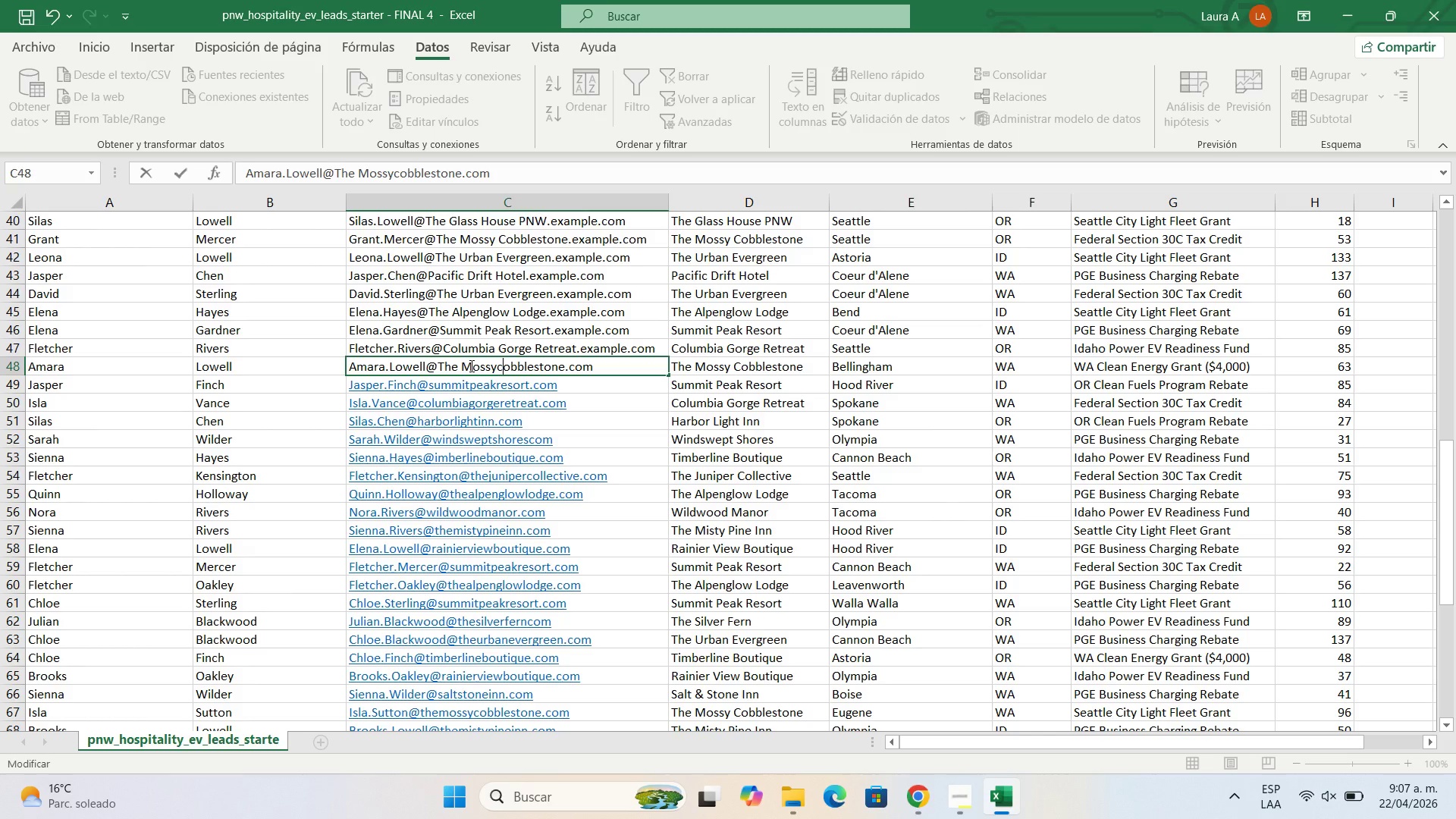 
left_click([470, 366])
 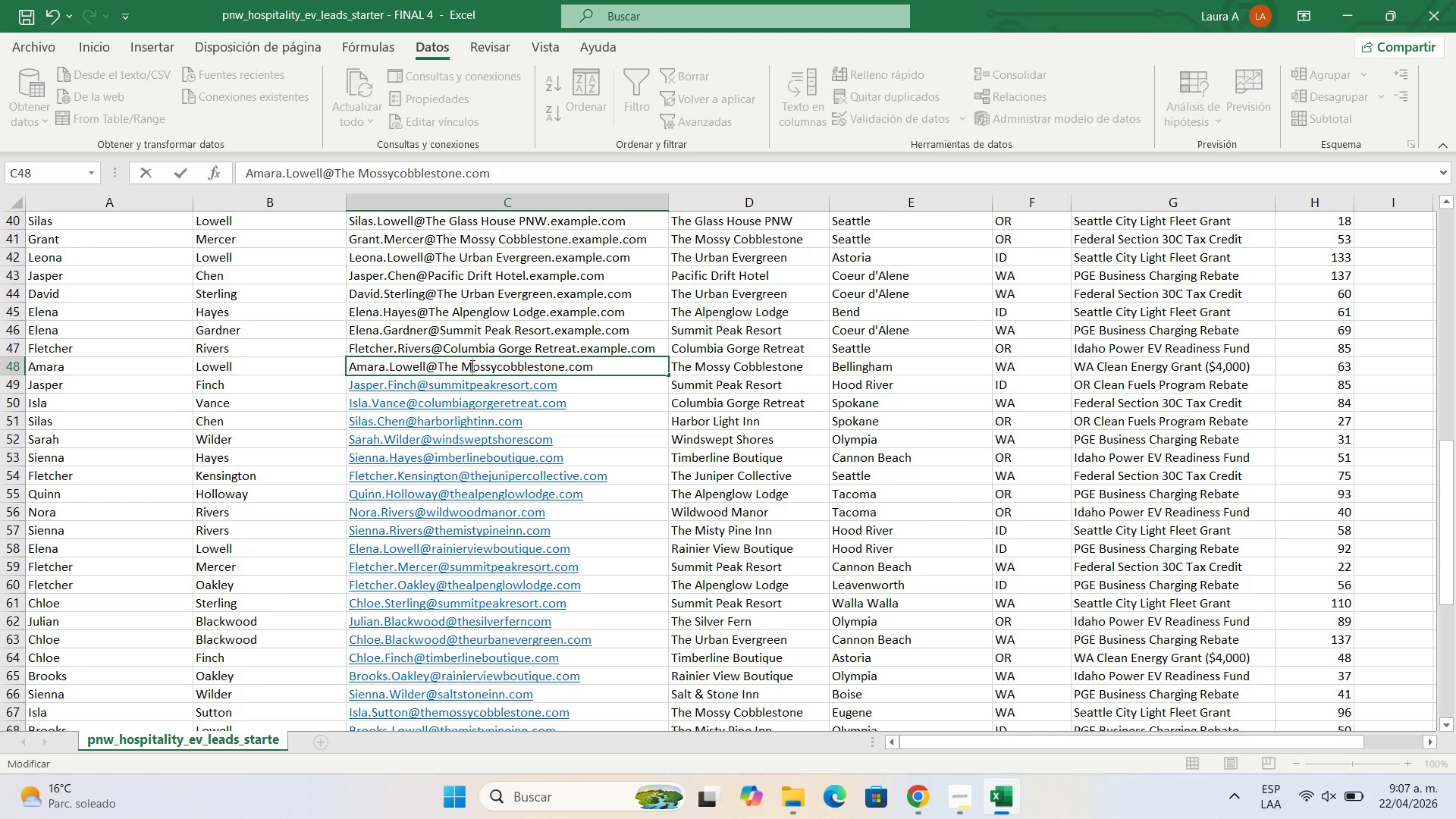 
key(Backspace)
 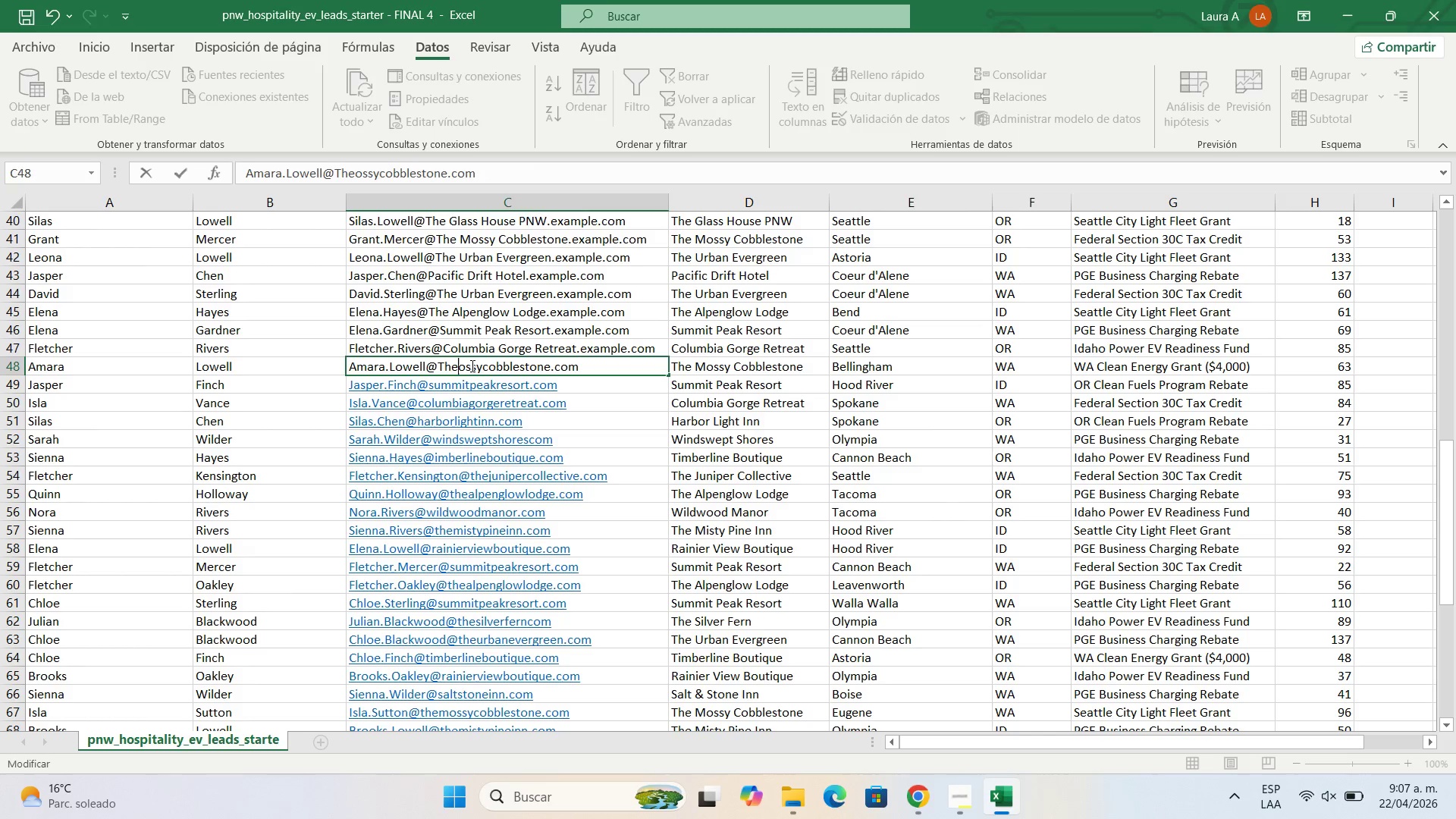 
key(Backspace)
 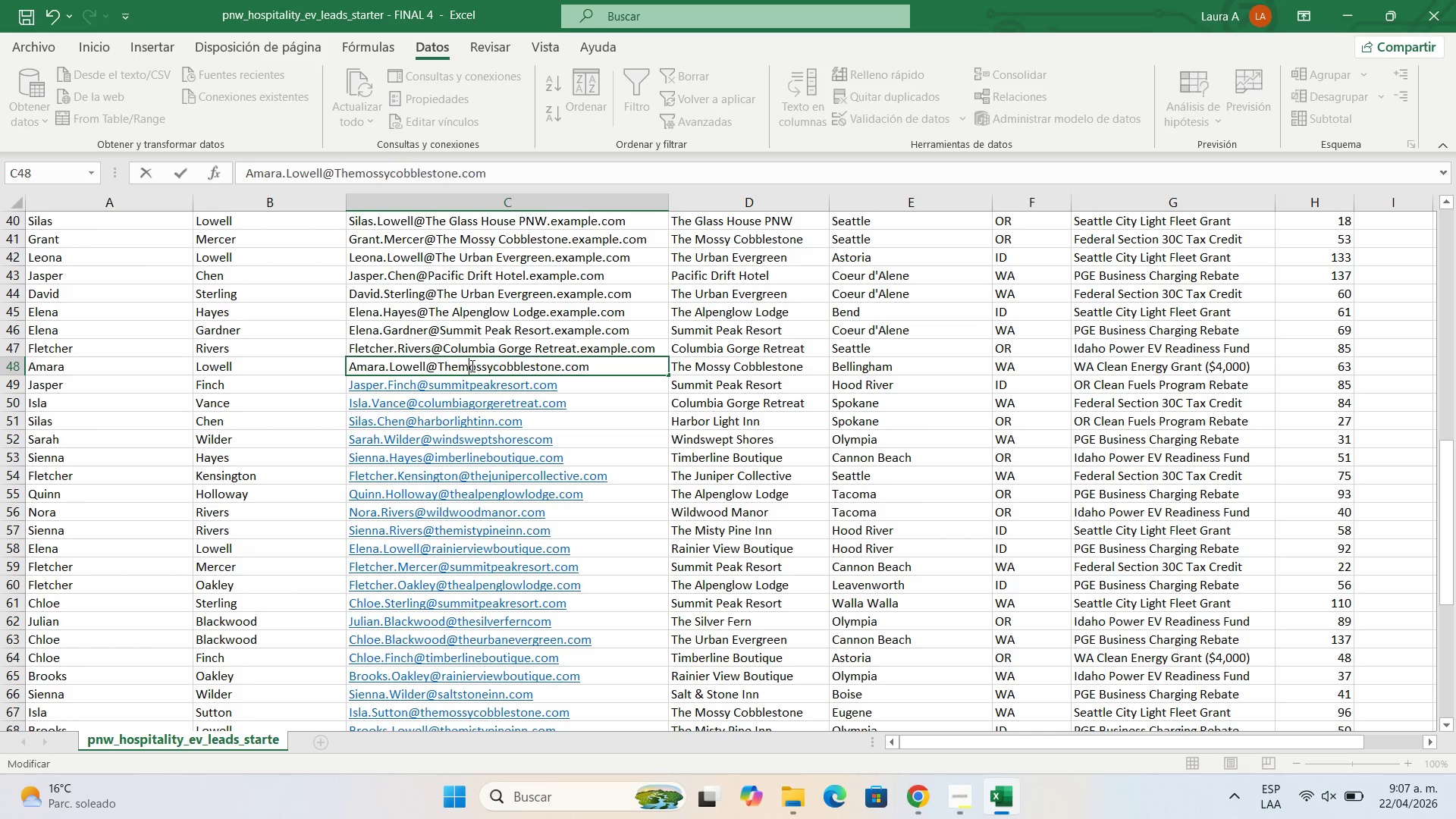 
key(M)
 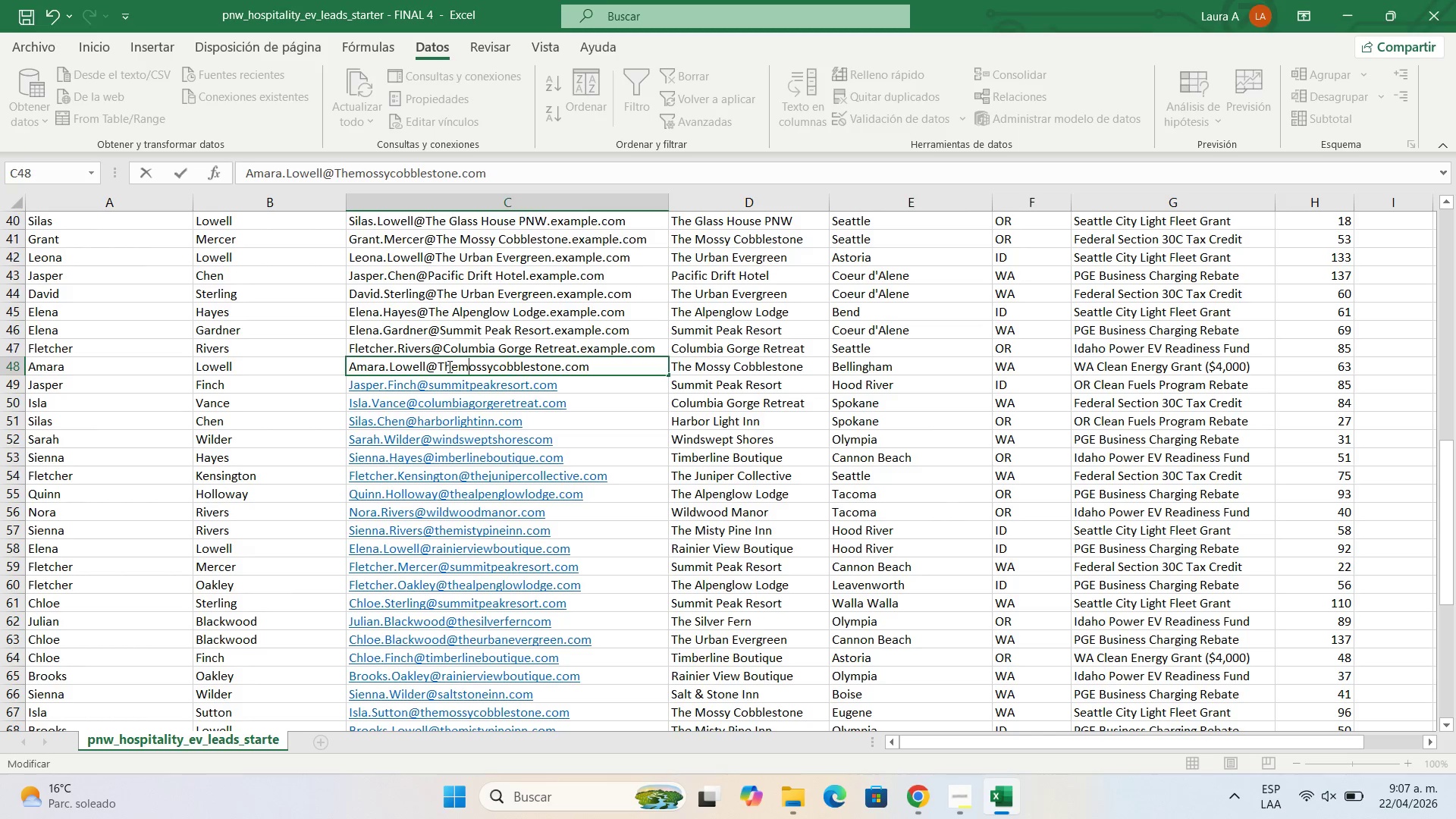 
left_click([444, 366])
 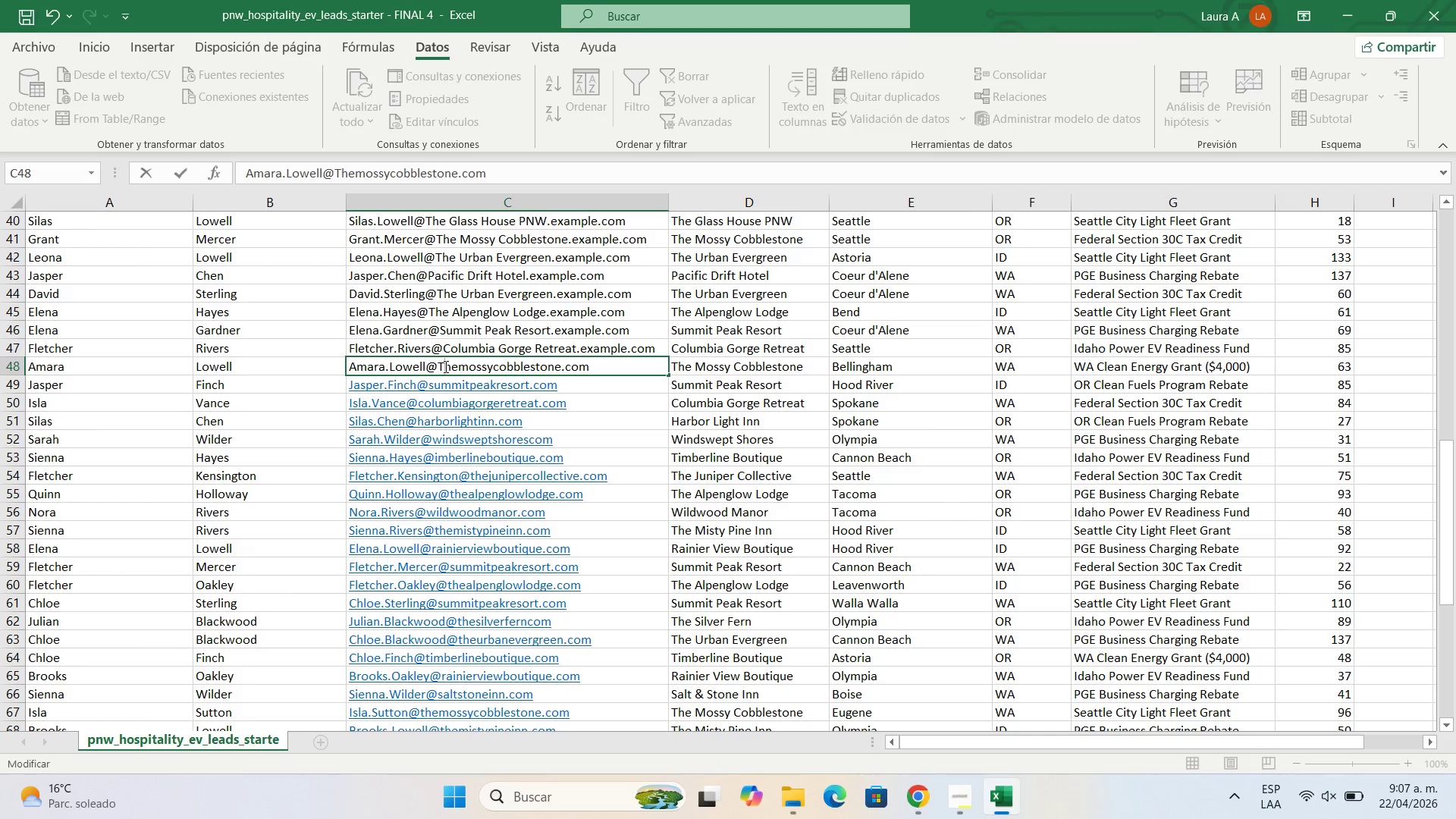 
key(Backspace)
 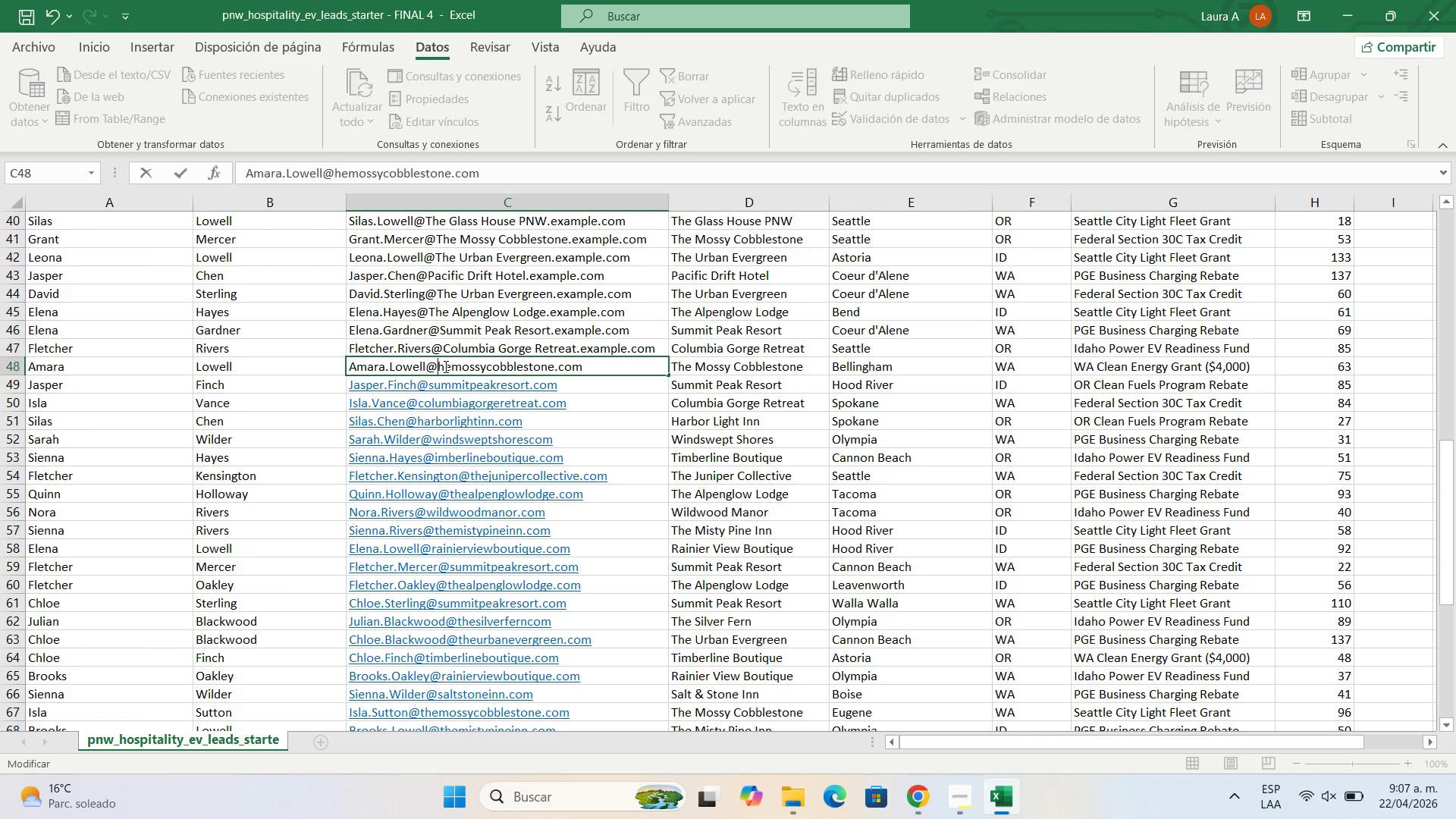 
key(T)
 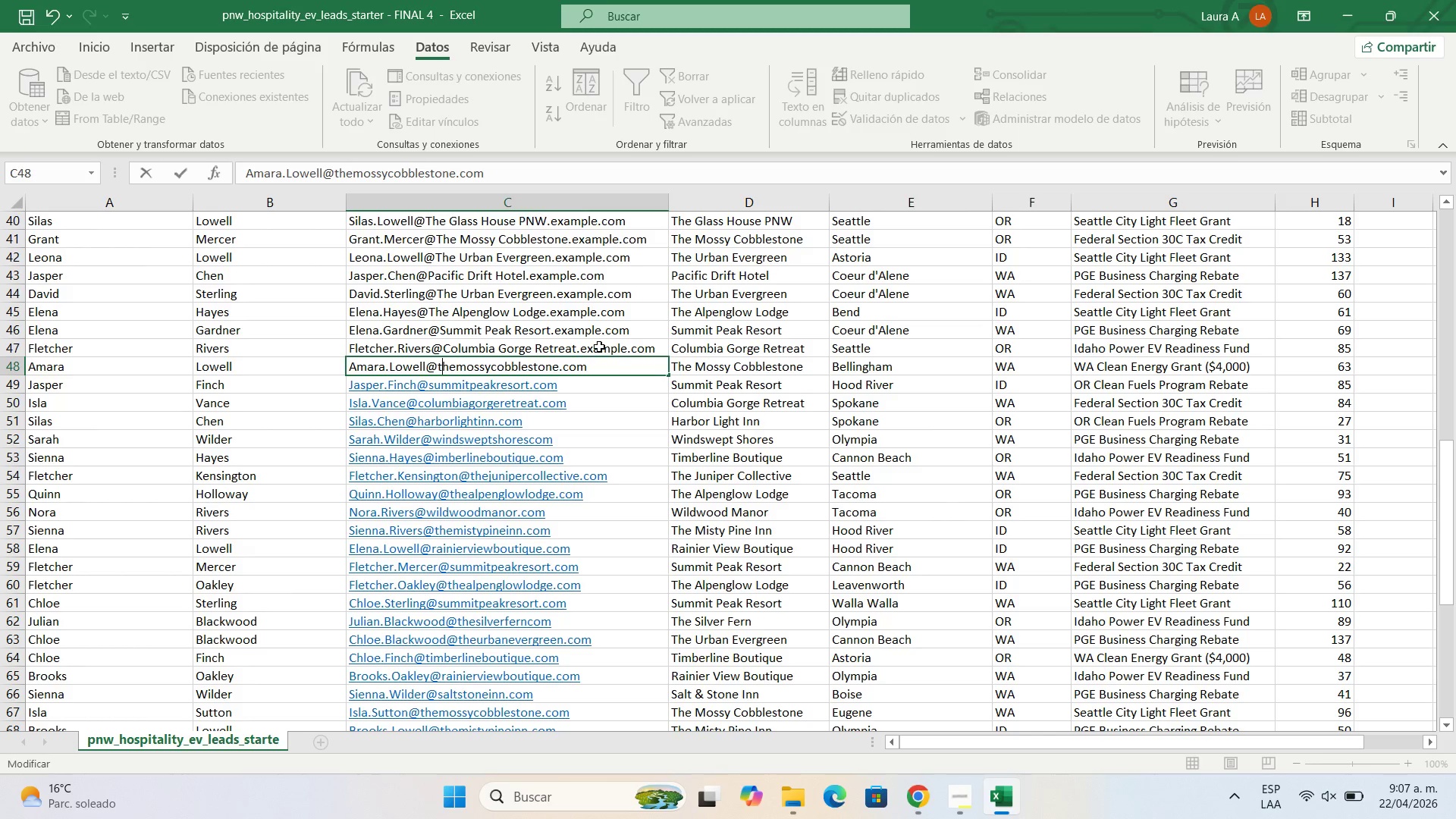 
double_click([599, 347])
 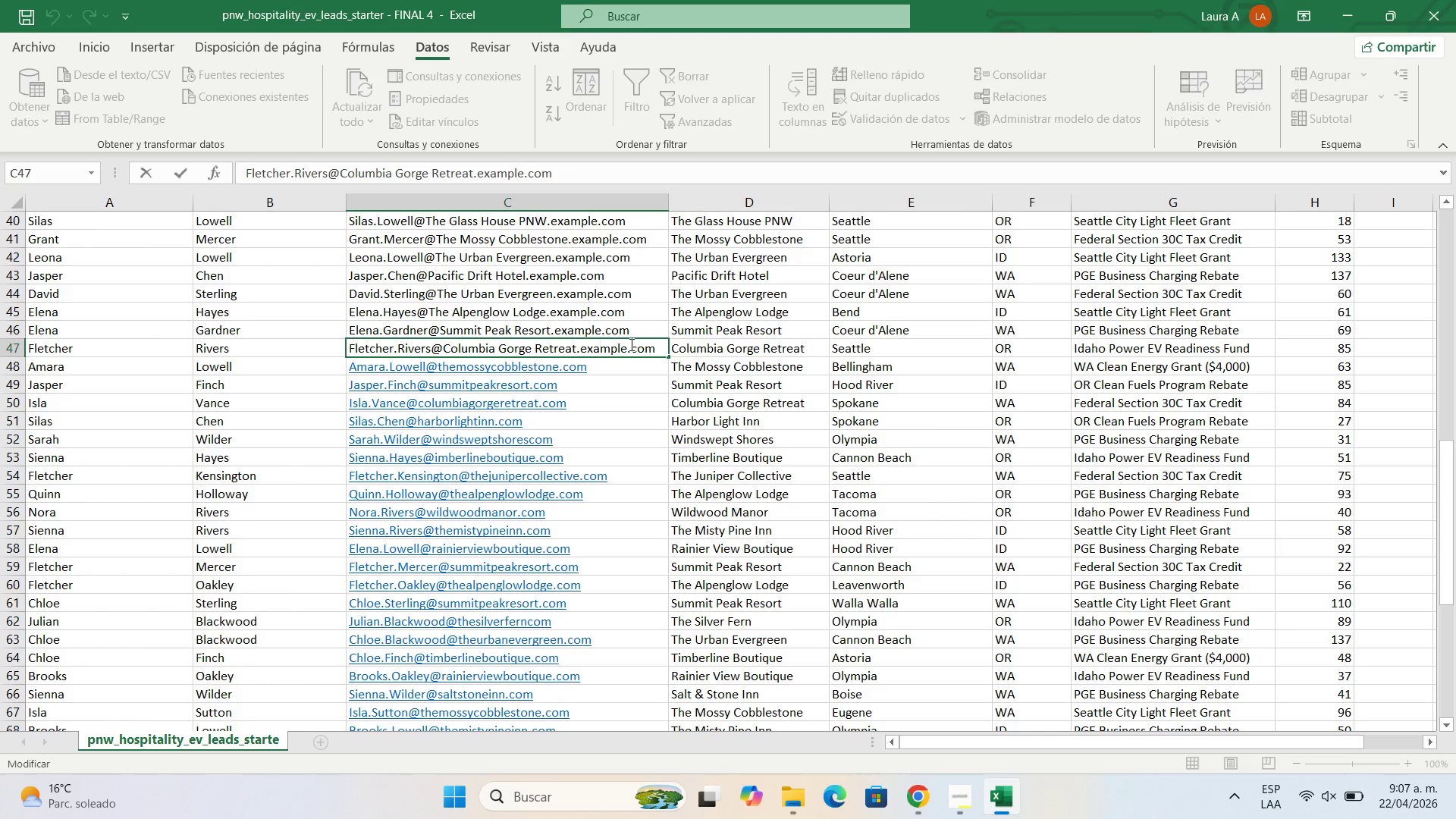 
left_click_drag(start_coordinate=[630, 344], to_coordinate=[582, 347])
 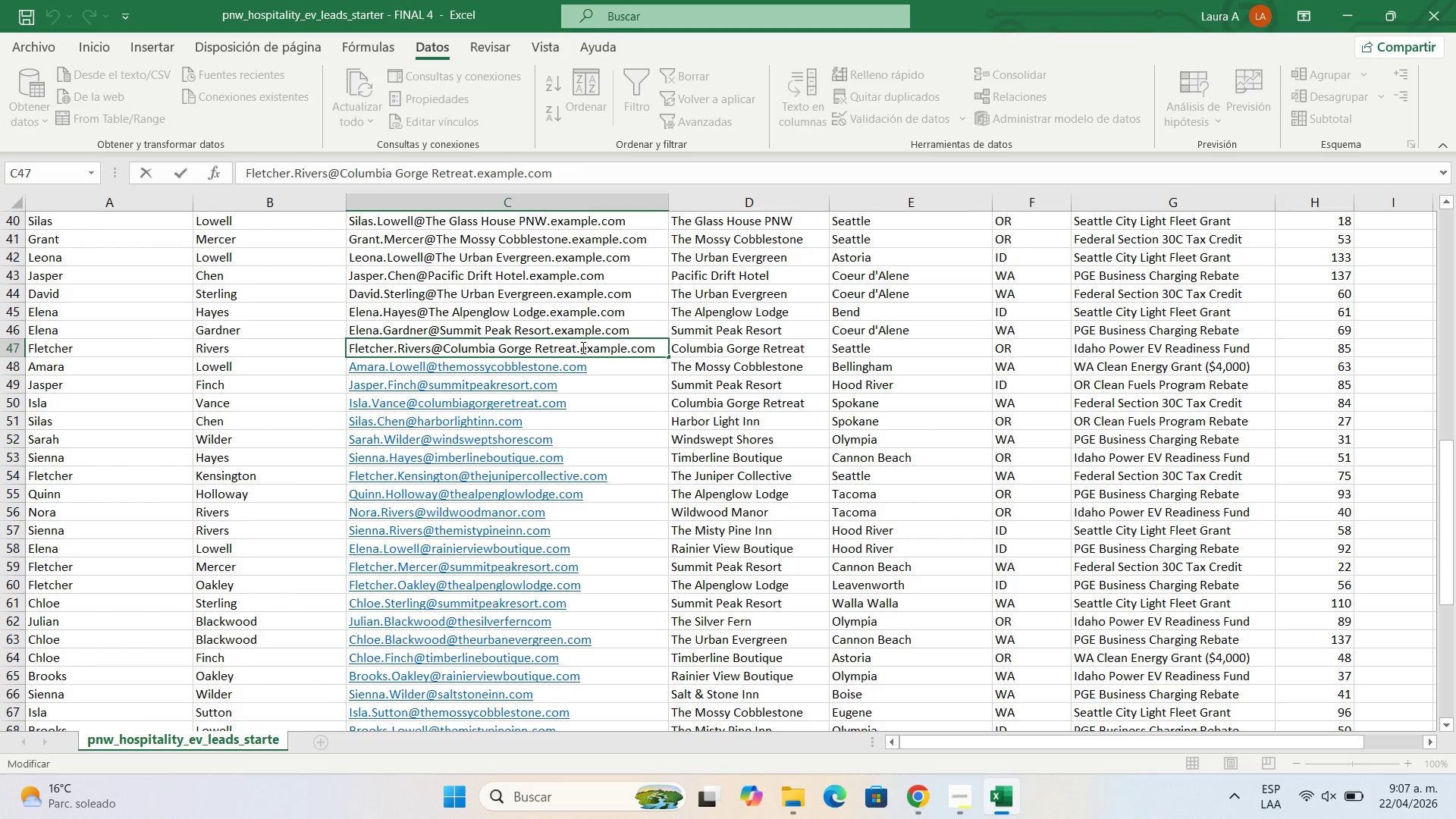 
left_click([582, 347])
 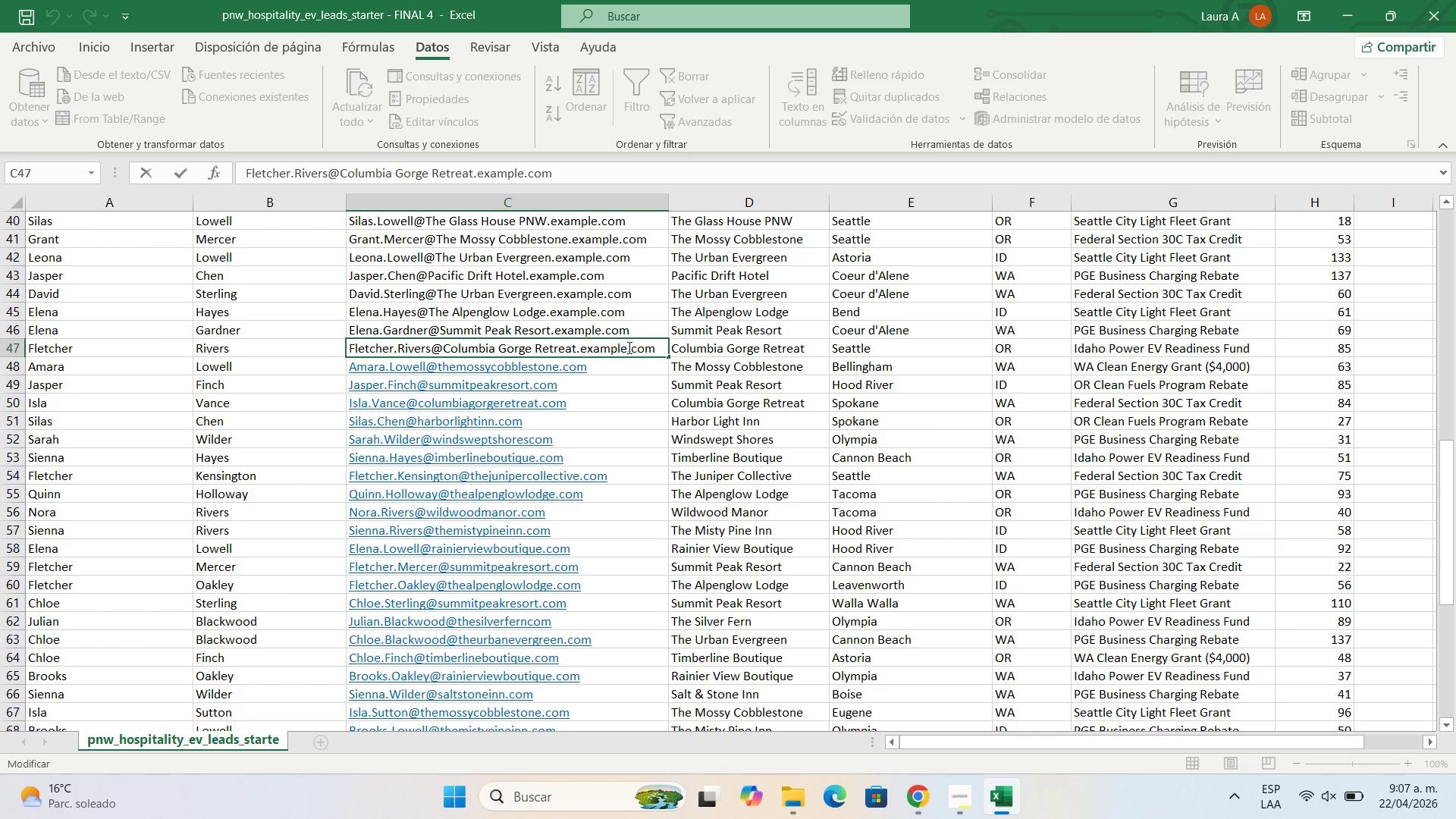 
left_click_drag(start_coordinate=[626, 347], to_coordinate=[588, 348])
 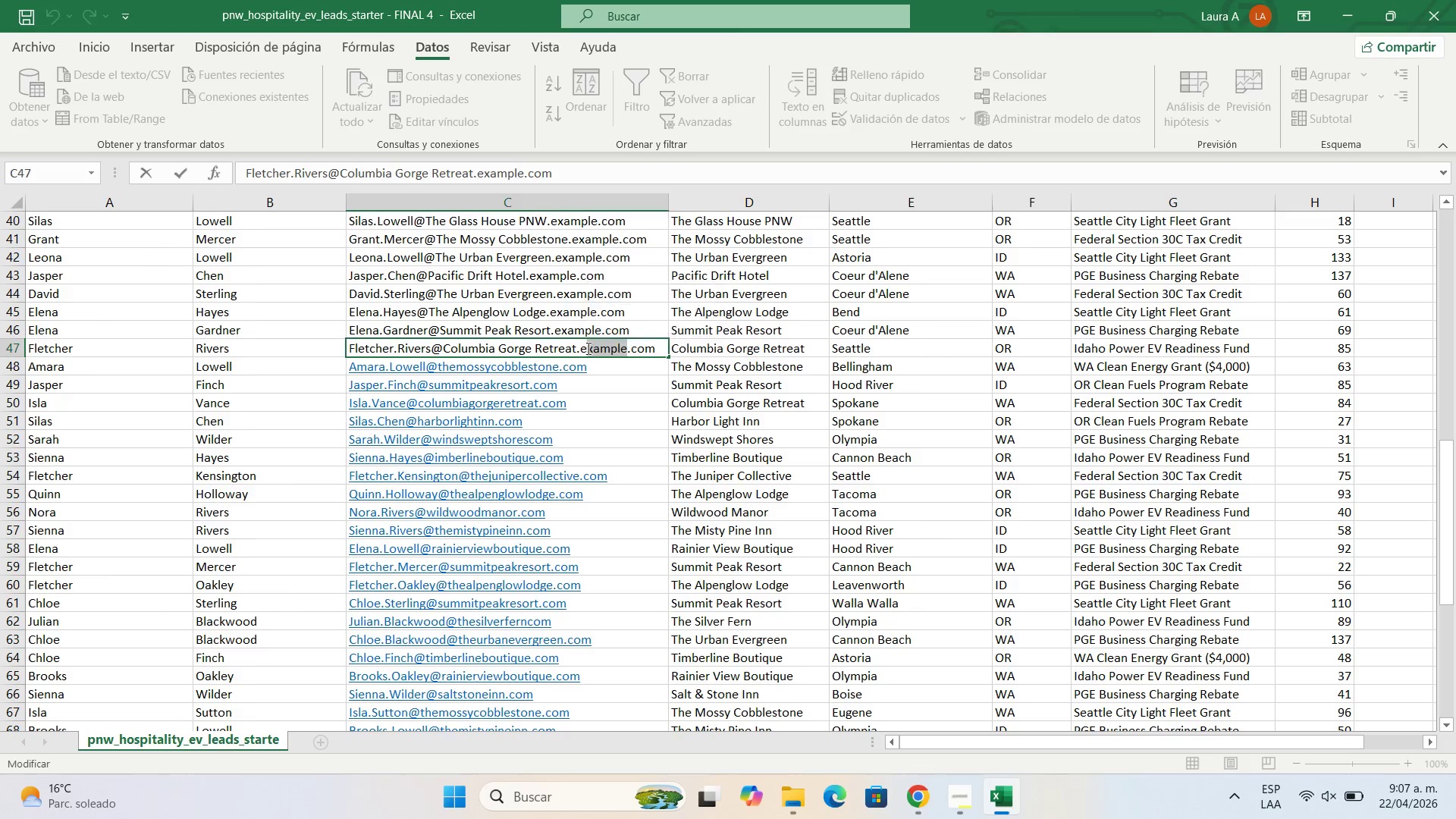 
key(Backspace)
 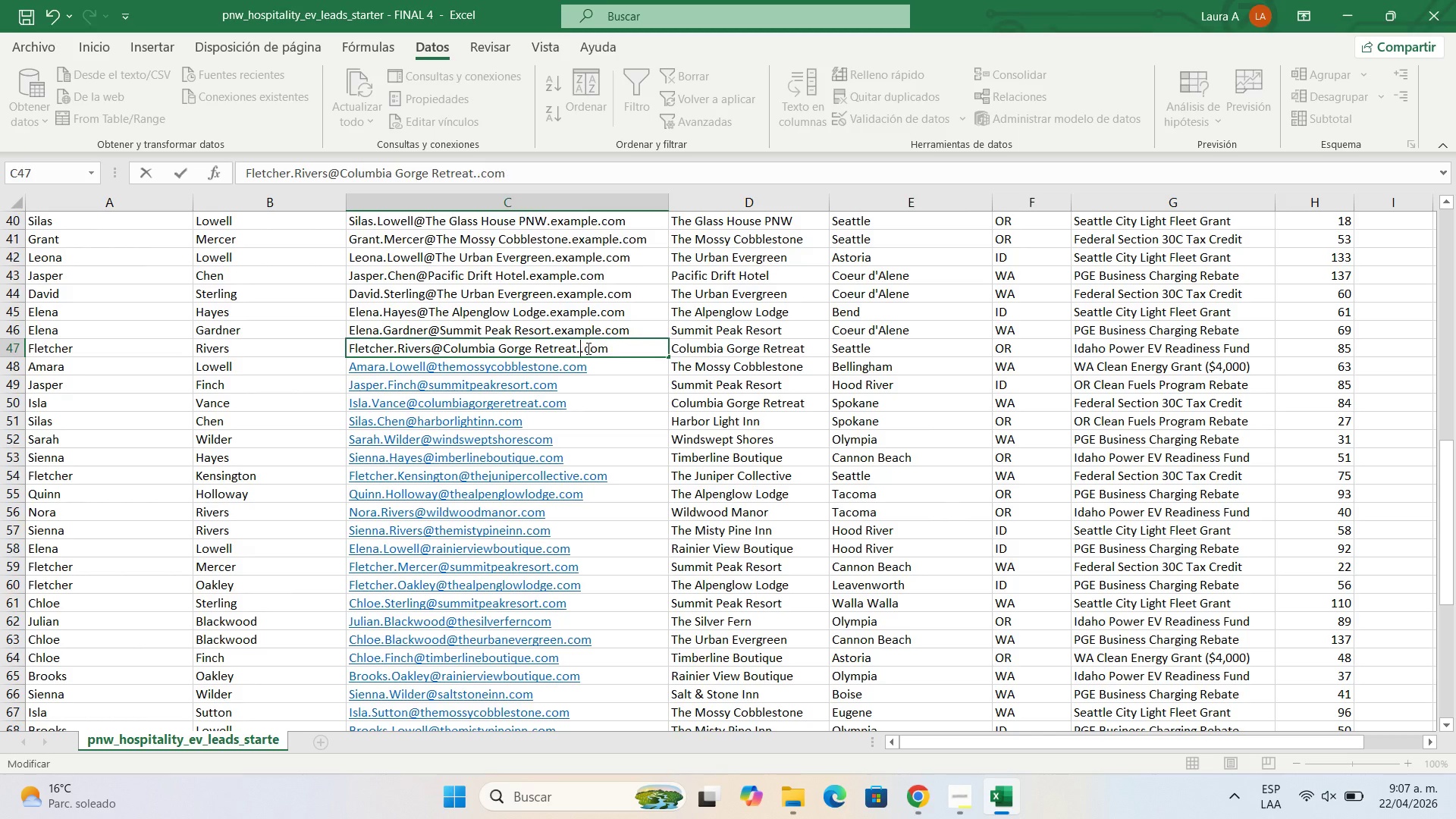 
key(Backspace)
 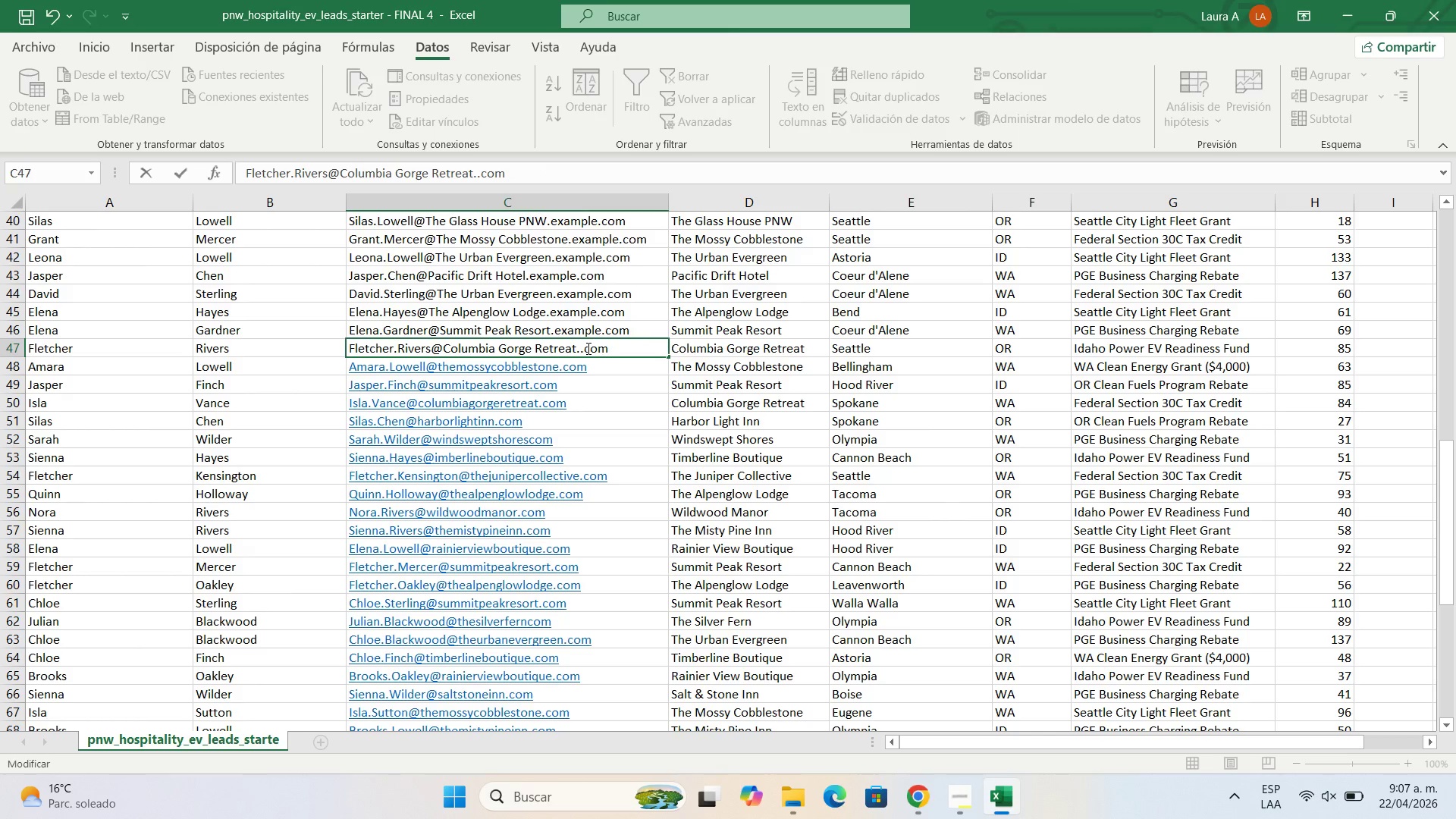 
key(Backspace)
 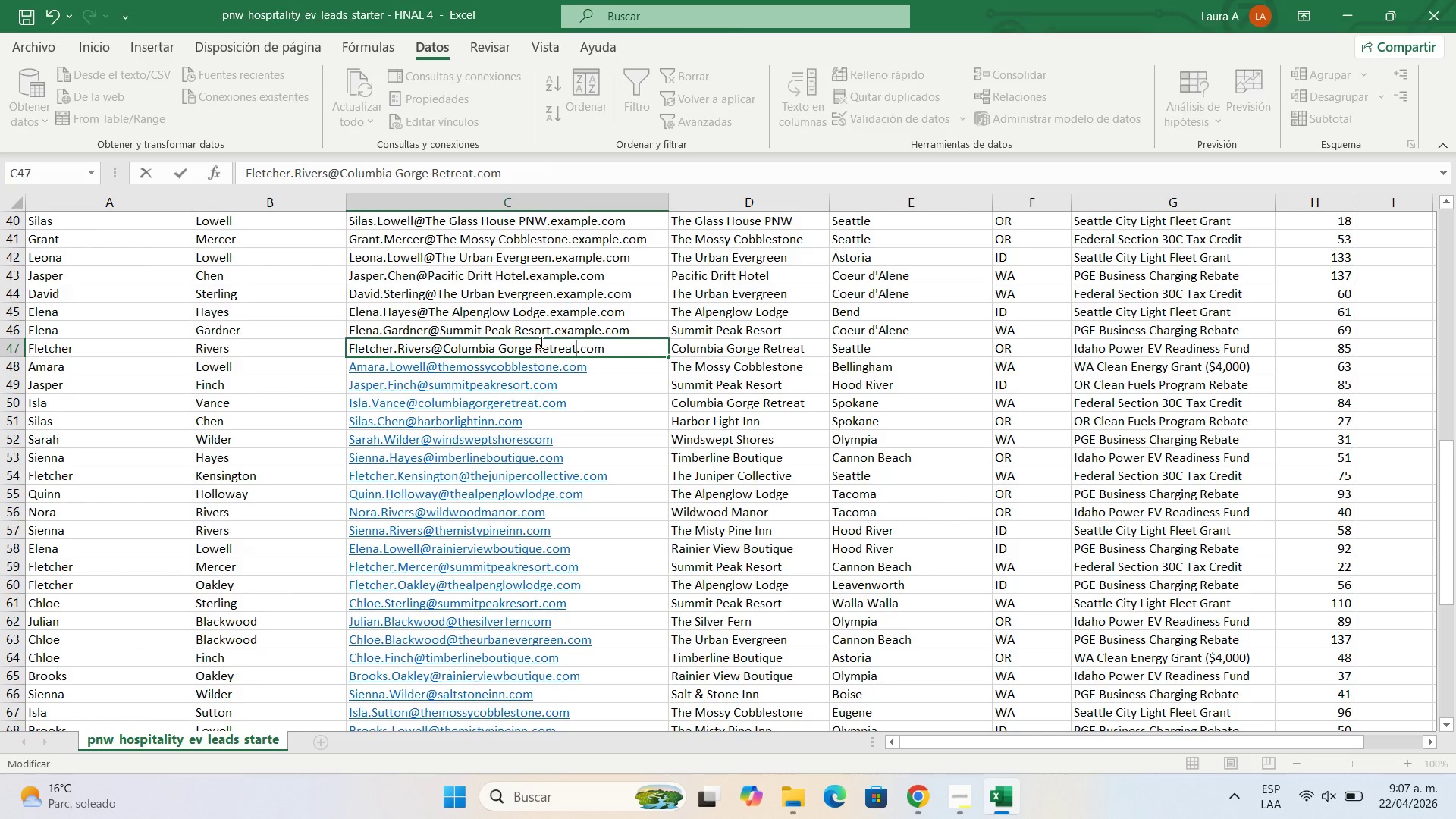 
left_click([540, 342])
 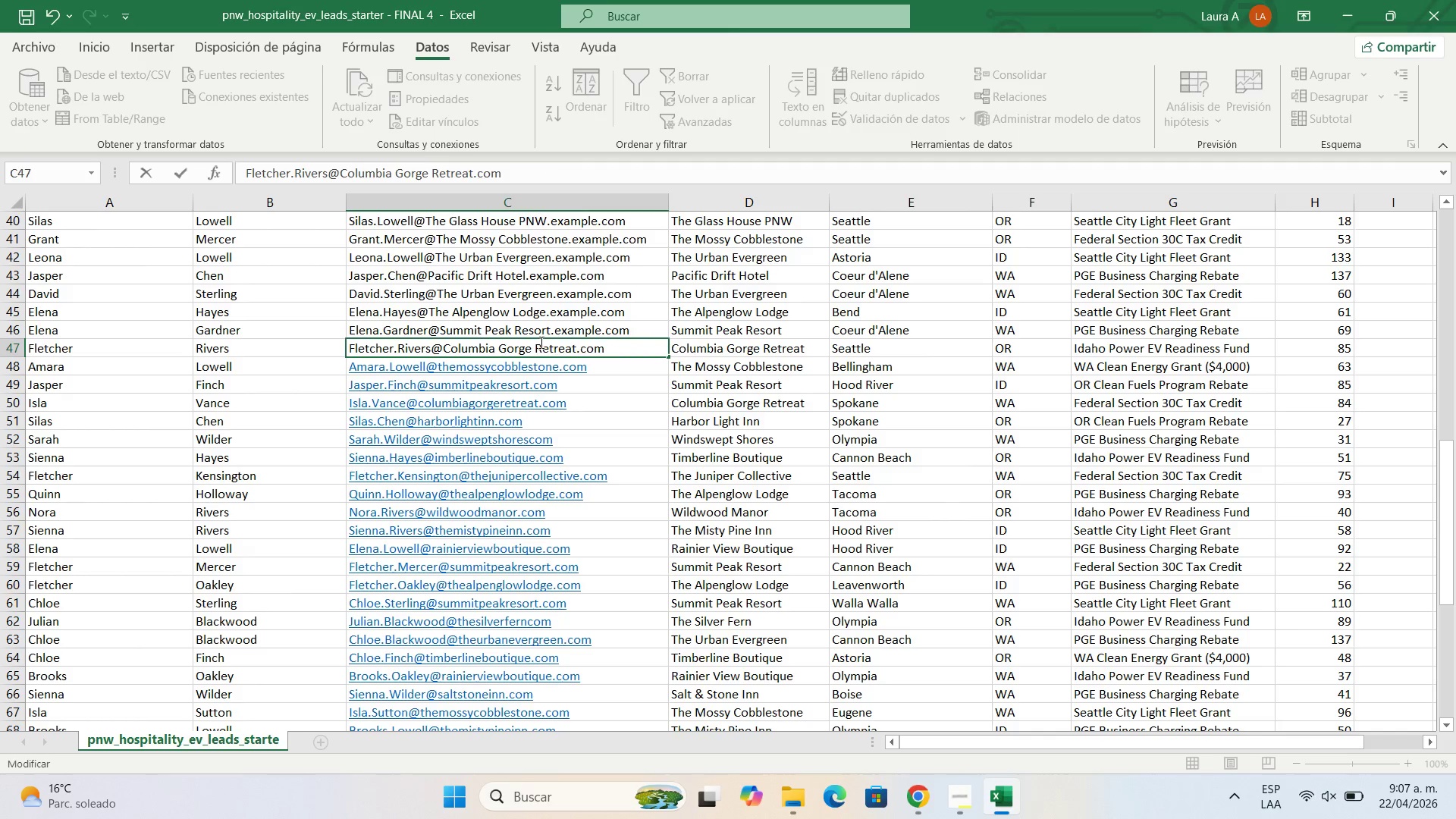 
key(Backspace)
 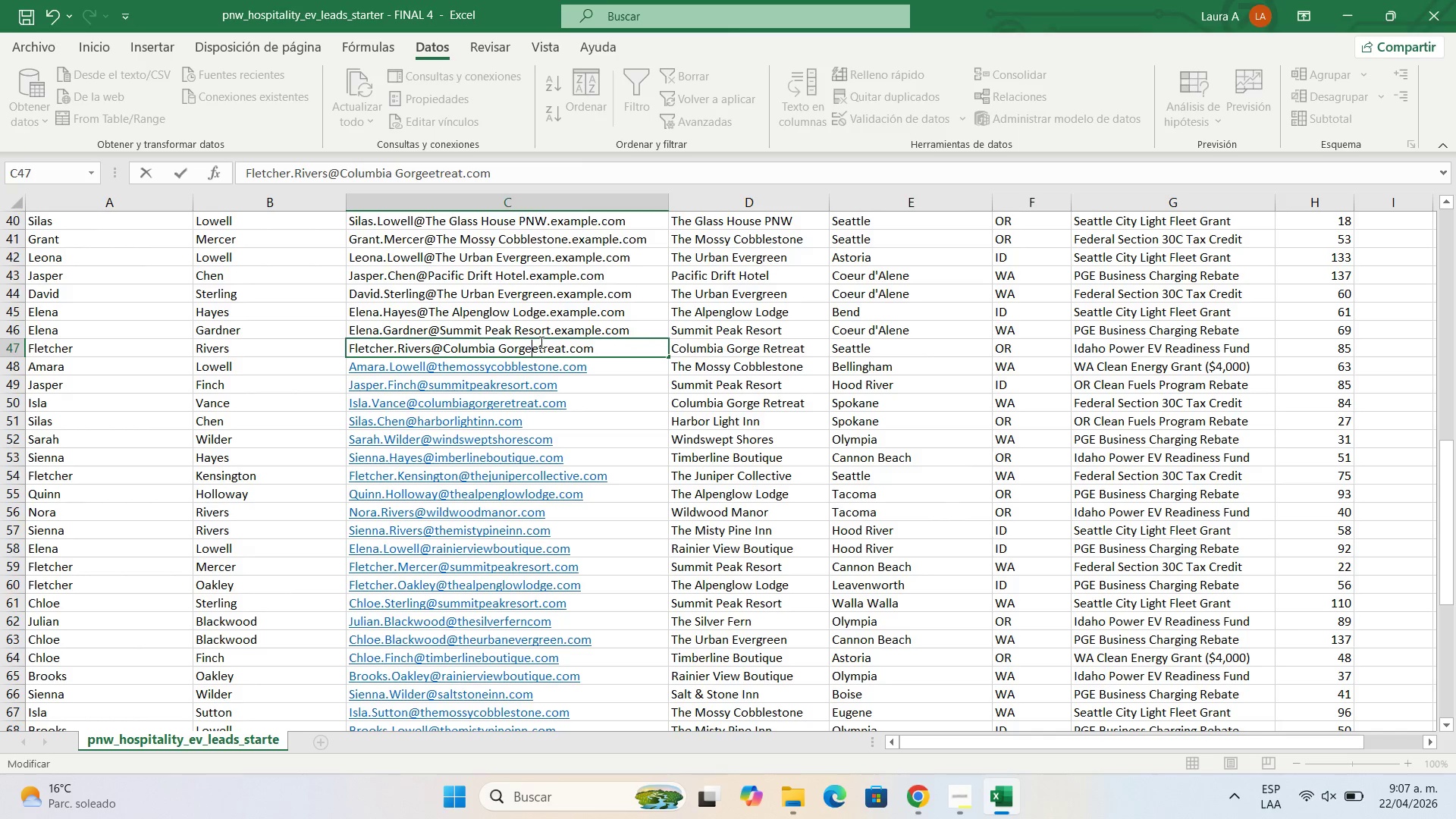 
key(Backspace)
 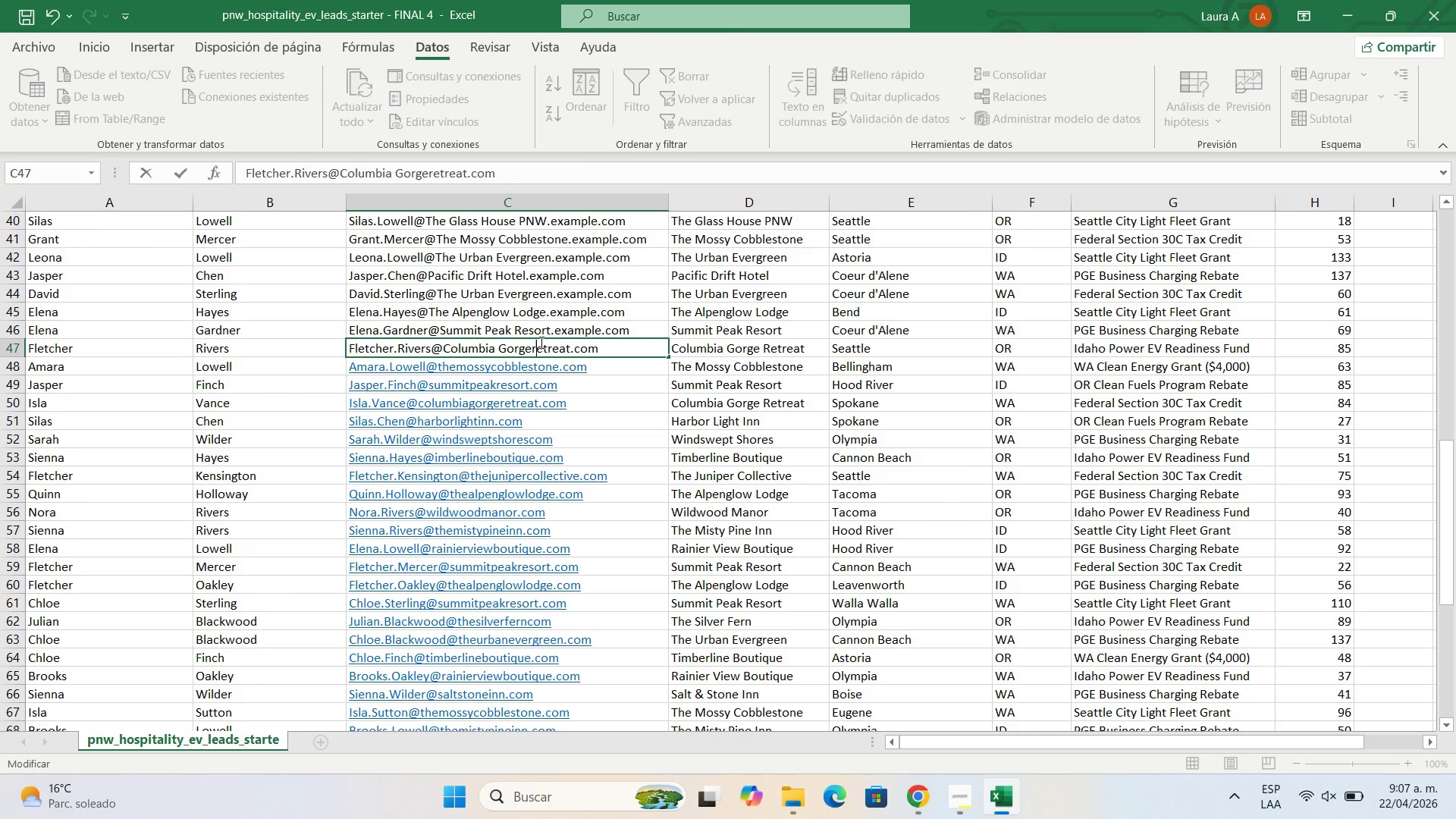 
key(R)
 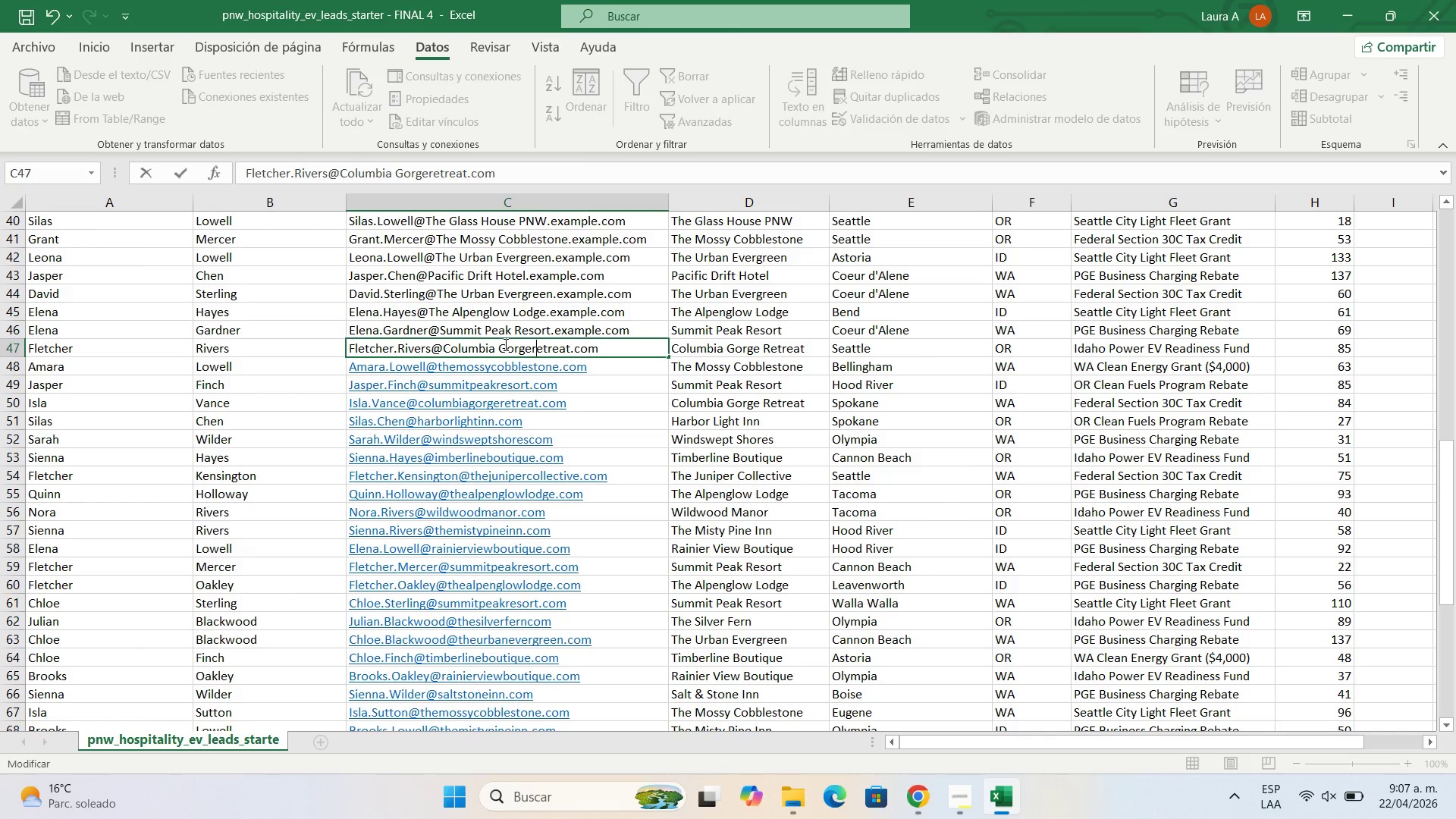 
left_click([506, 346])
 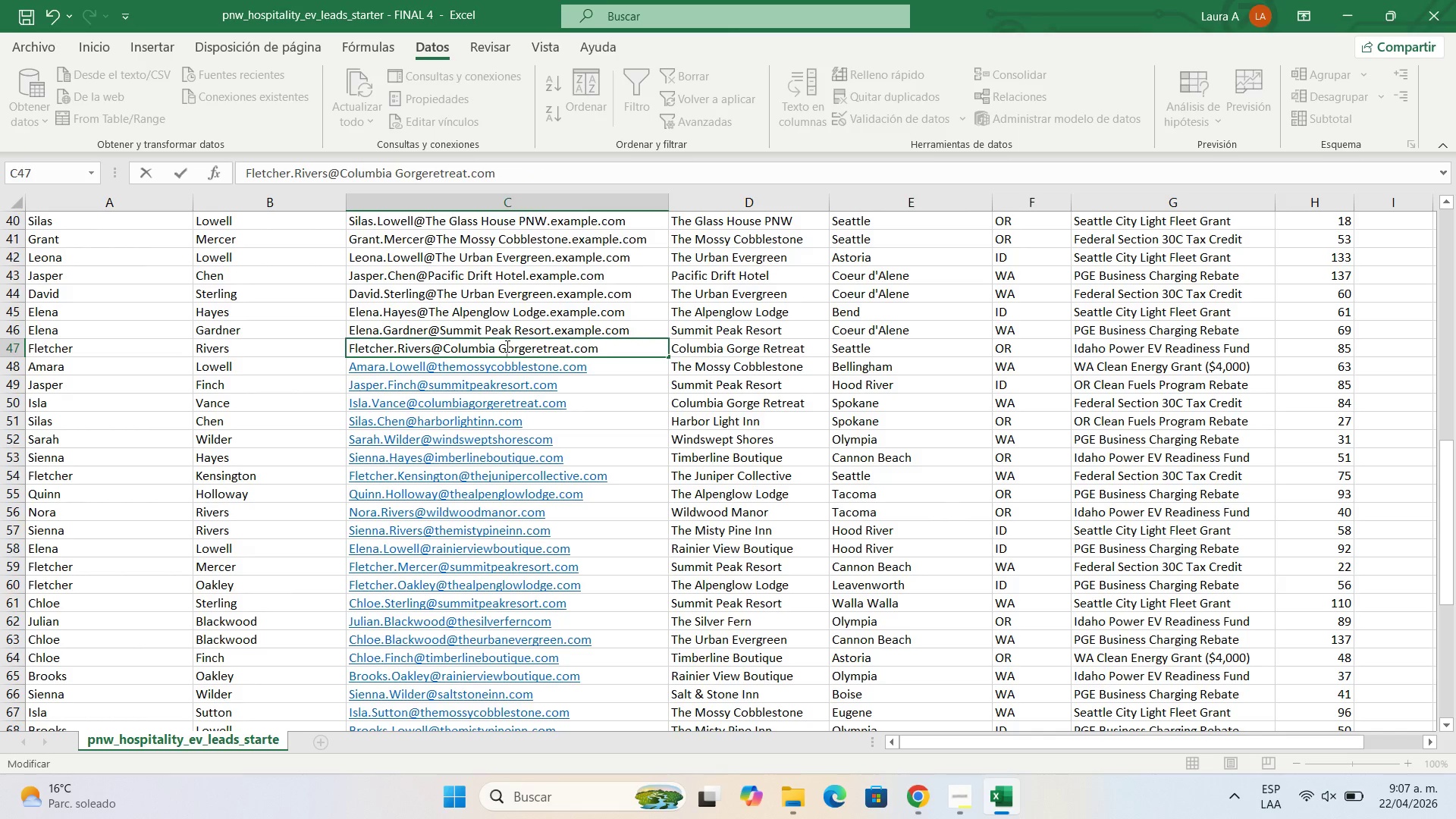 
key(Backspace)
 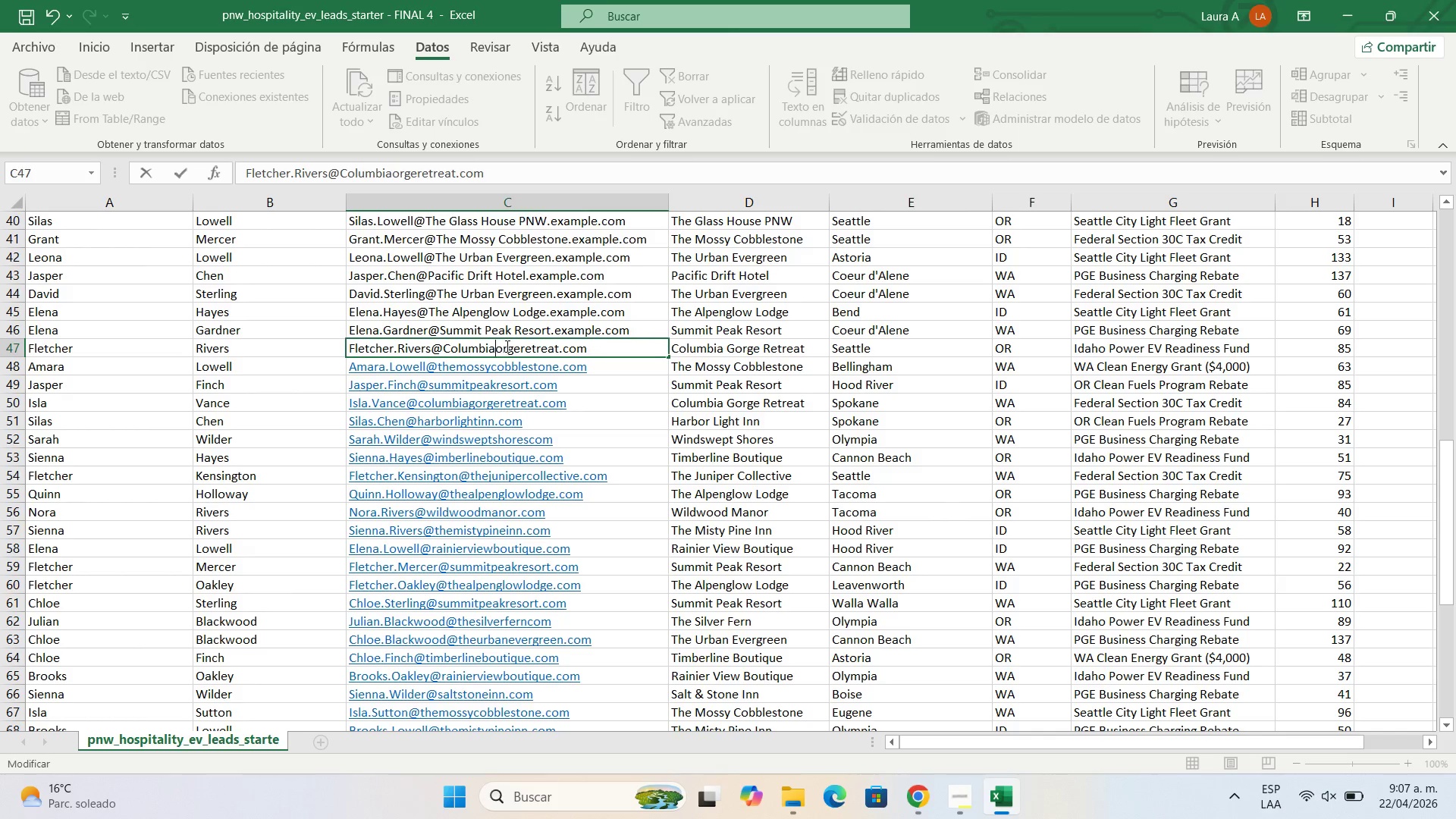 
key(Backspace)
 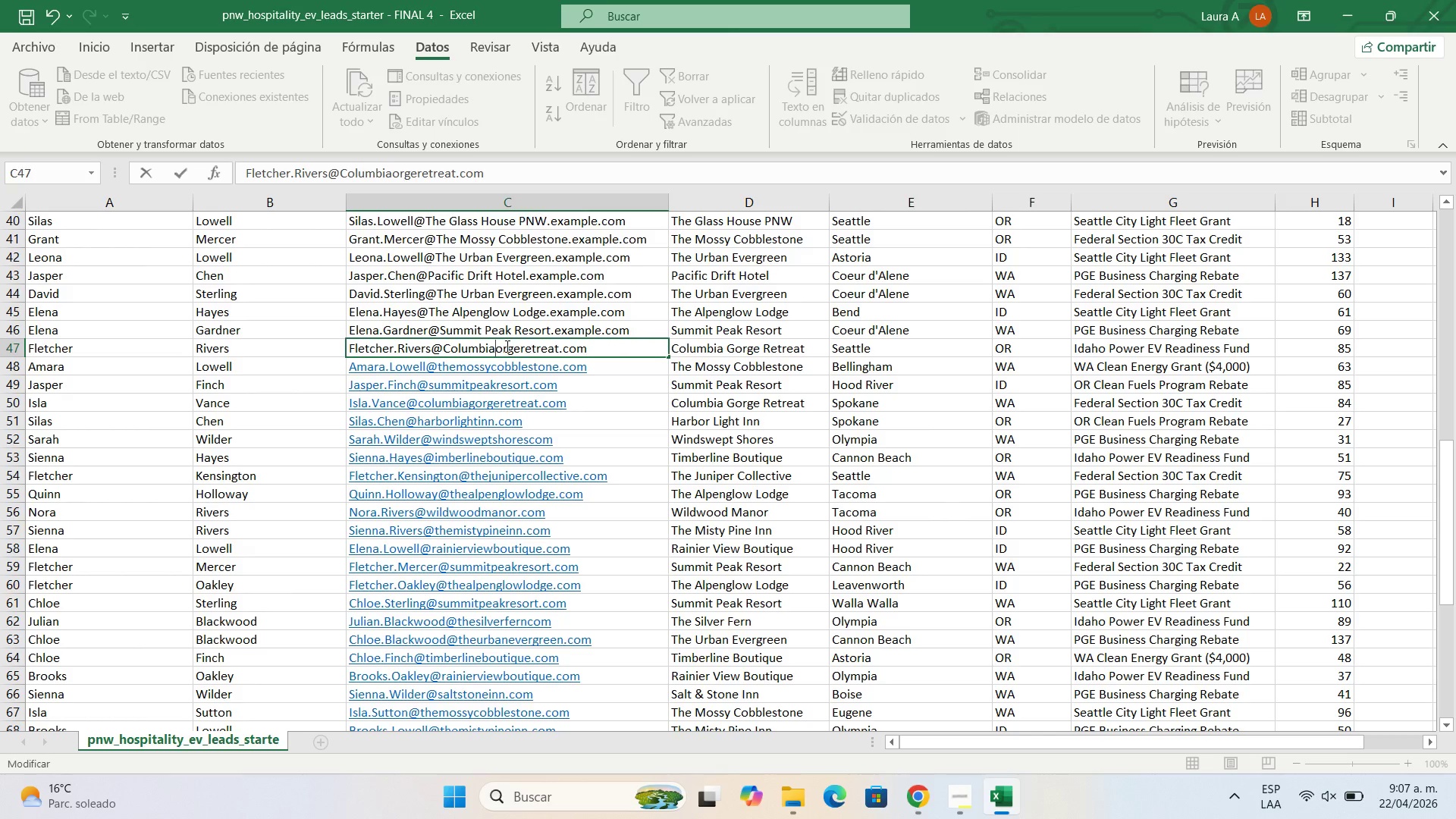 
key(G)
 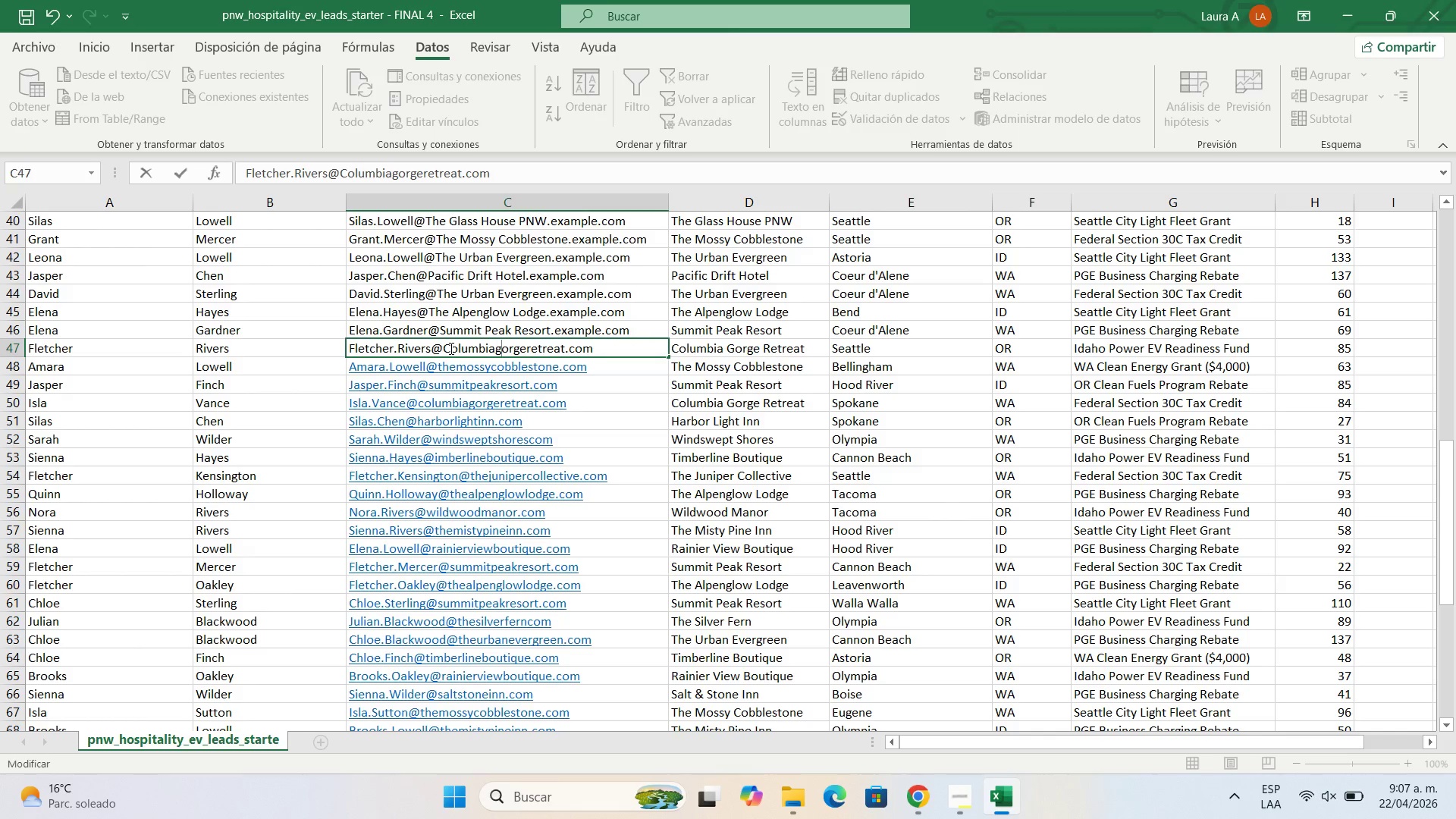 
left_click([444, 348])
 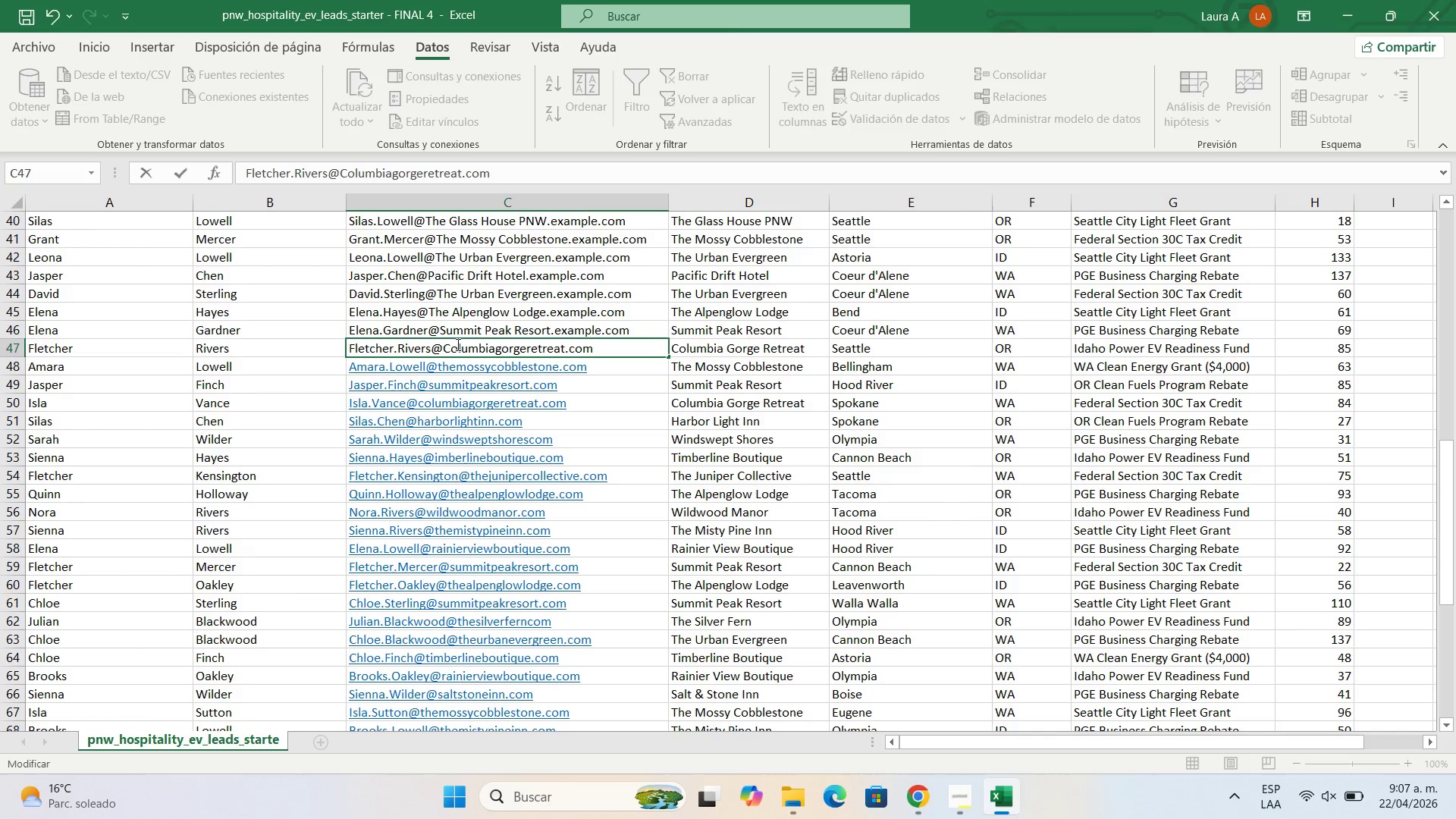 
key(ArrowRight)
 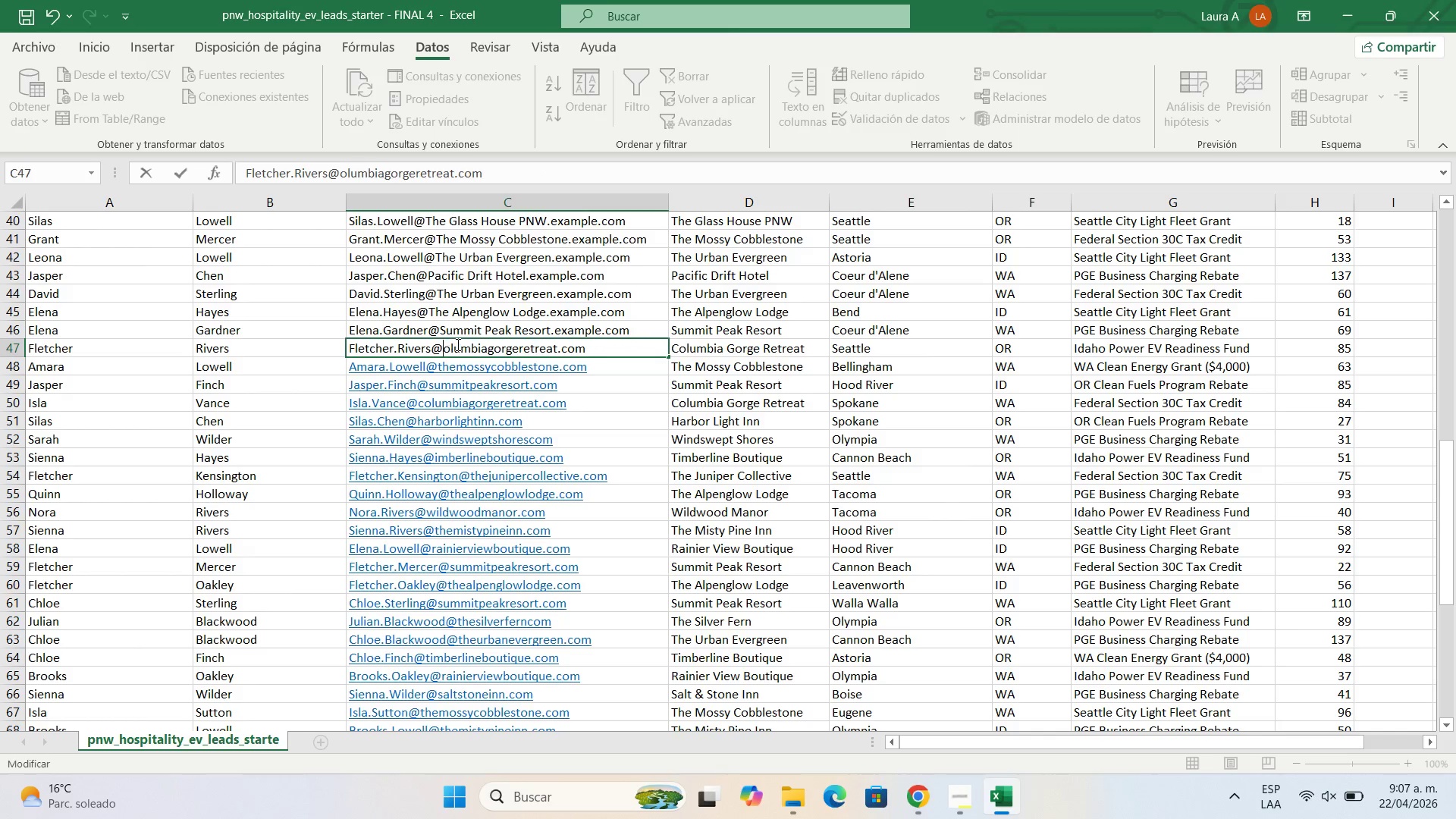 
key(Backspace)
 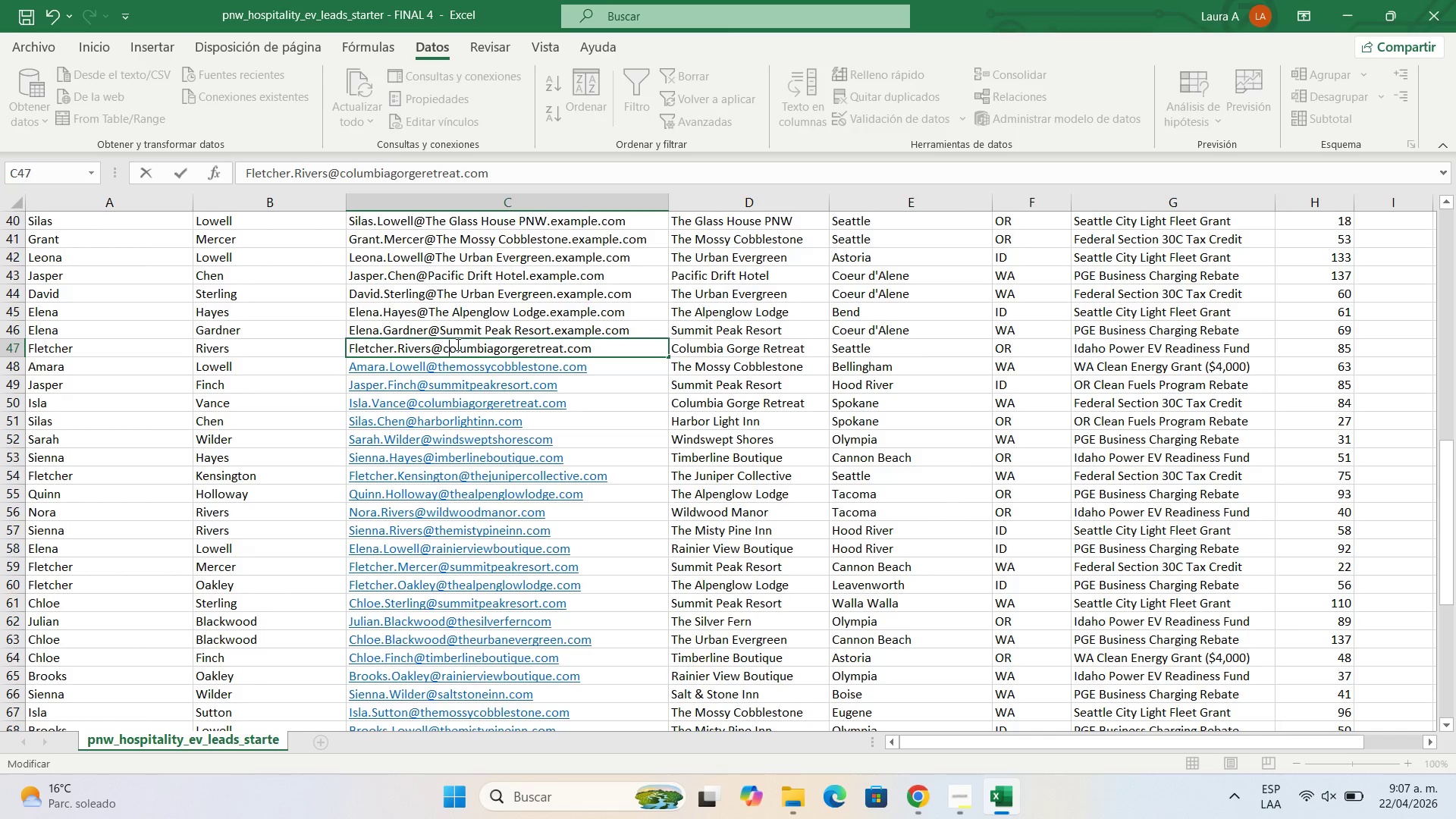 
key(C)
 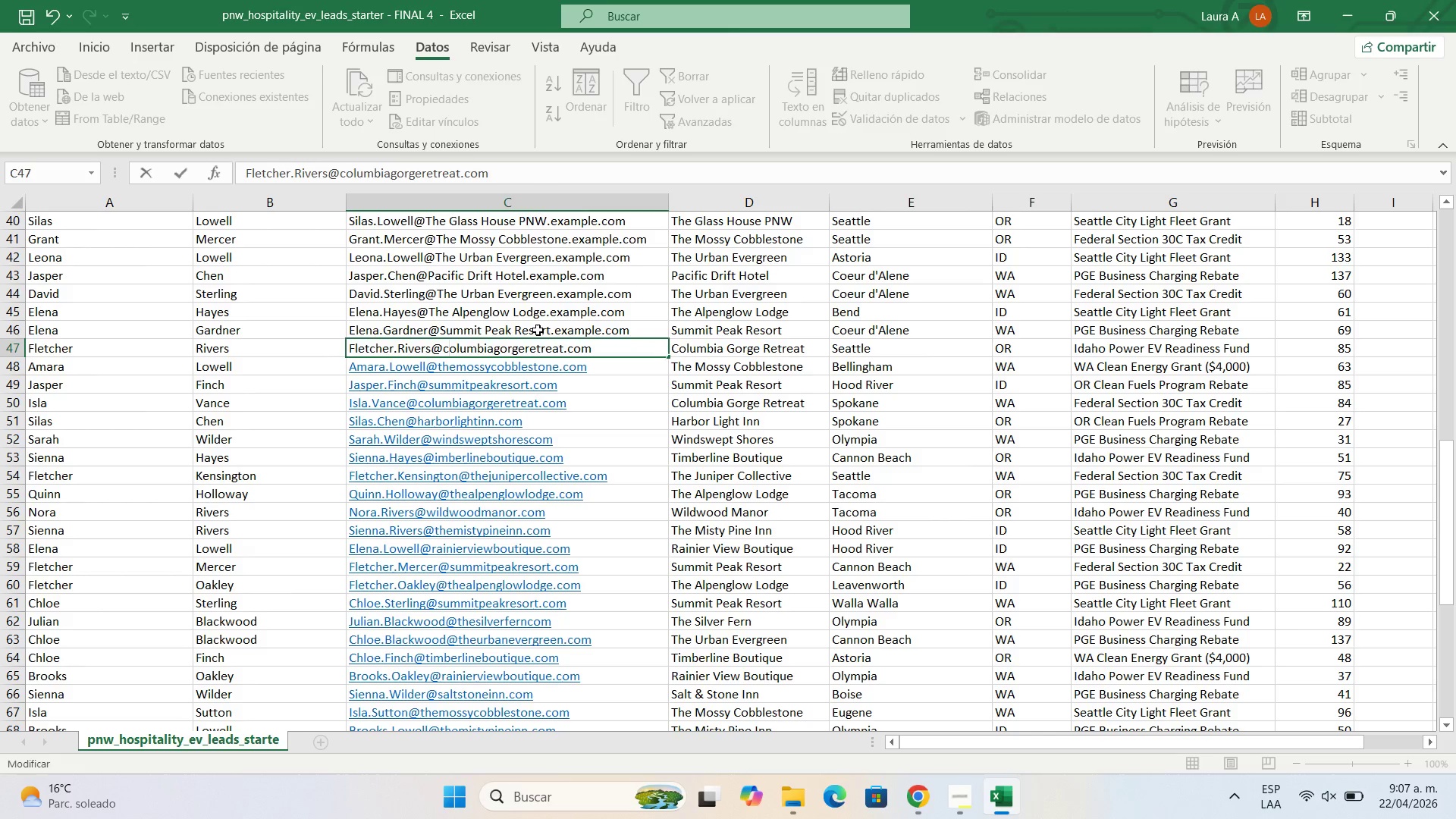 
double_click([538, 330])
 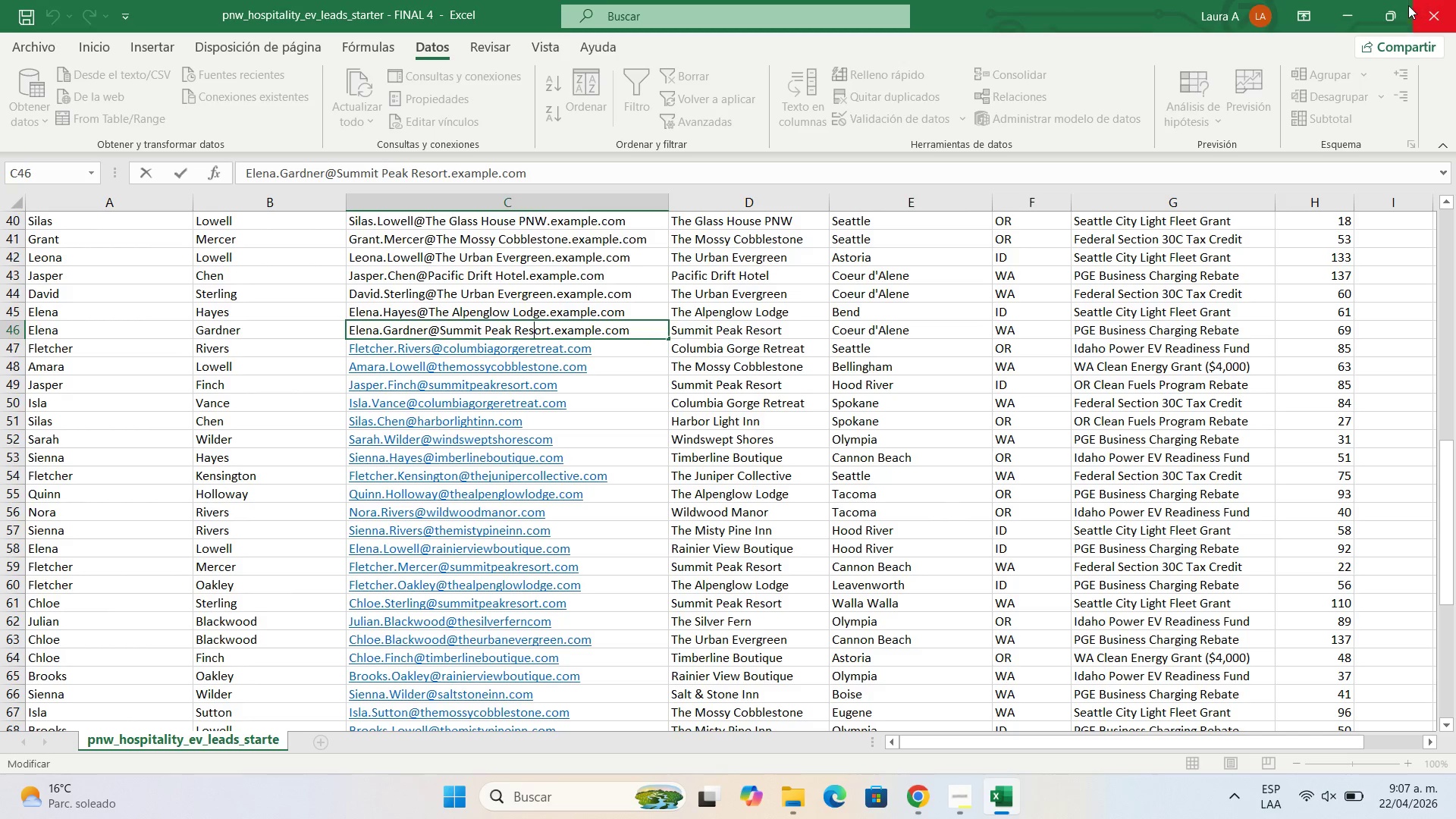 
left_click([1351, 5])
 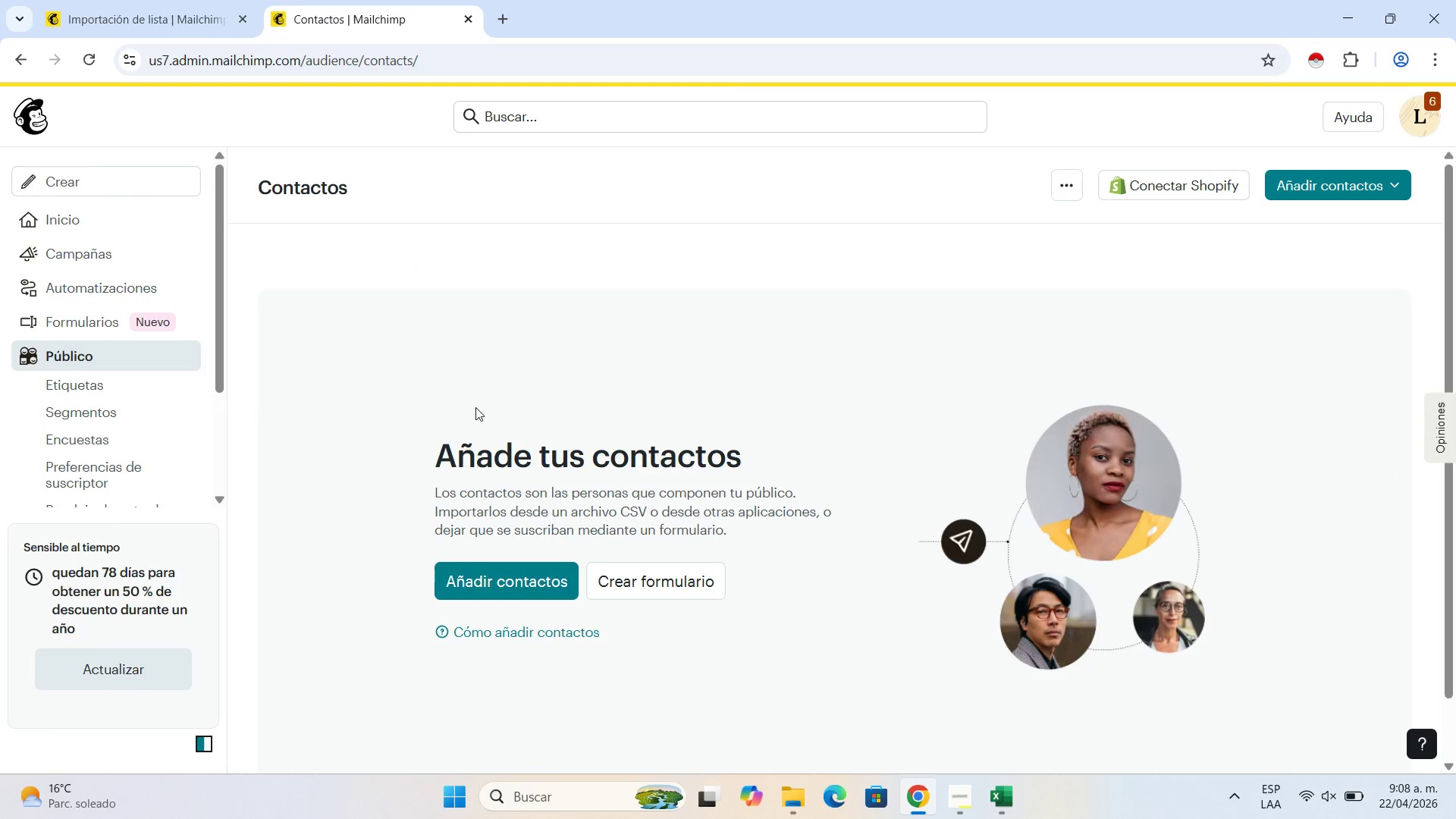 
scroll: coordinate [482, 402], scroll_direction: down, amount: 4.0
 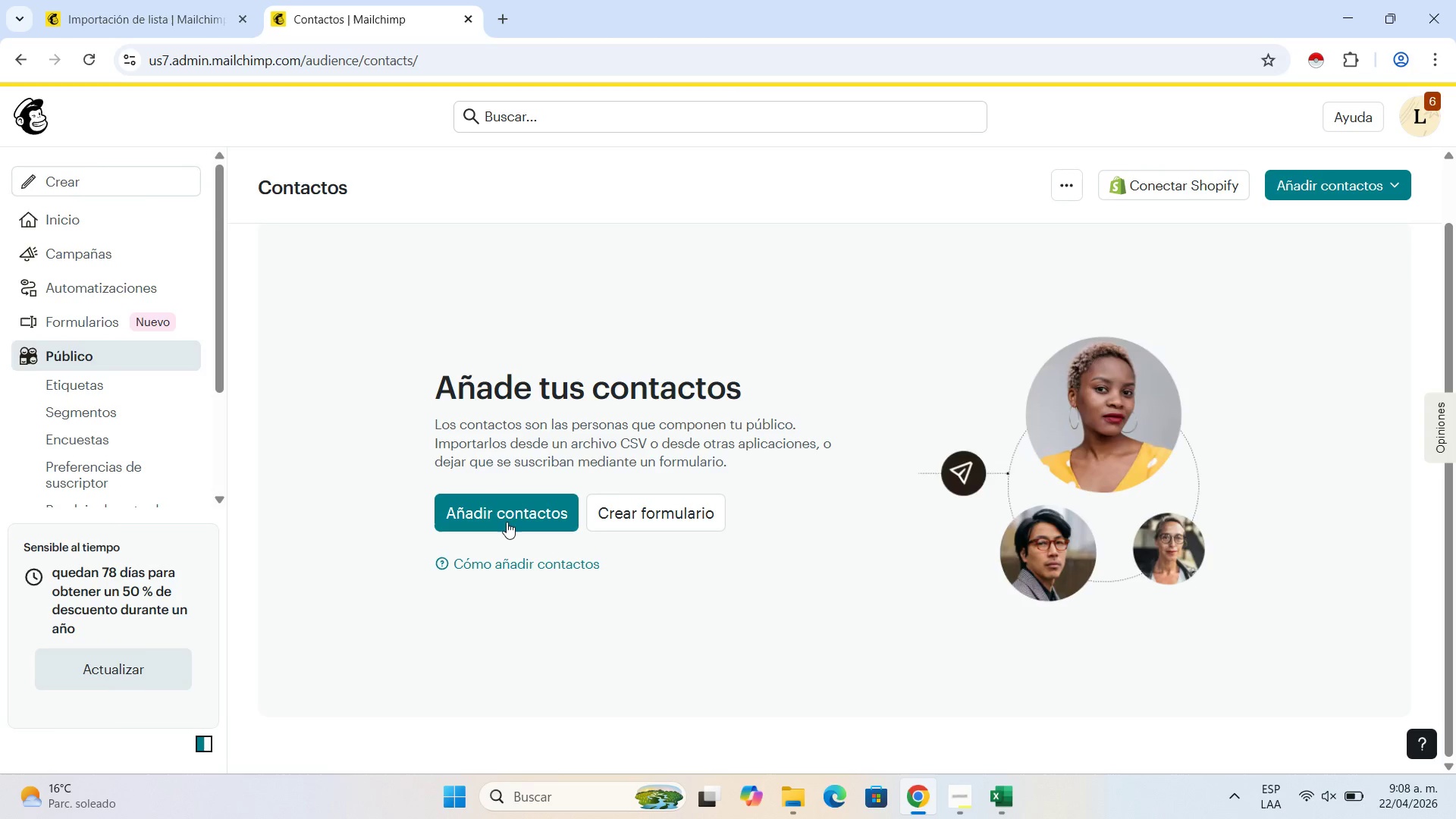 
left_click([510, 516])
 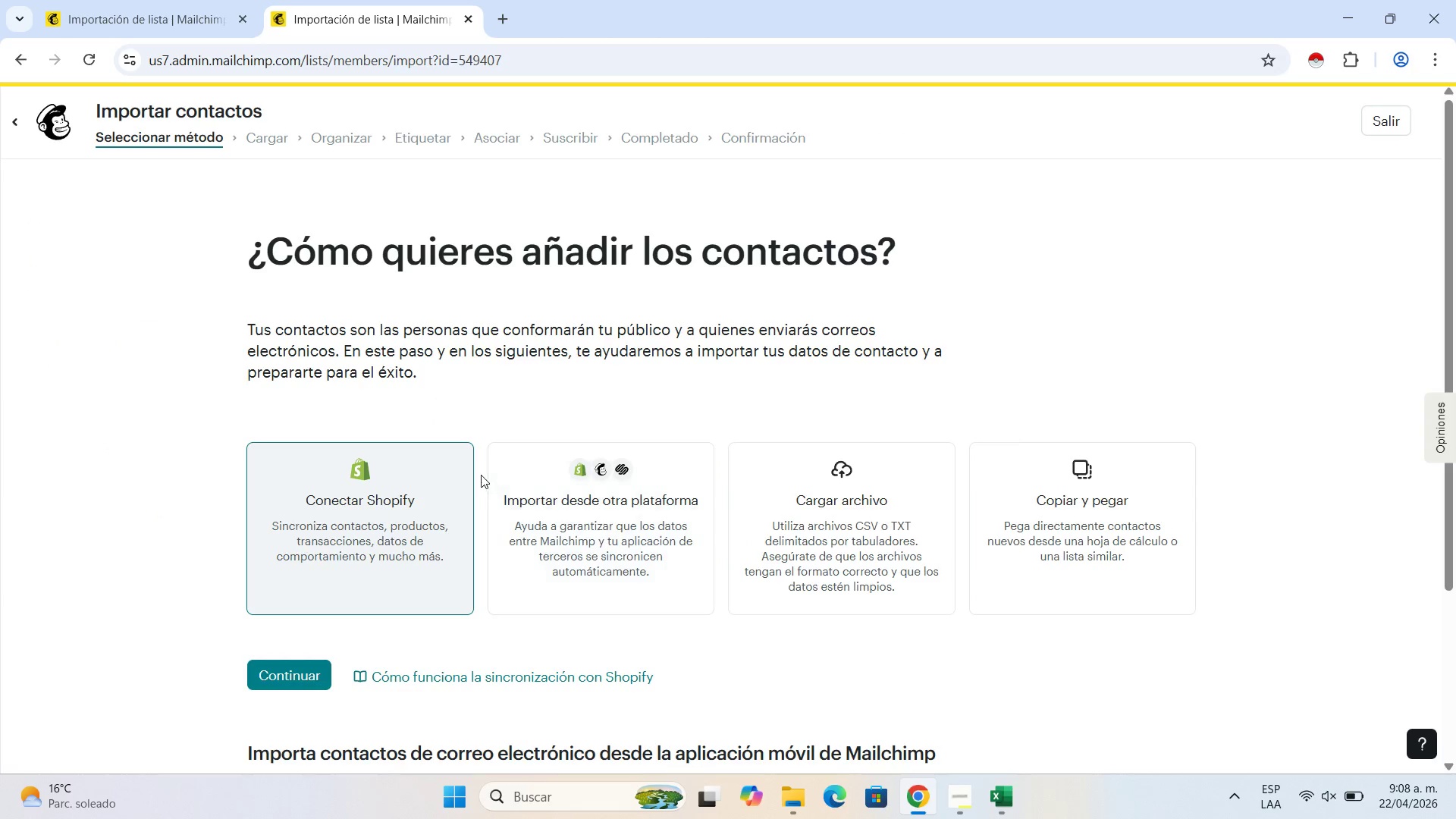 
wait(12.78)
 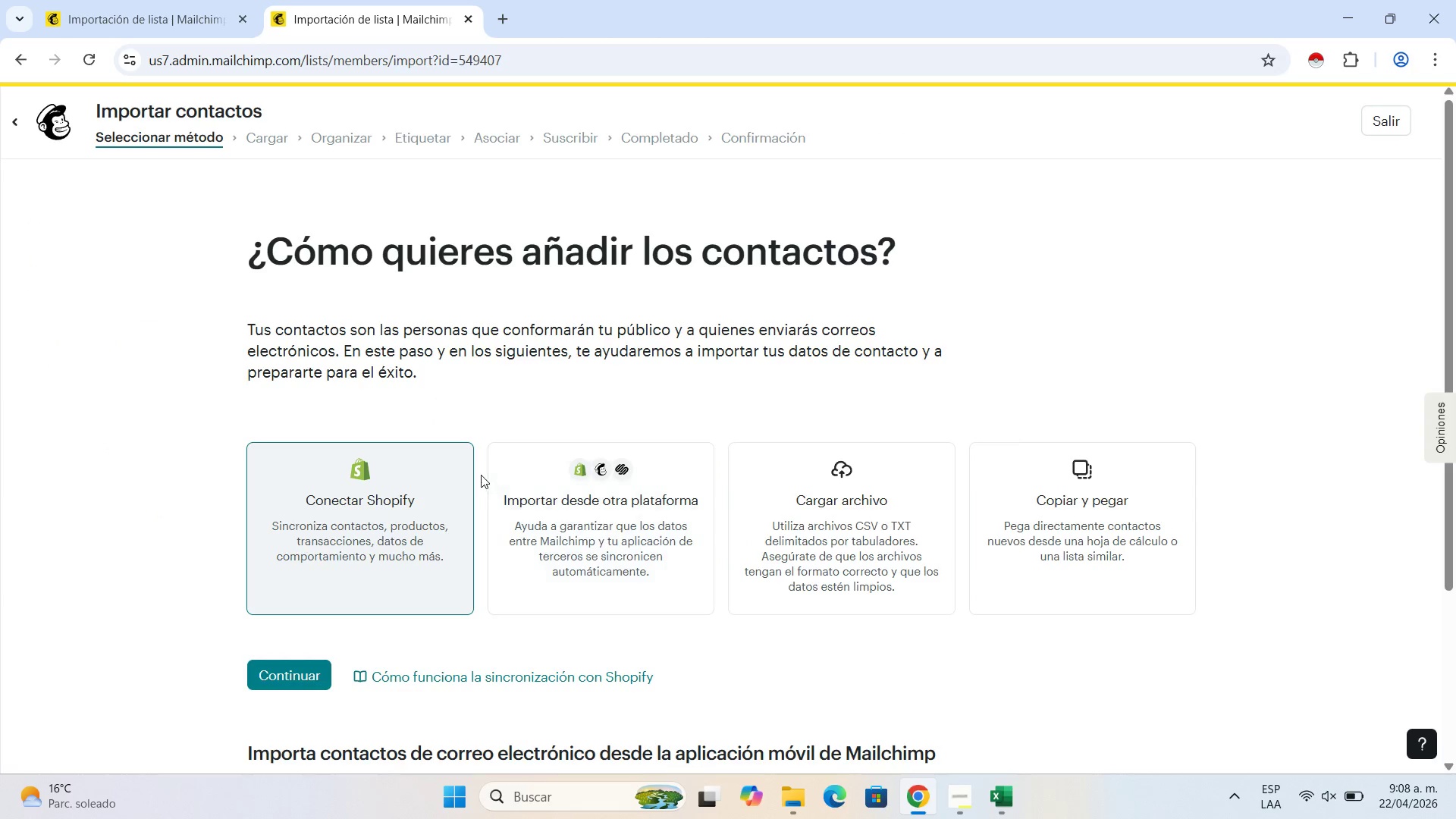 
left_click_drag(start_coordinate=[605, 329], to_coordinate=[554, 333])
 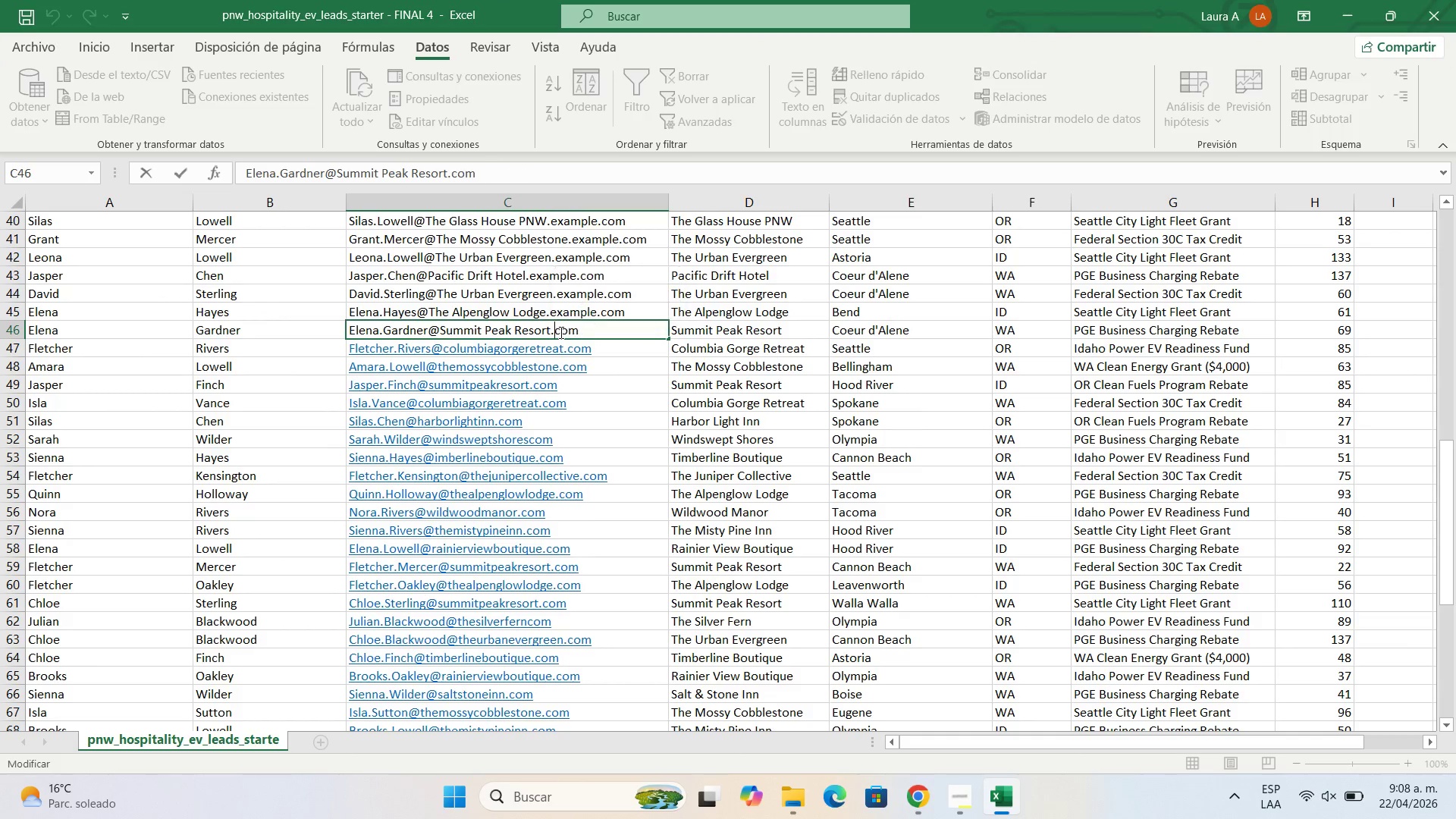 
key(Backspace)
 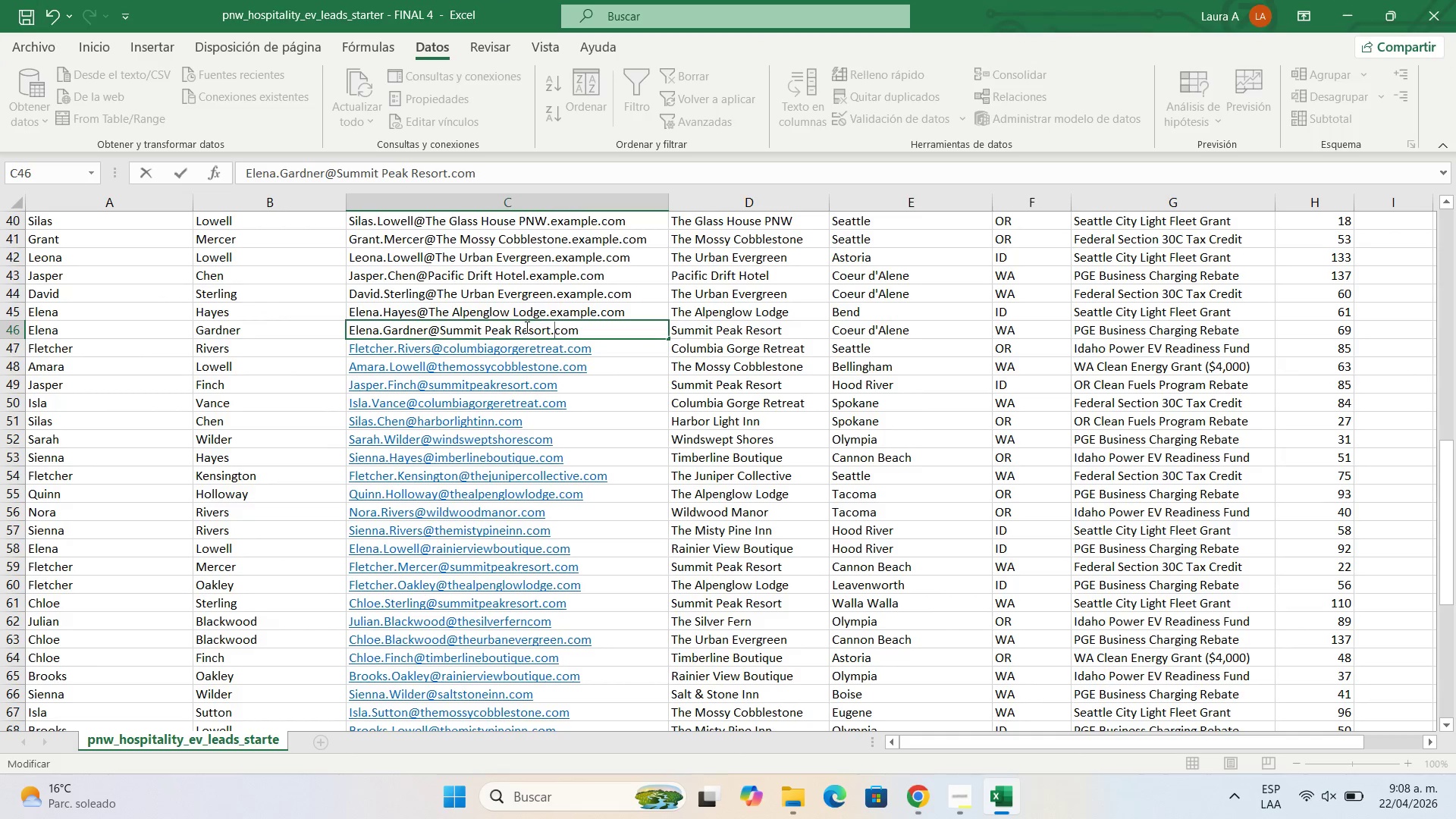 
left_click([524, 327])
 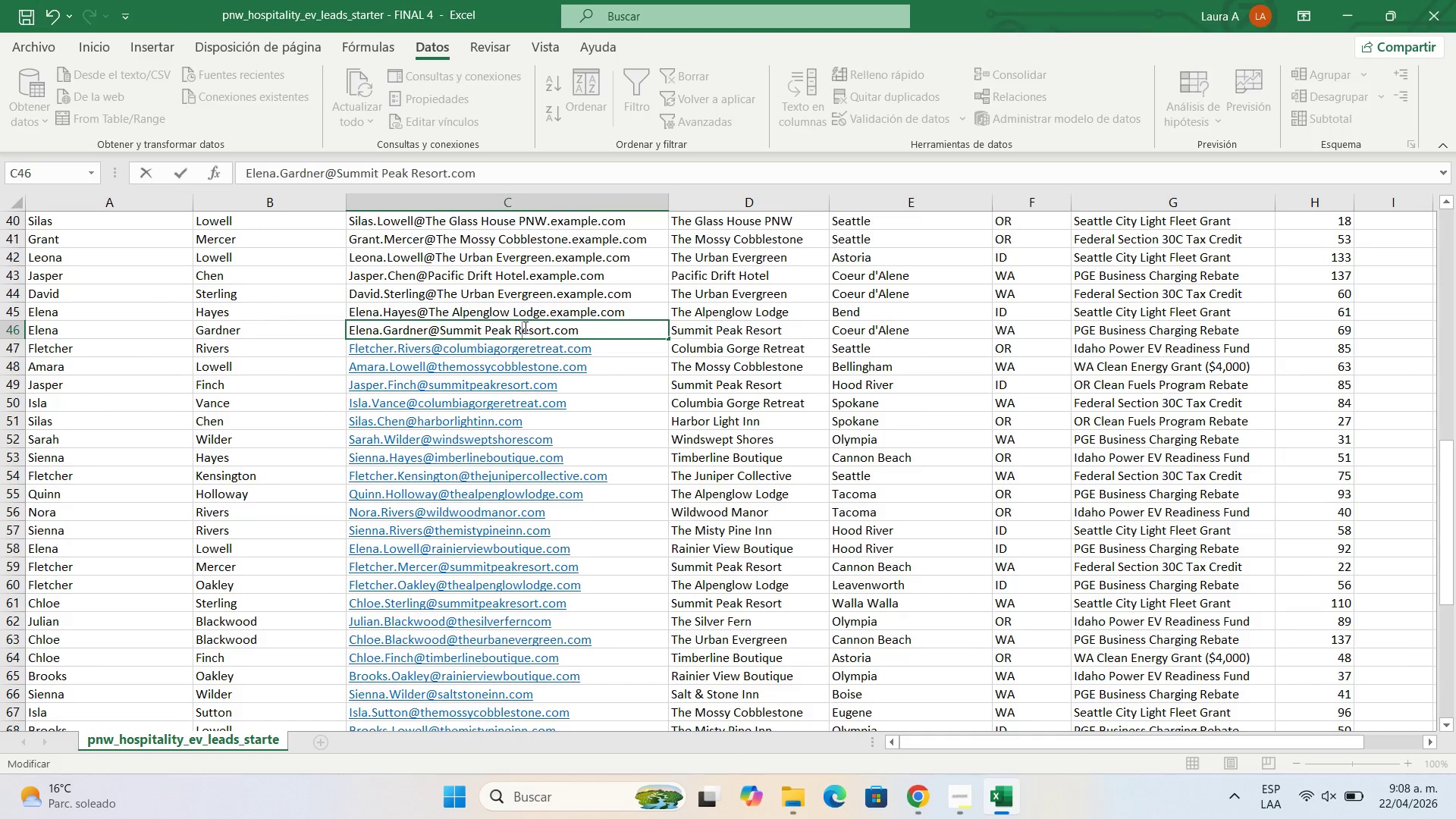 
key(Backspace)
 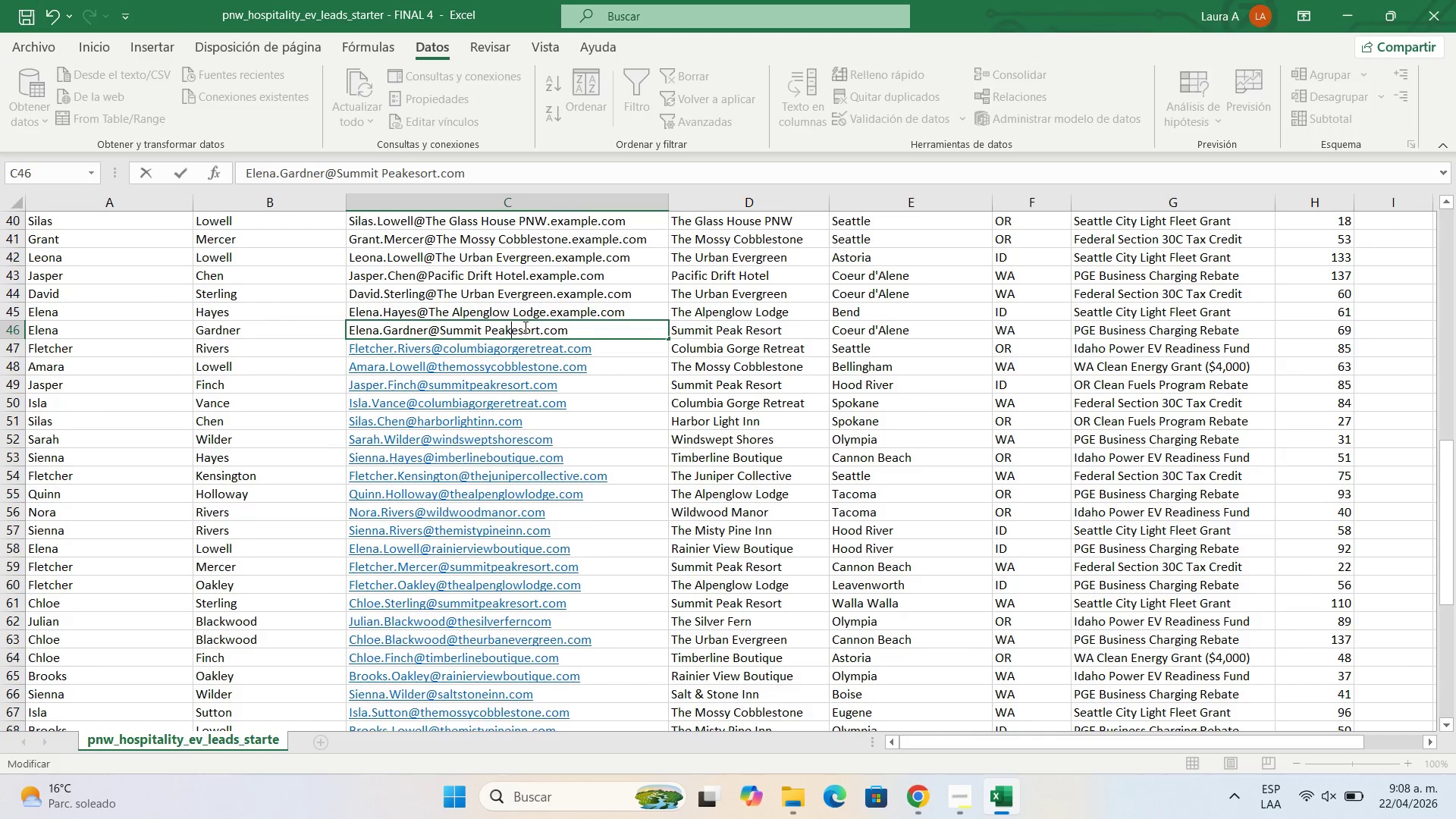 
key(Backspace)
 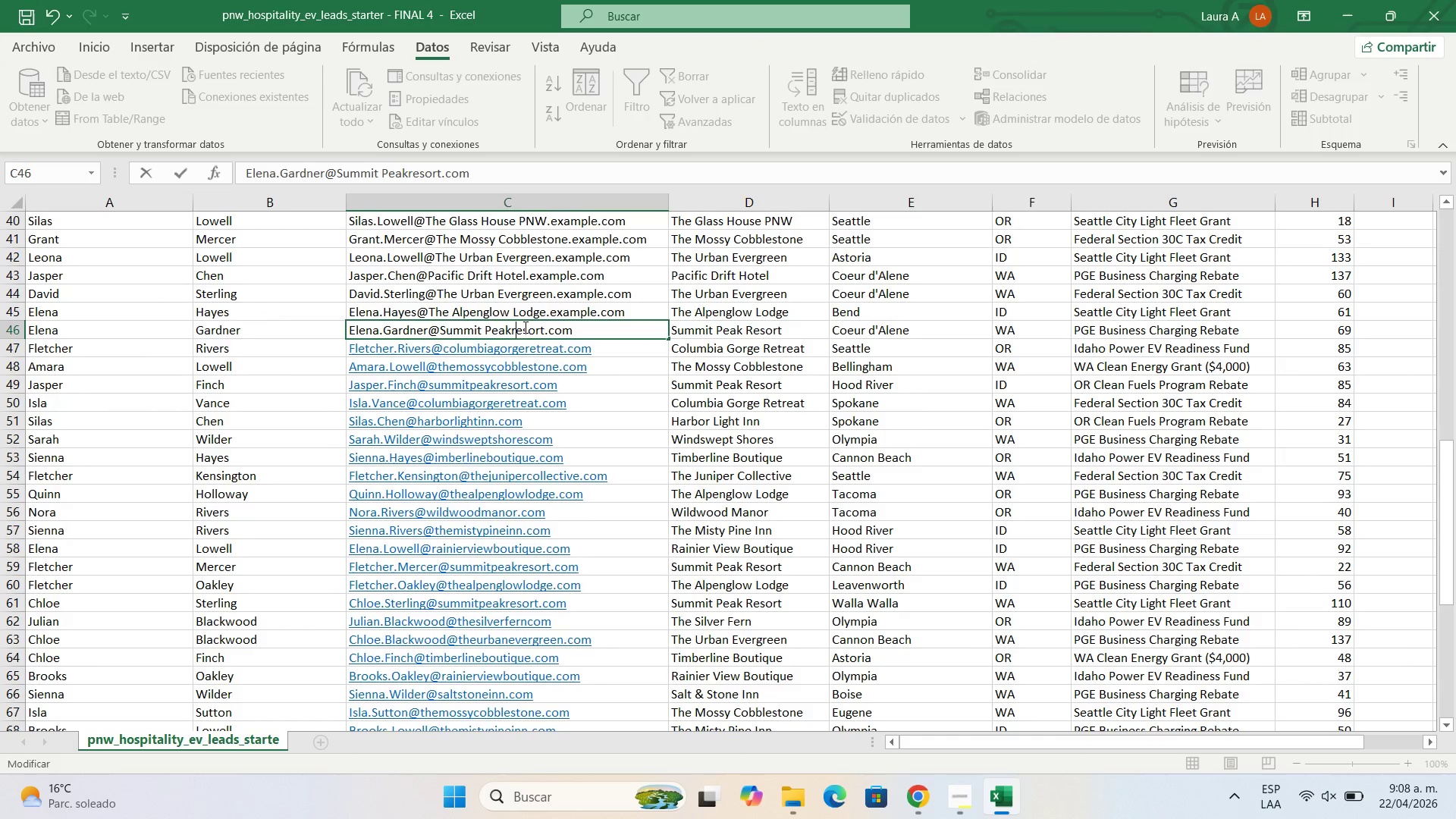 
key(R)
 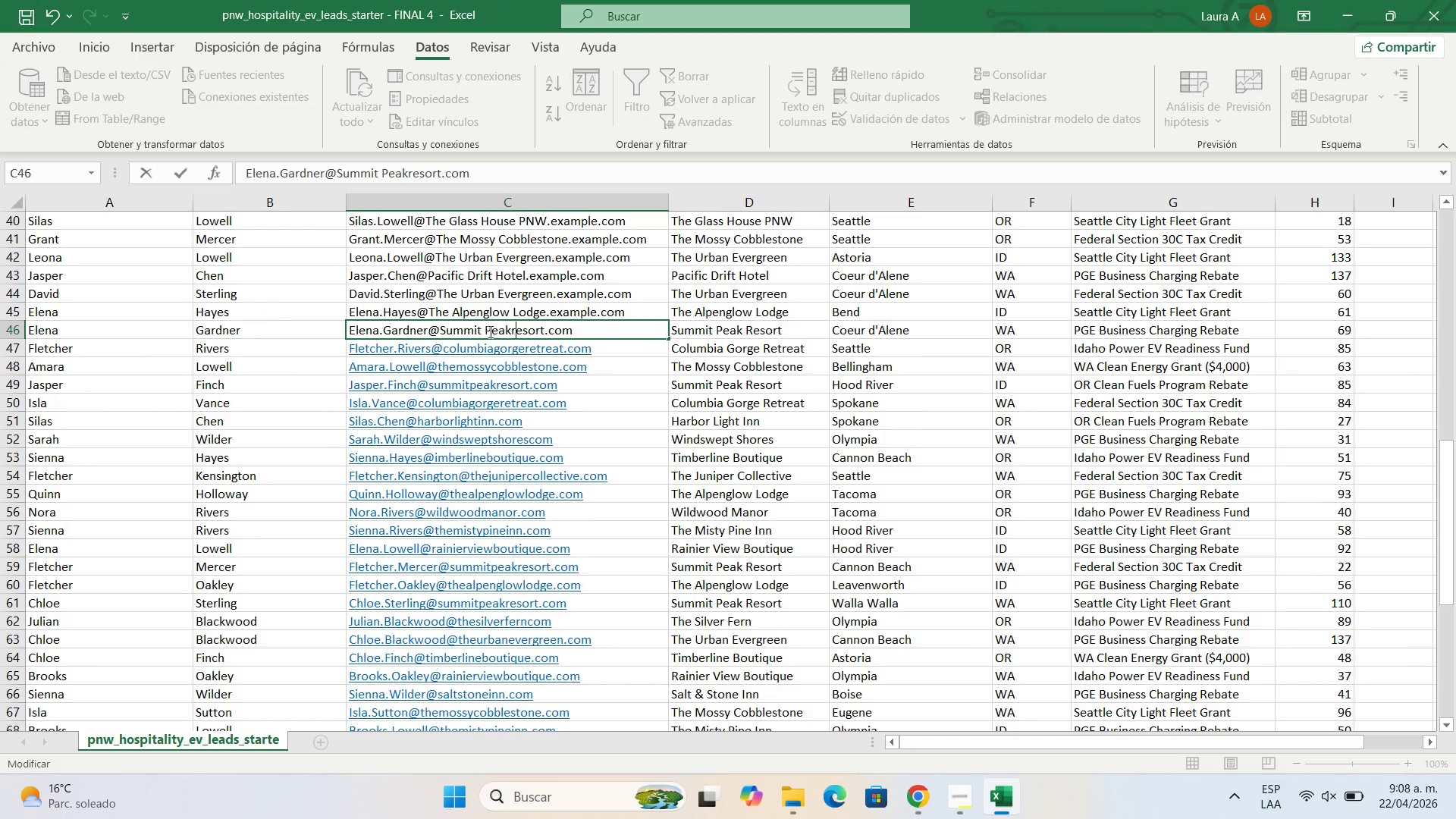 
left_click([489, 331])
 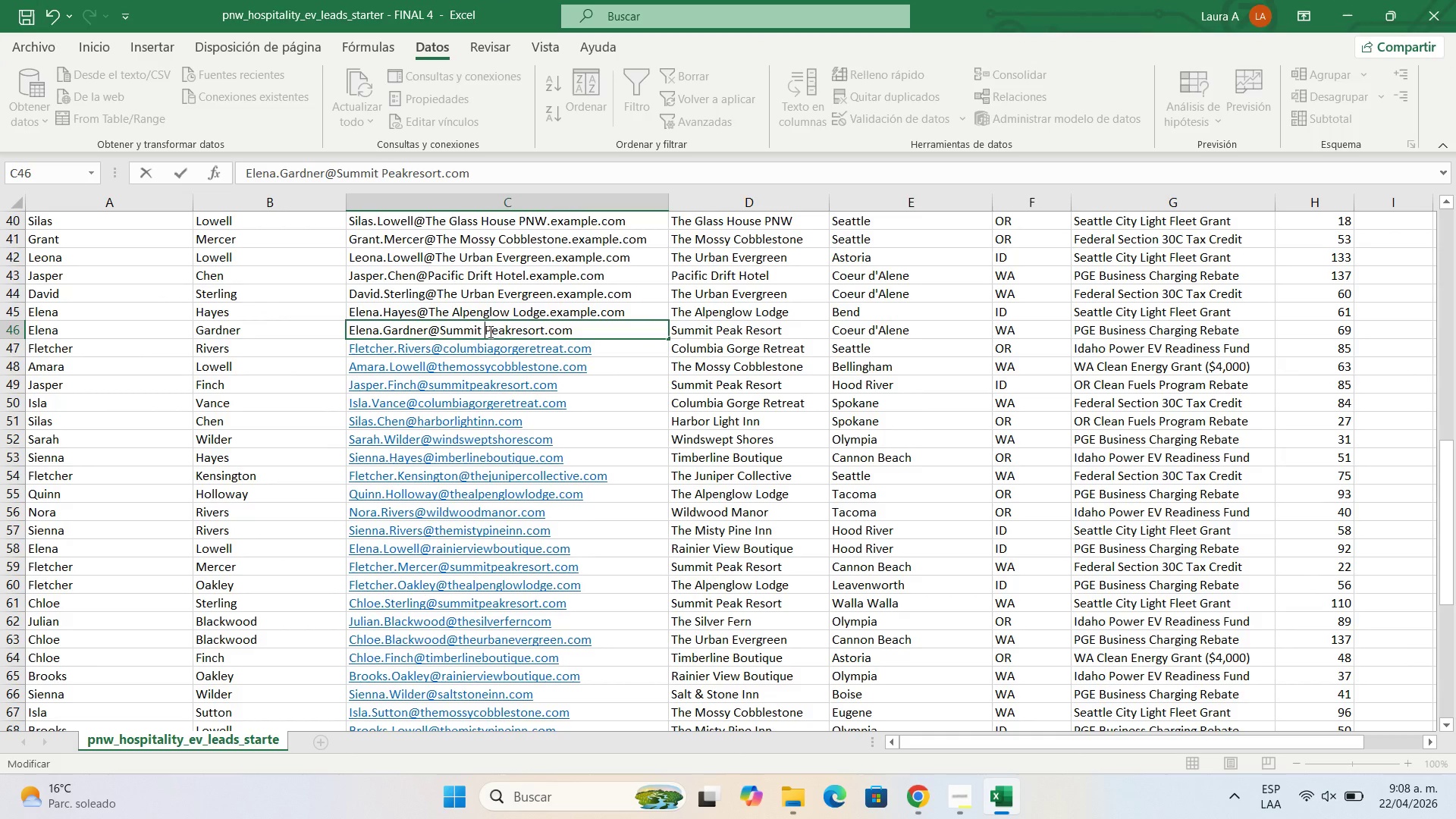 
key(Backspace)
 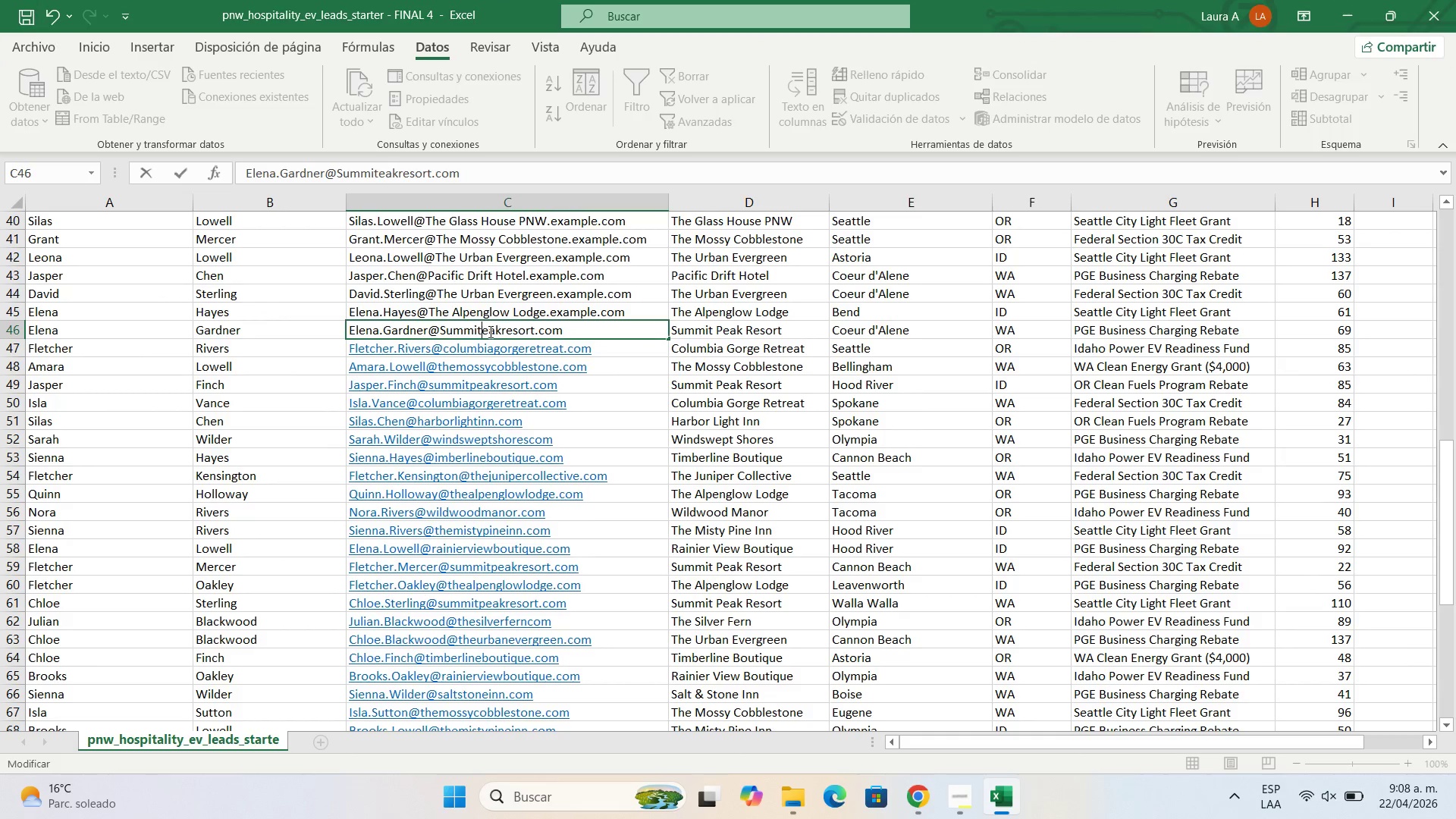 
key(Backspace)
 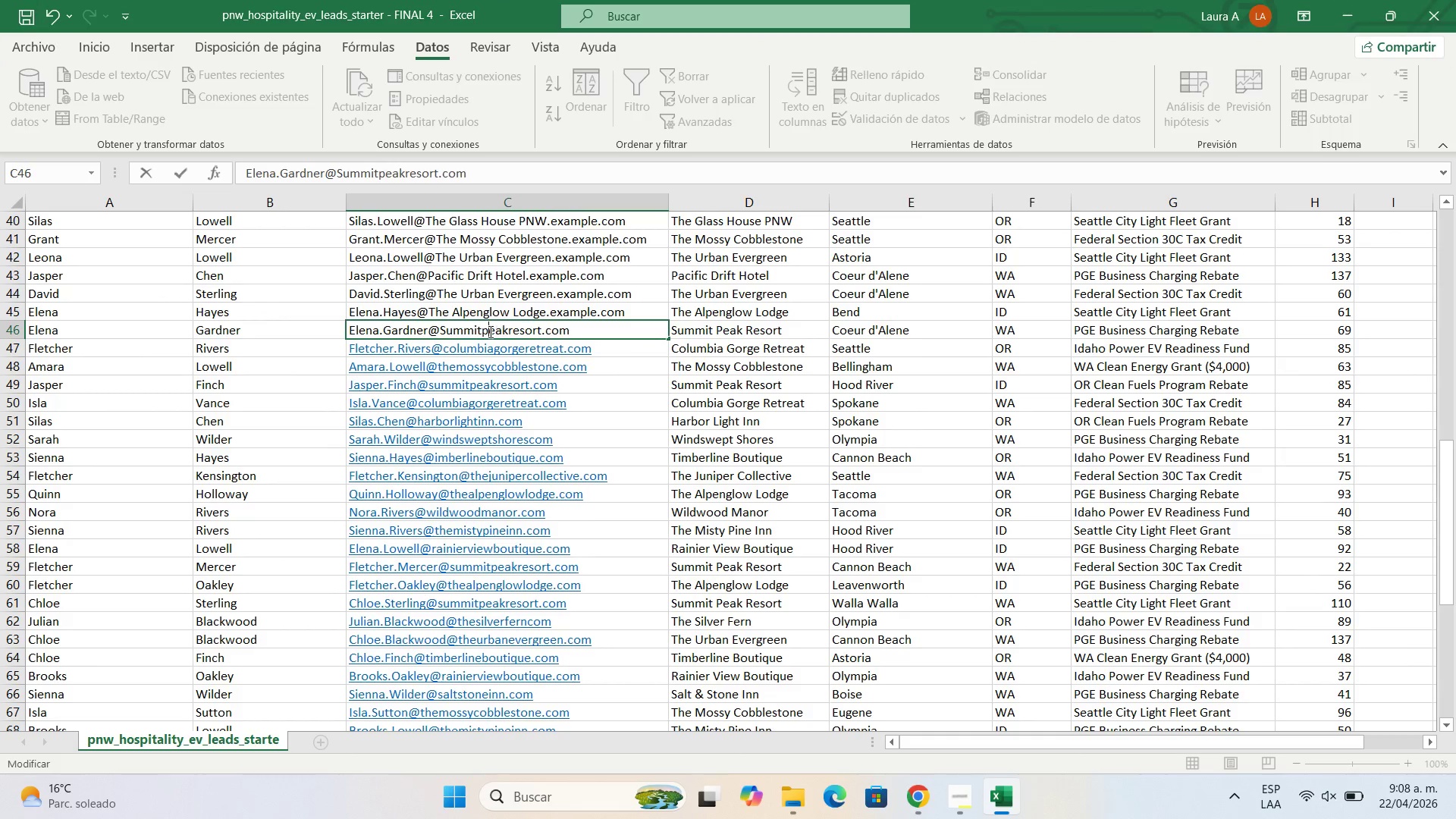 
key(P)
 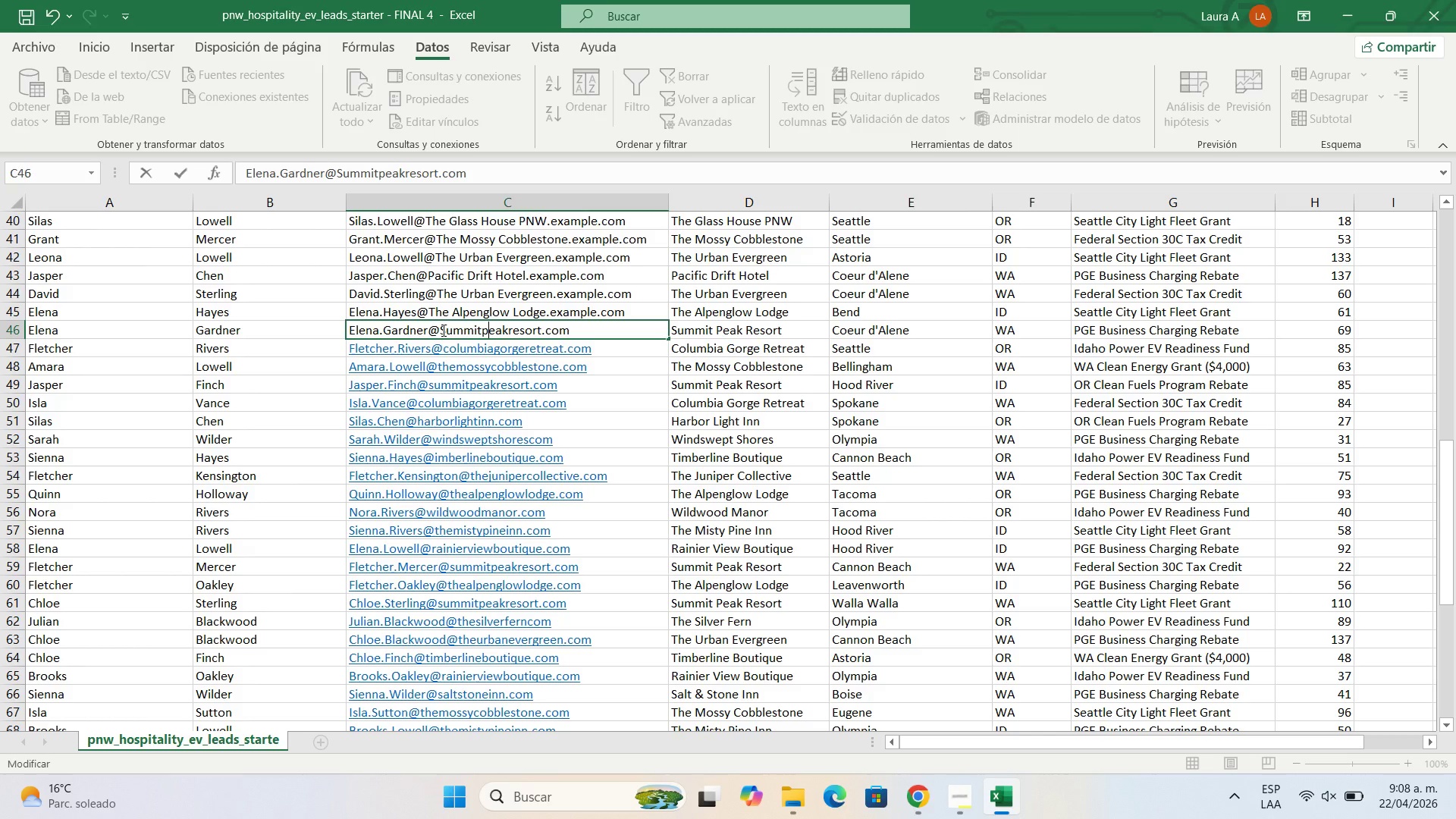 
left_click([442, 330])
 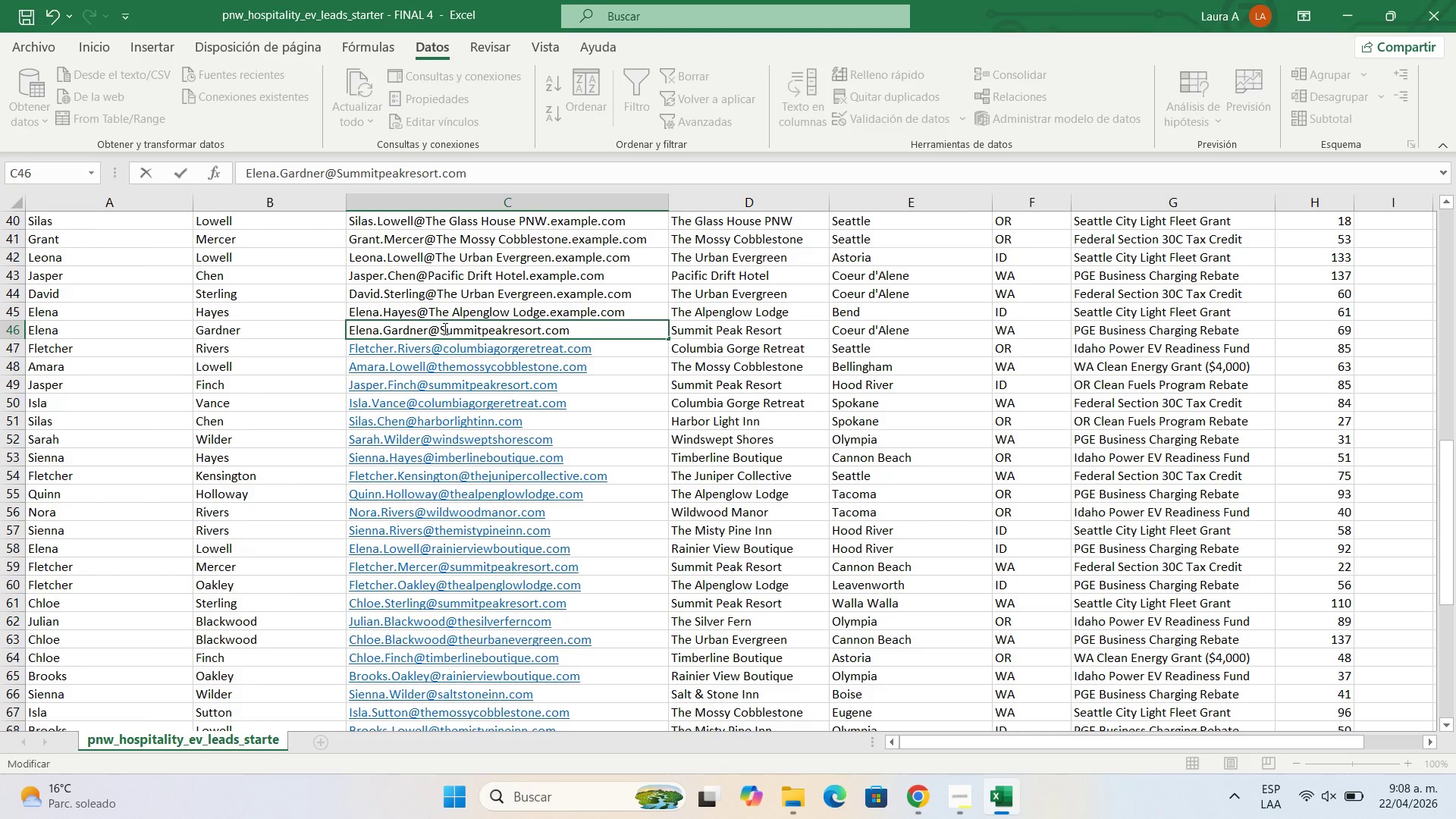 
key(ArrowRight)
 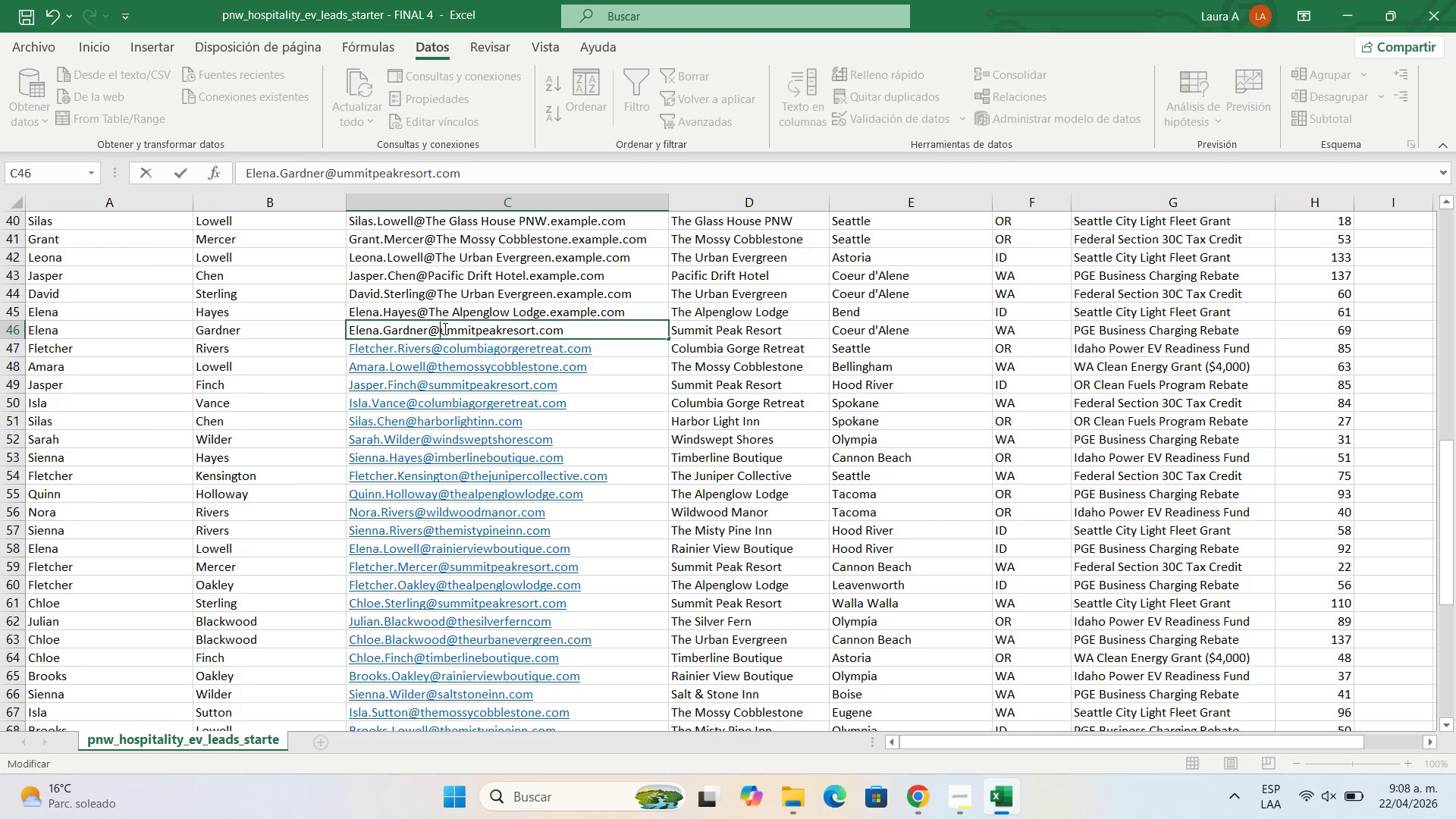 
key(Backspace)
 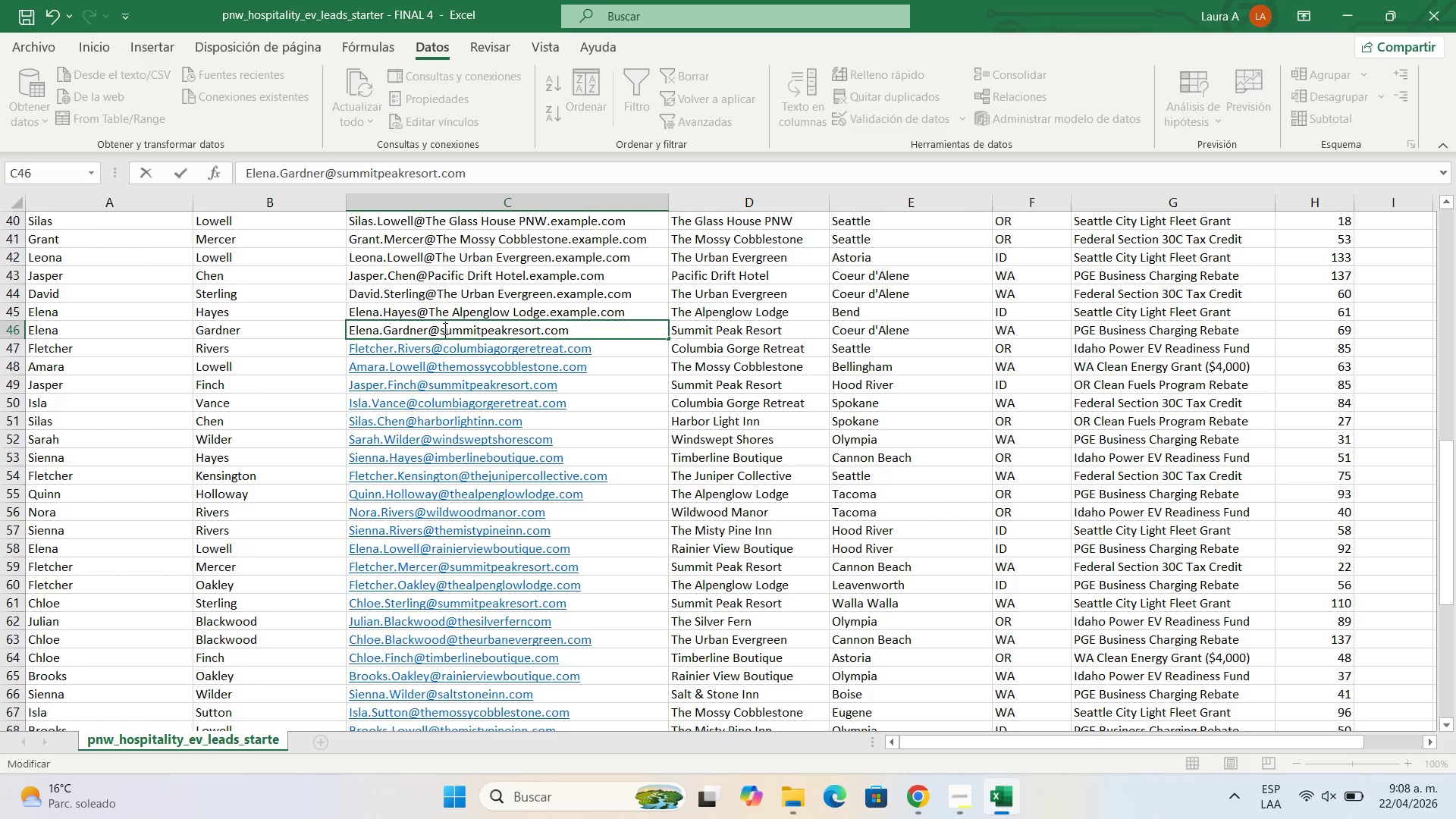 
key(S)
 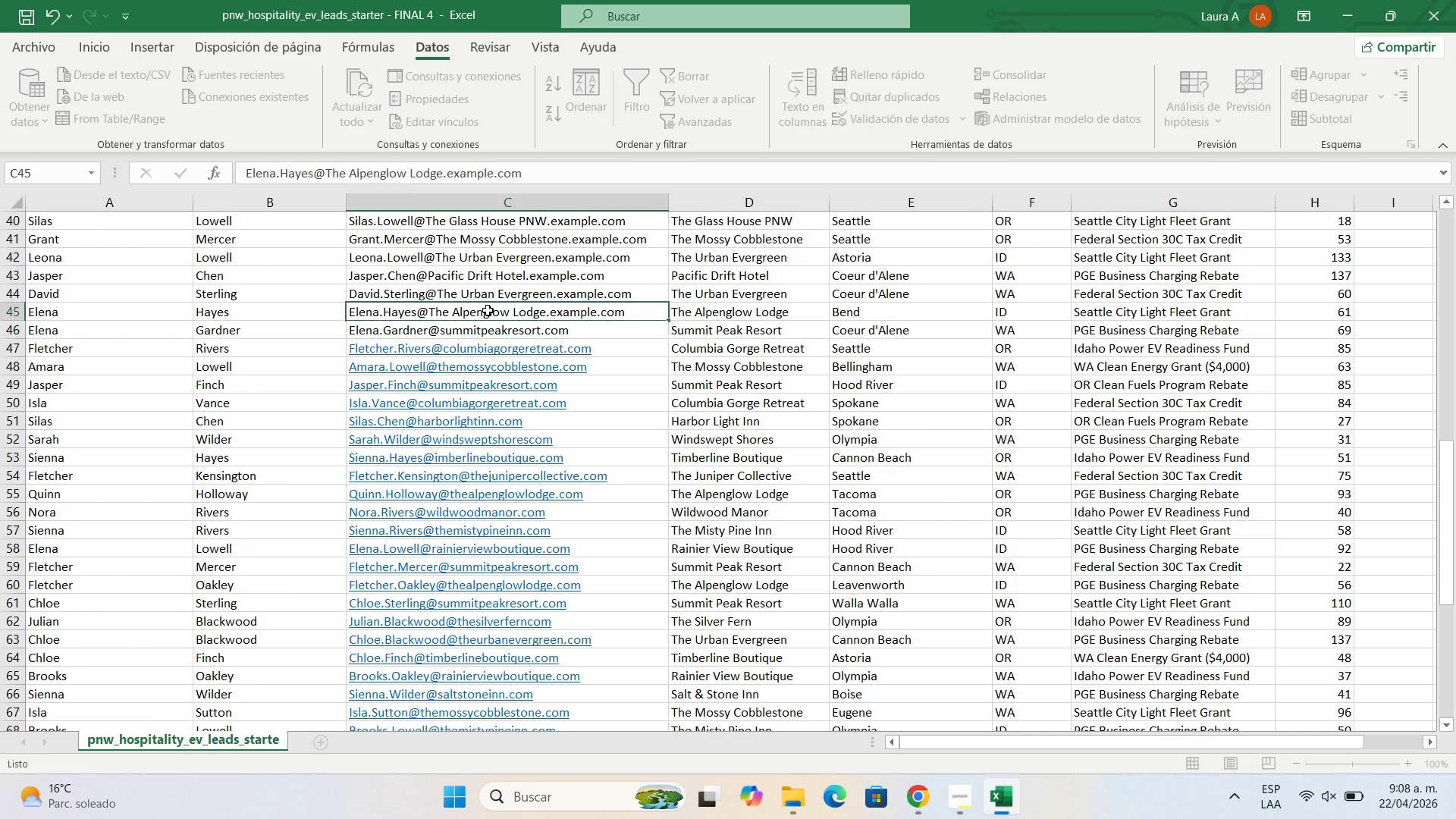 
double_click([488, 310])
 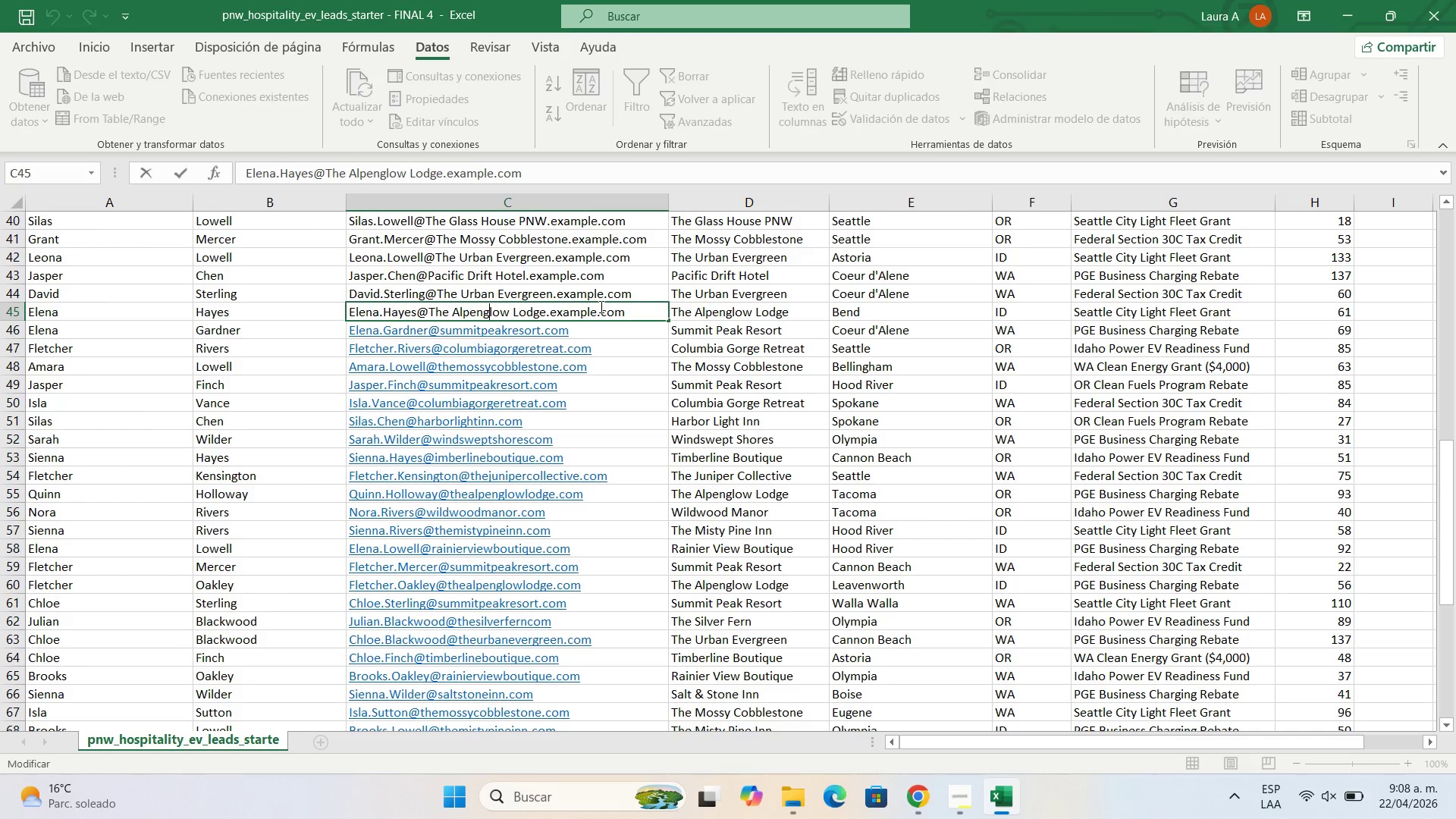 
left_click_drag(start_coordinate=[597, 306], to_coordinate=[543, 317])
 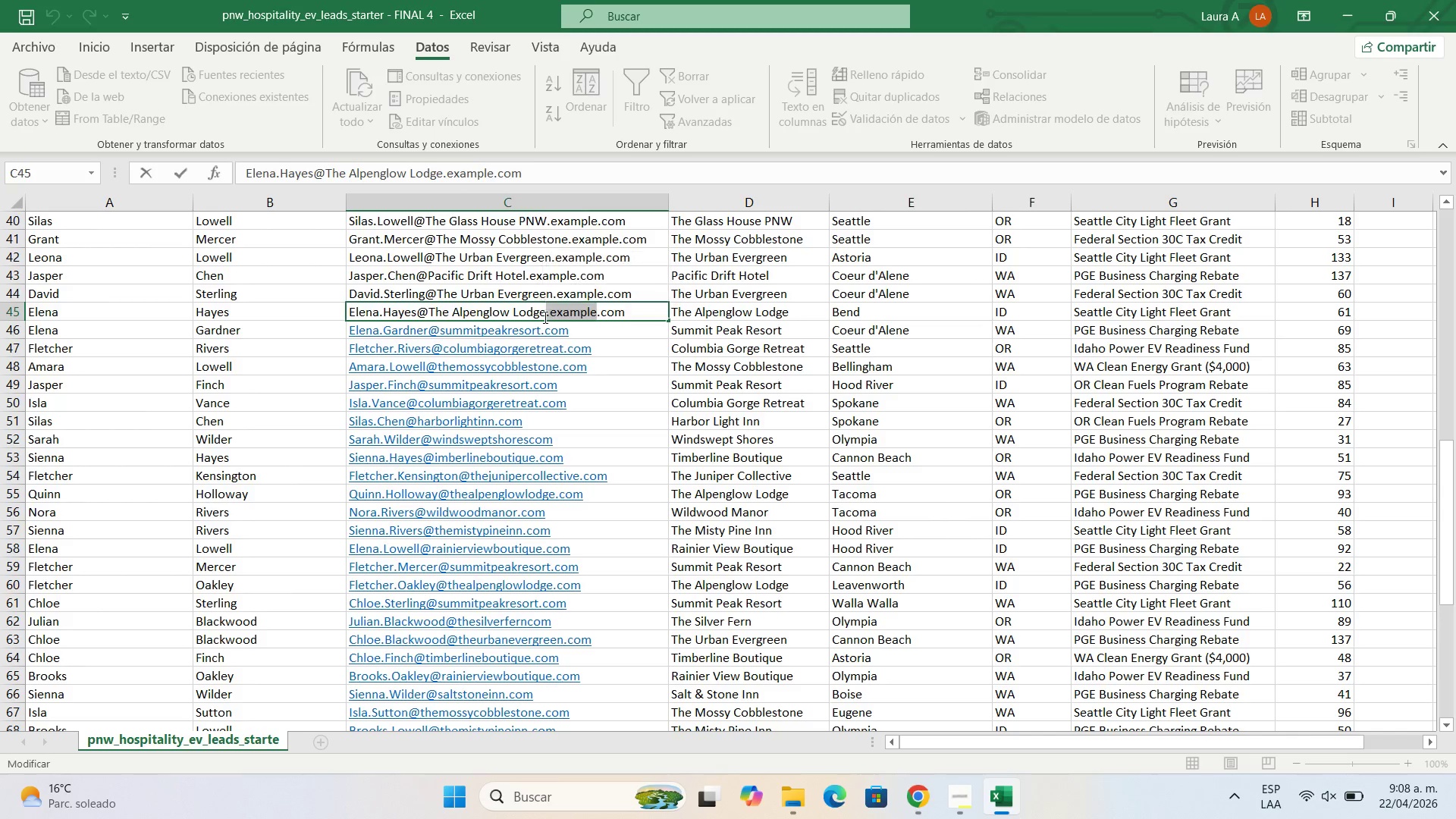 
key(Backspace)
 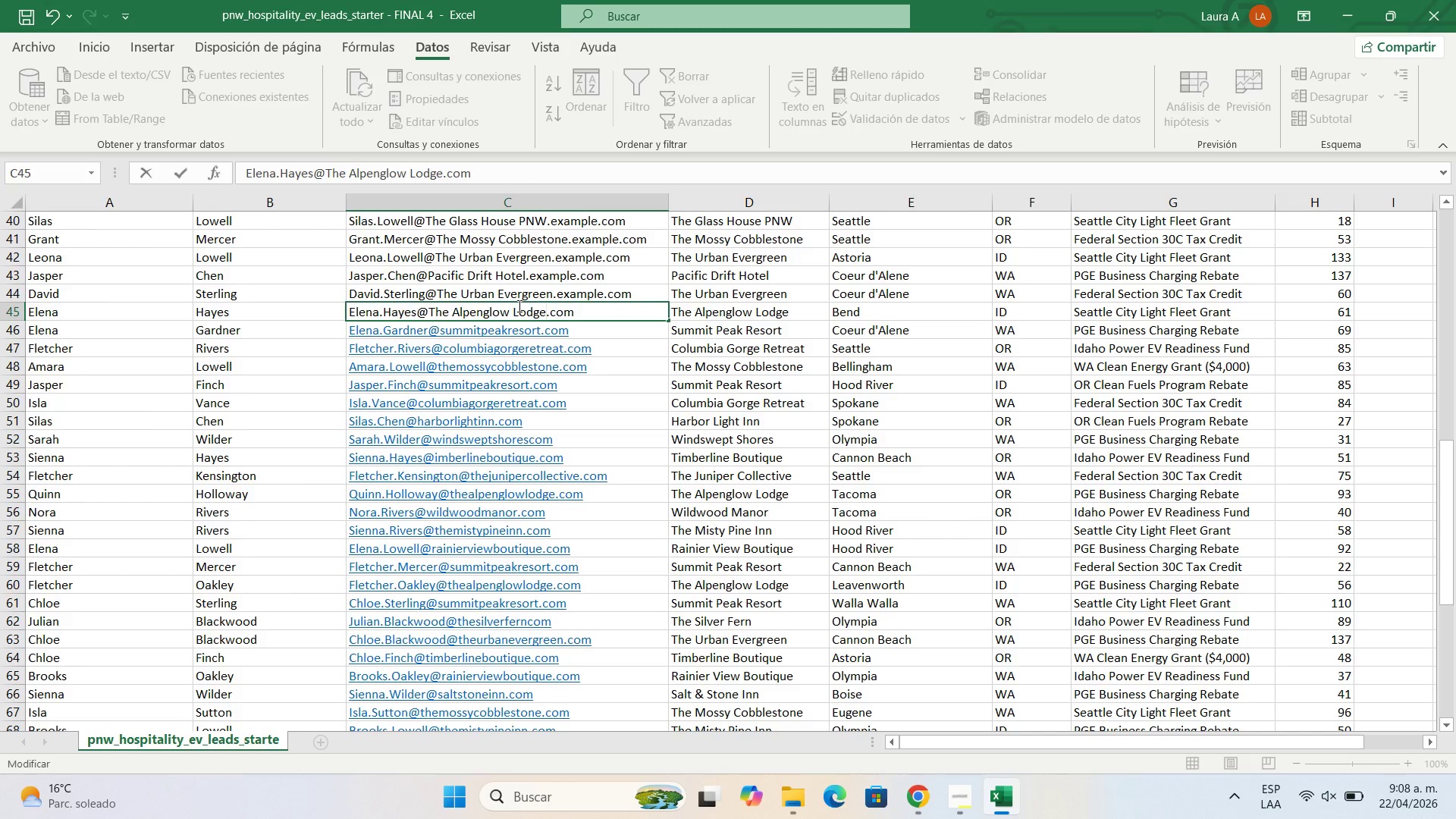 
left_click([518, 306])
 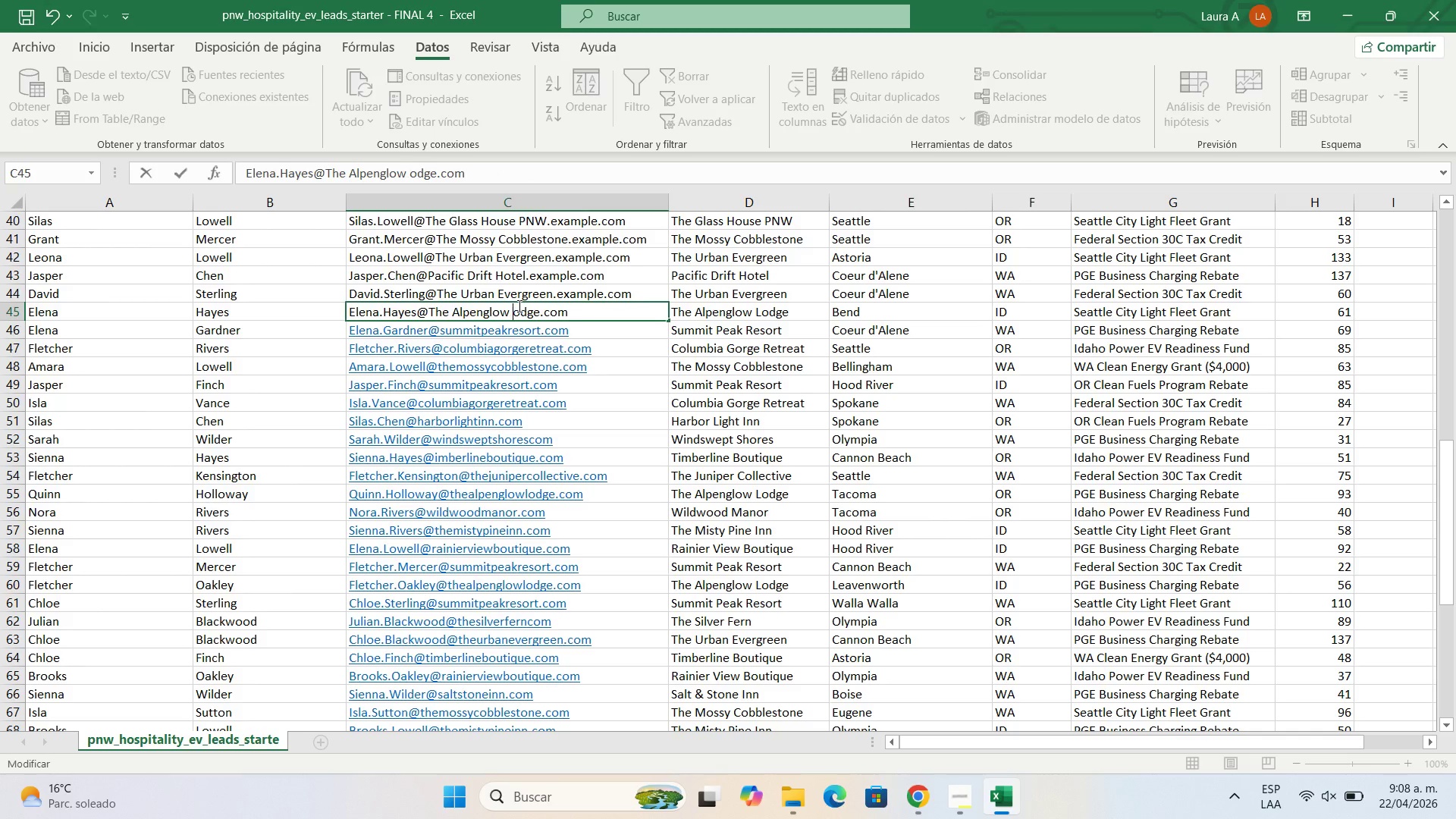 
key(Backspace)
 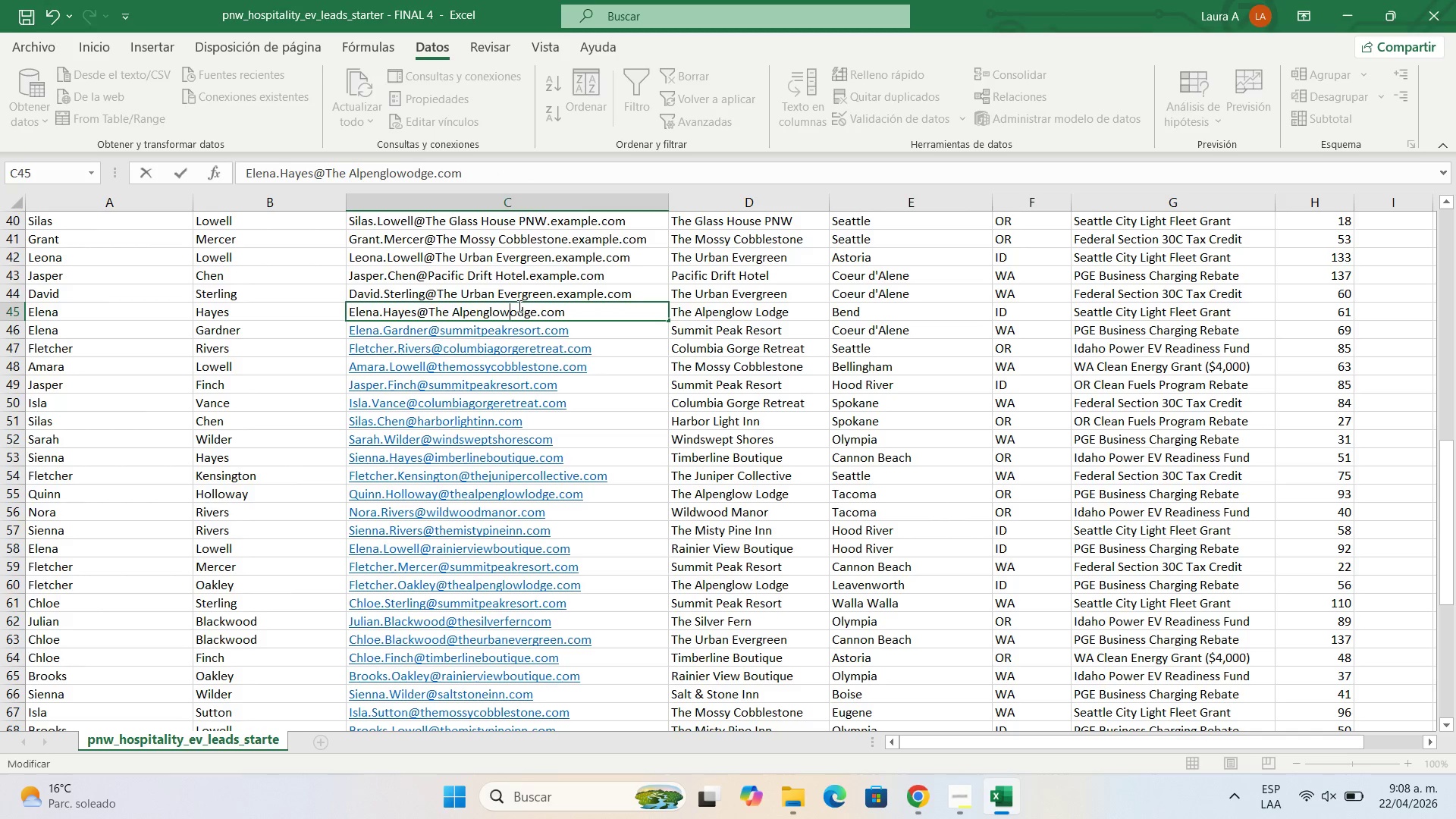 
key(Backspace)
 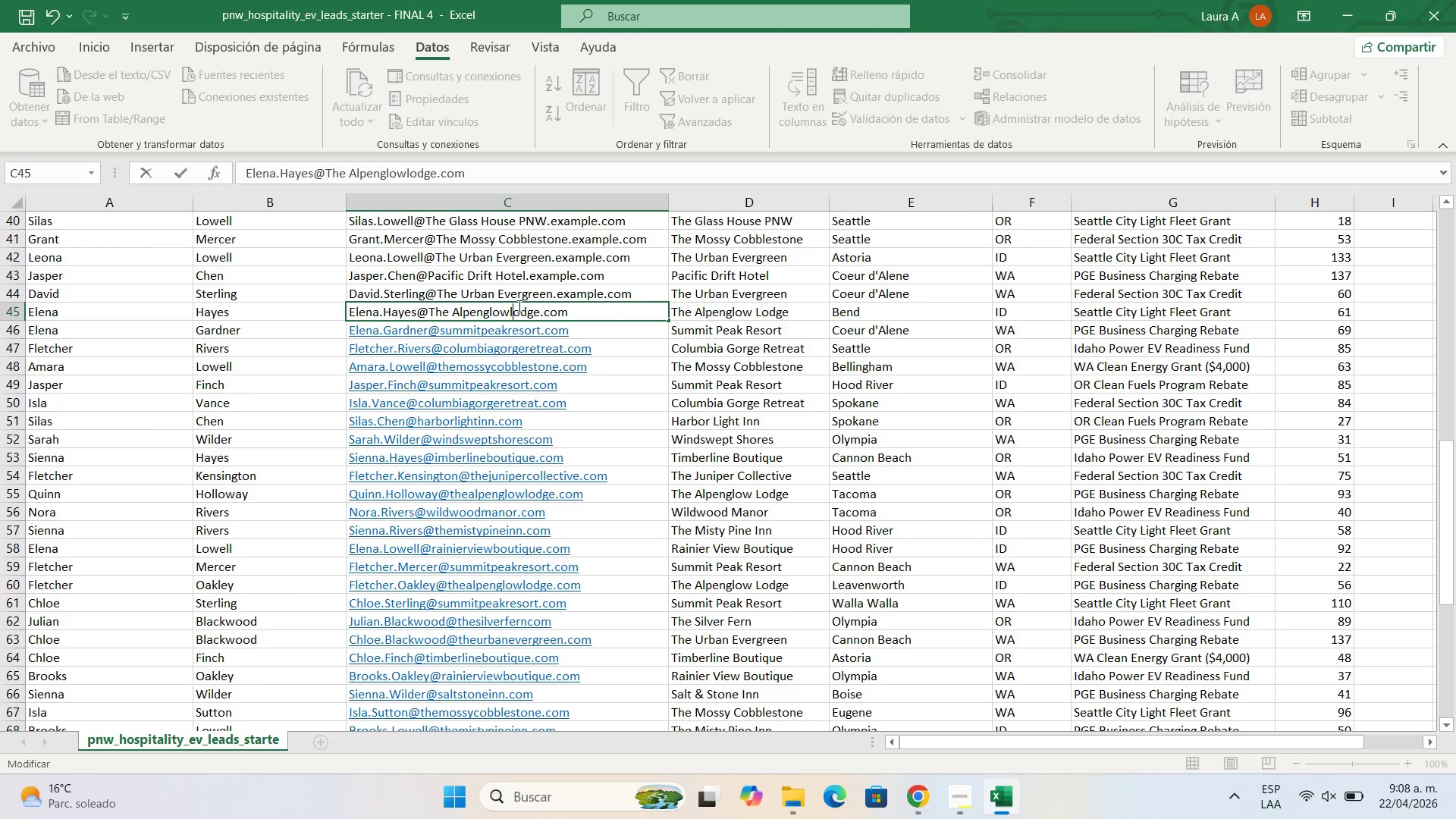 
key(L)
 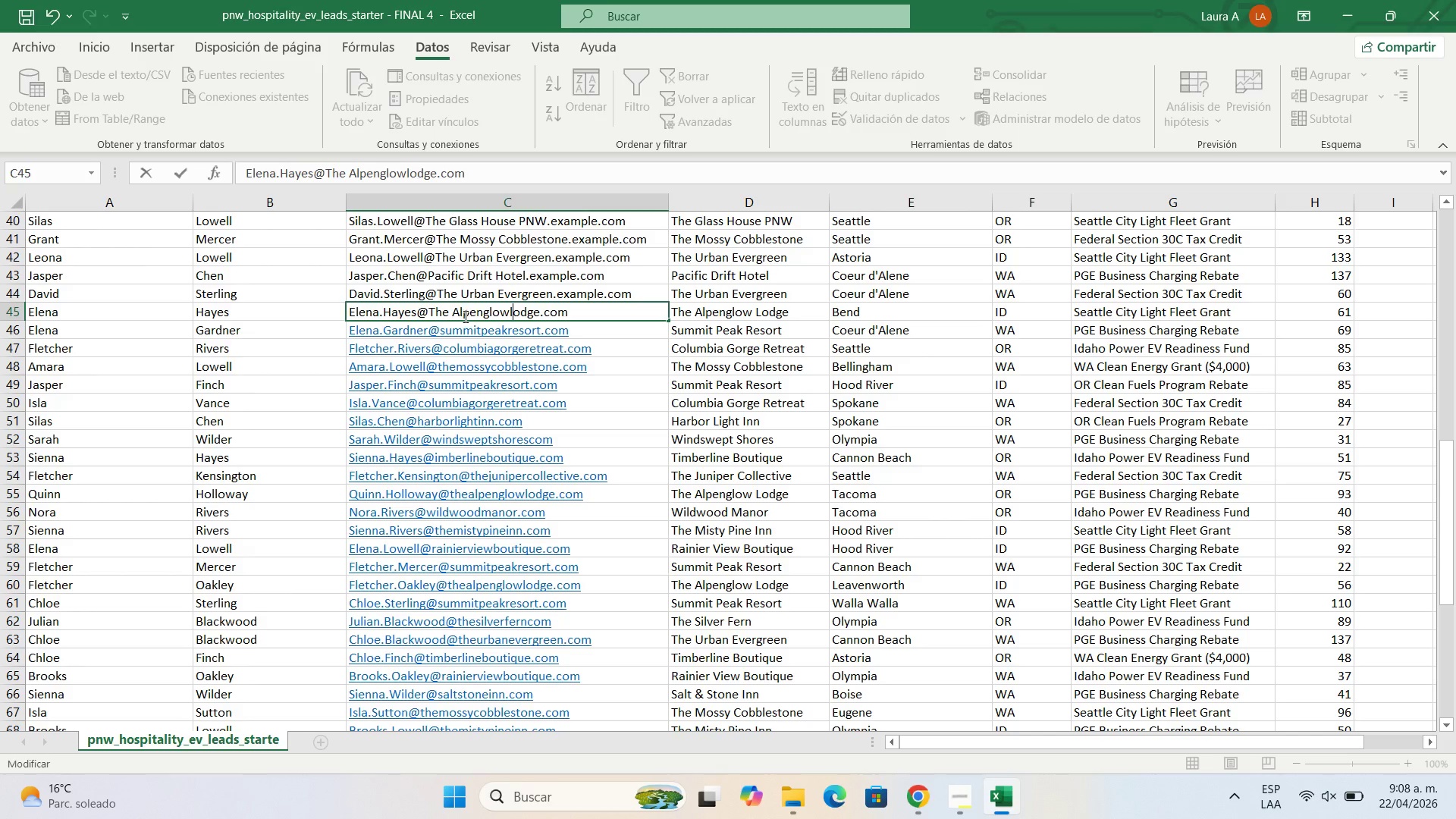 
left_click([462, 313])
 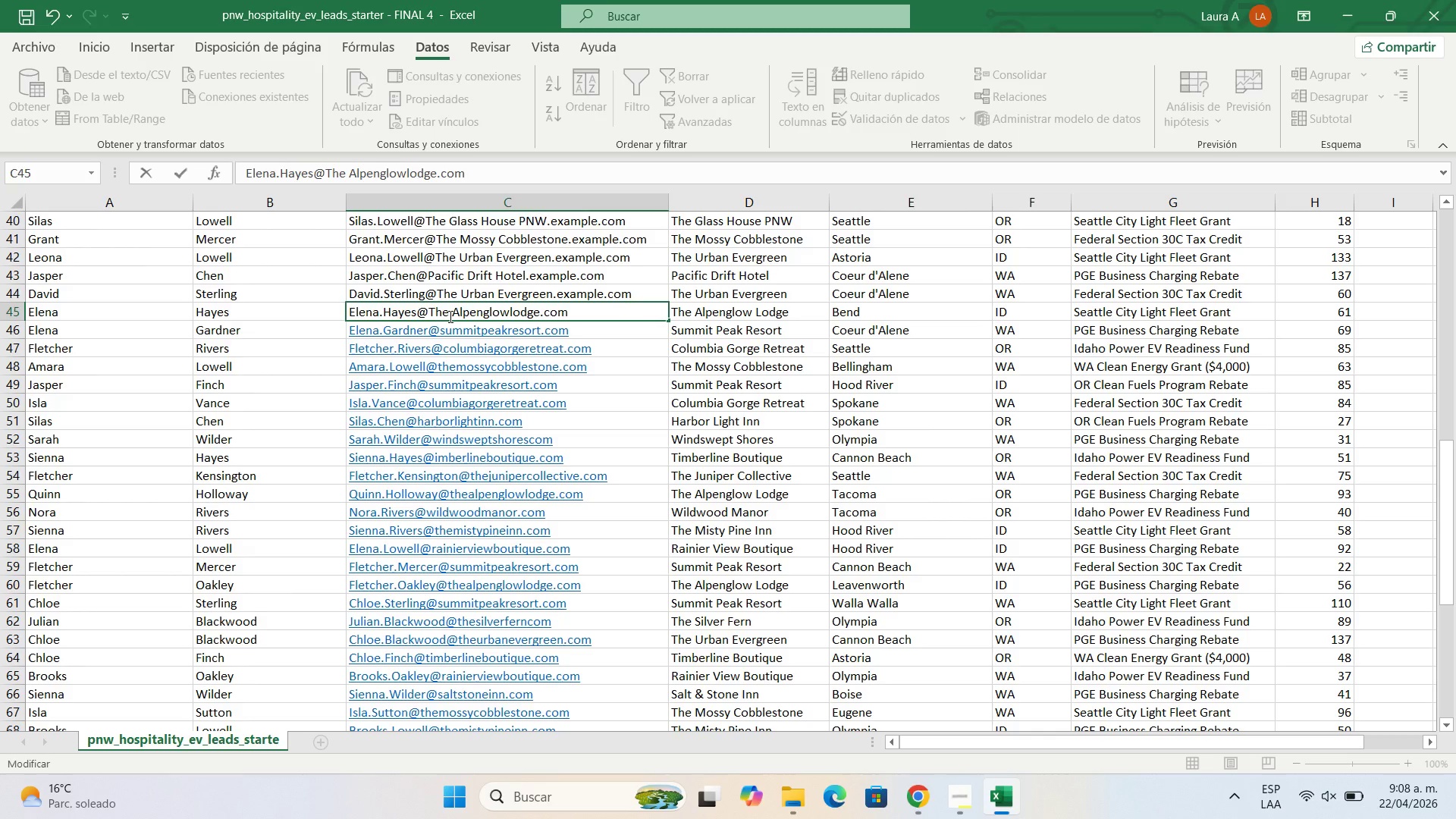 
key(ArrowLeft)
 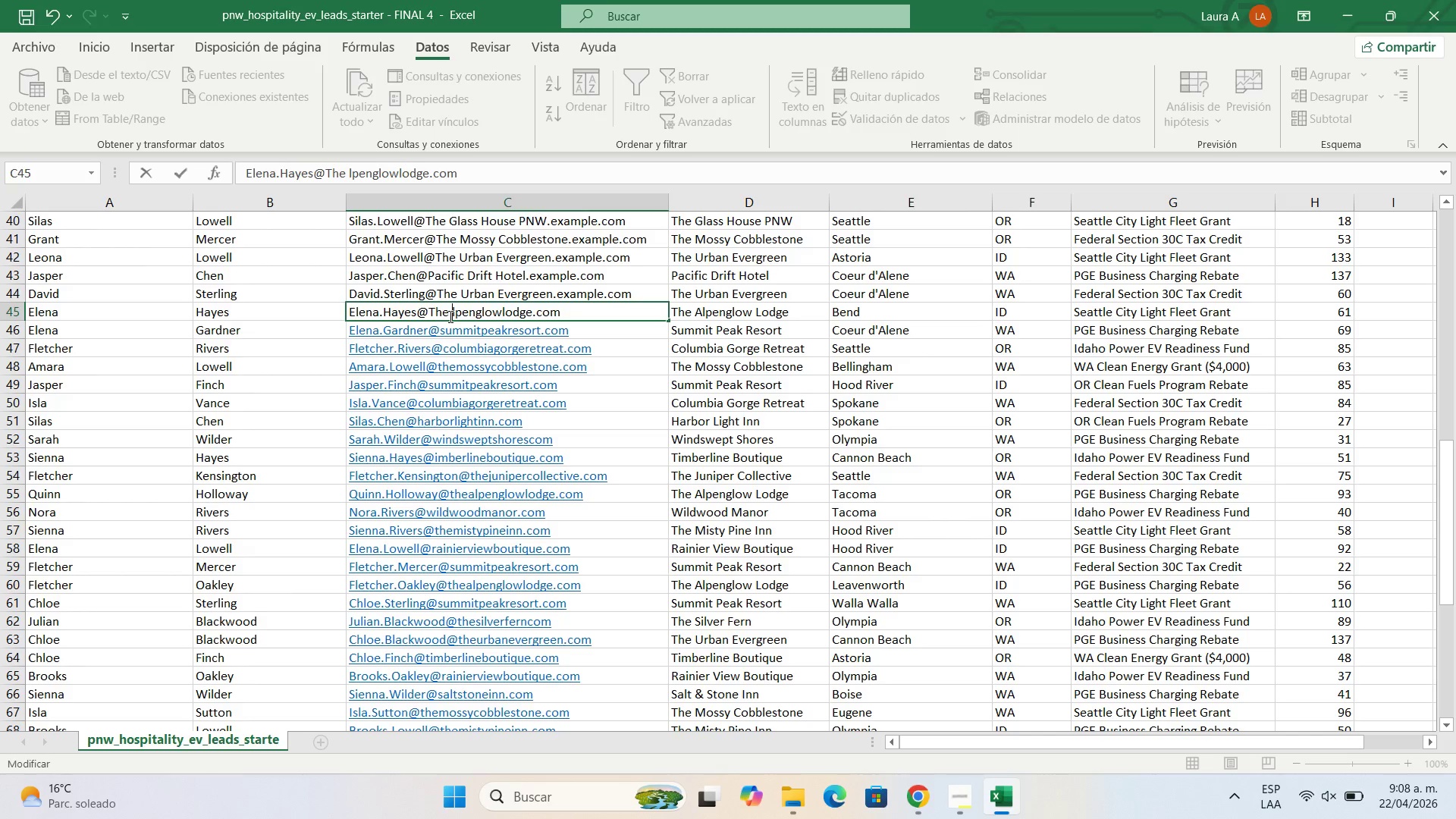 
key(Backspace)
 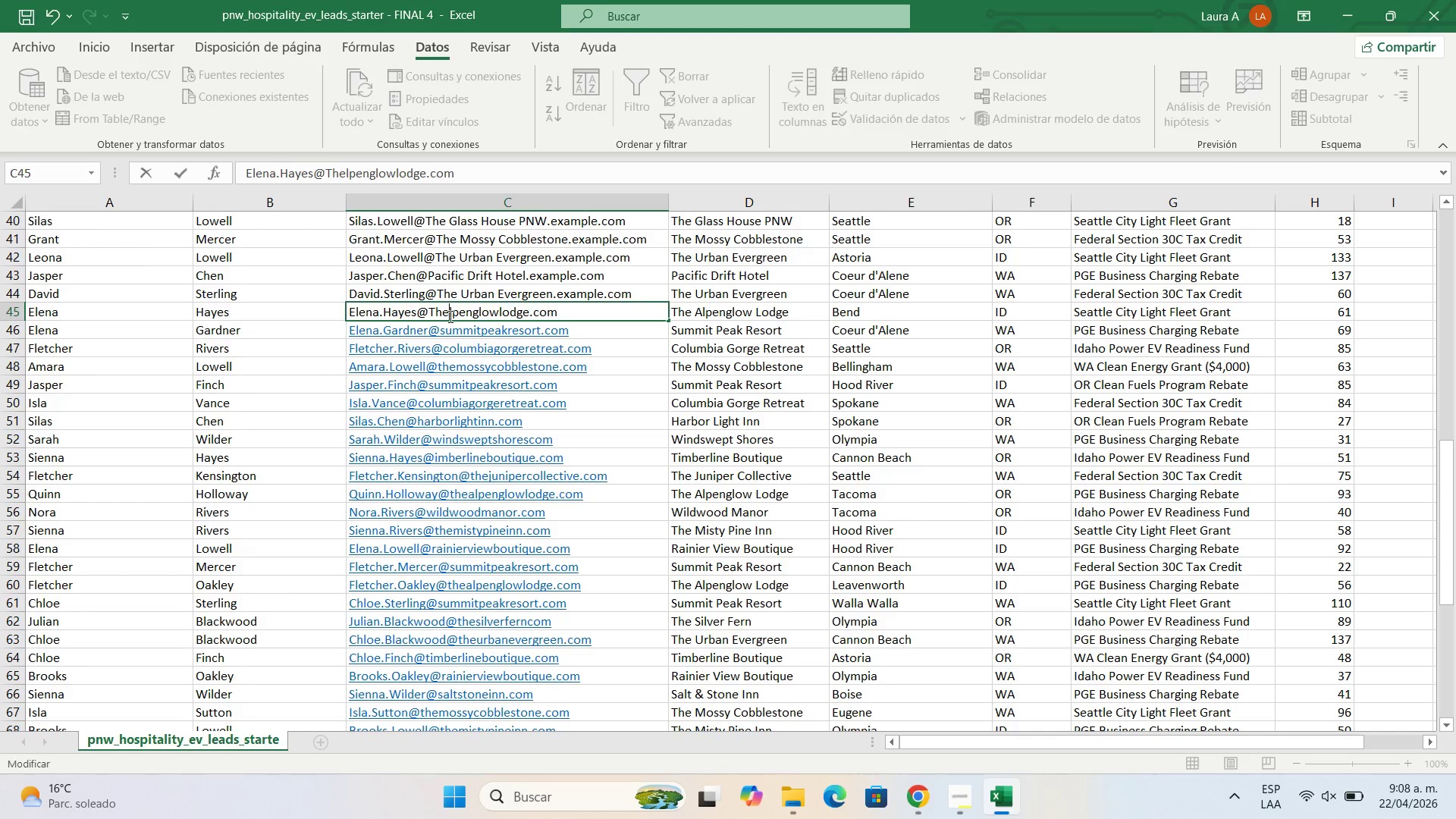 
key(Backspace)
 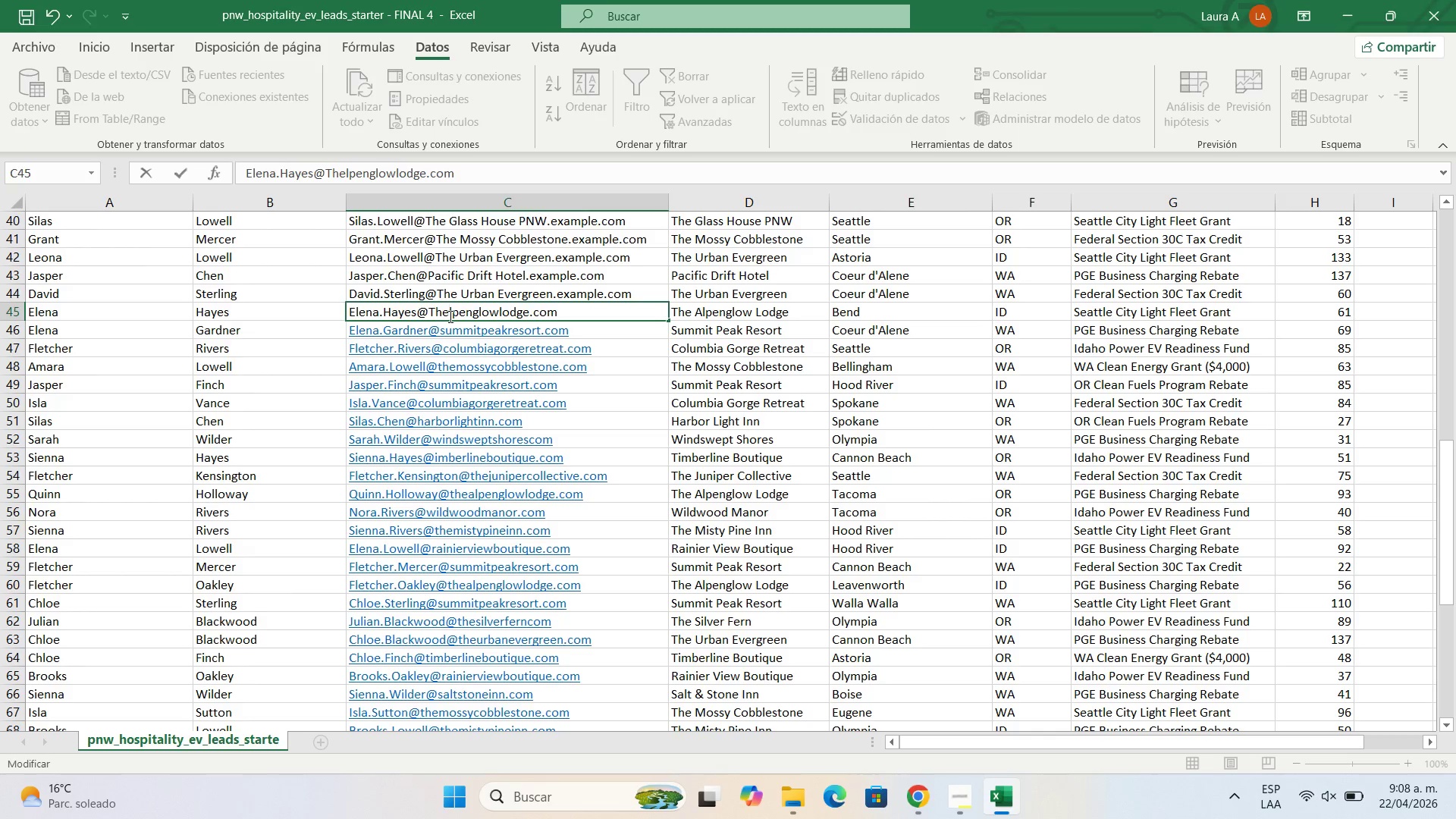 
key(A)
 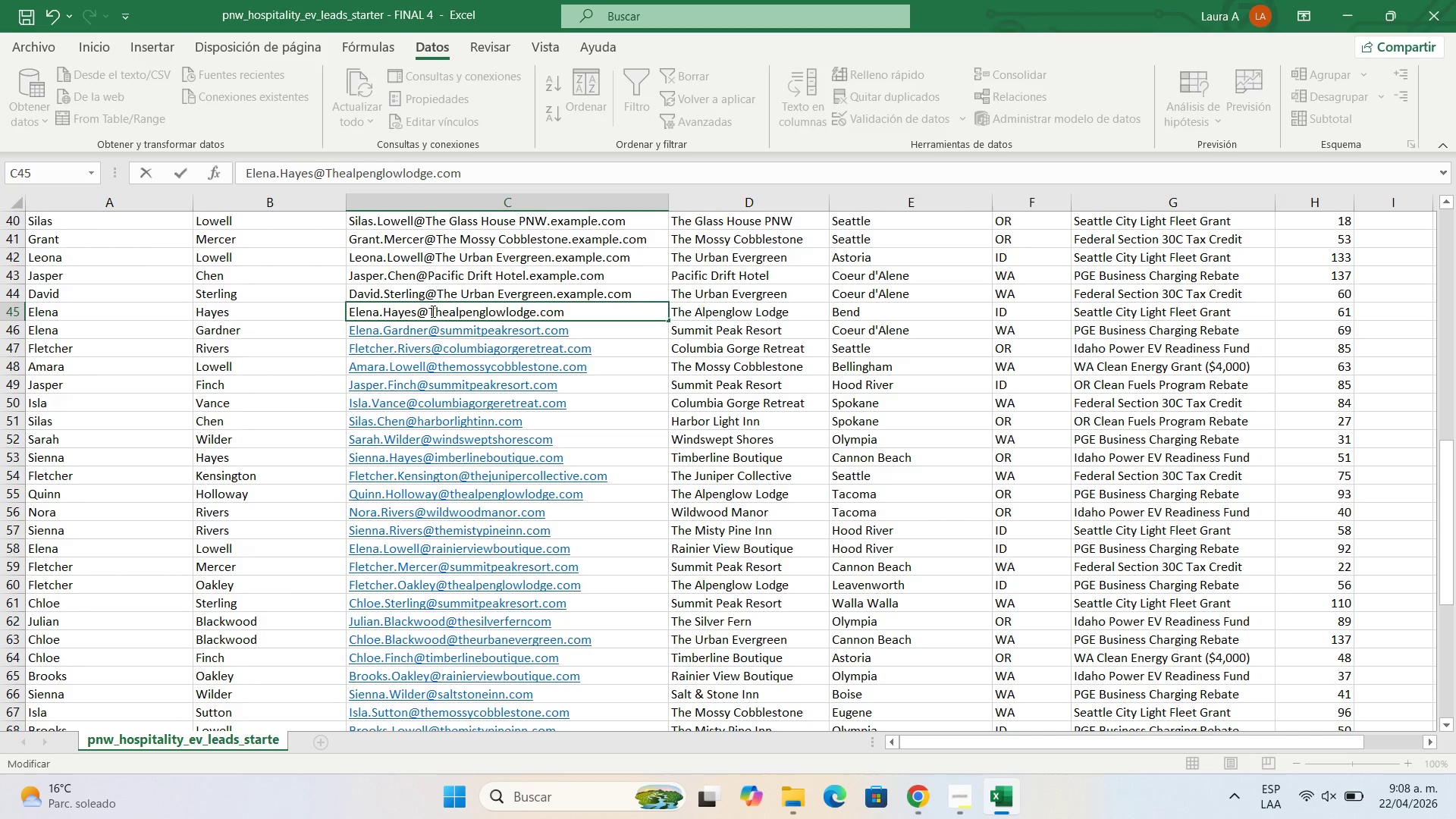 
left_click([435, 306])
 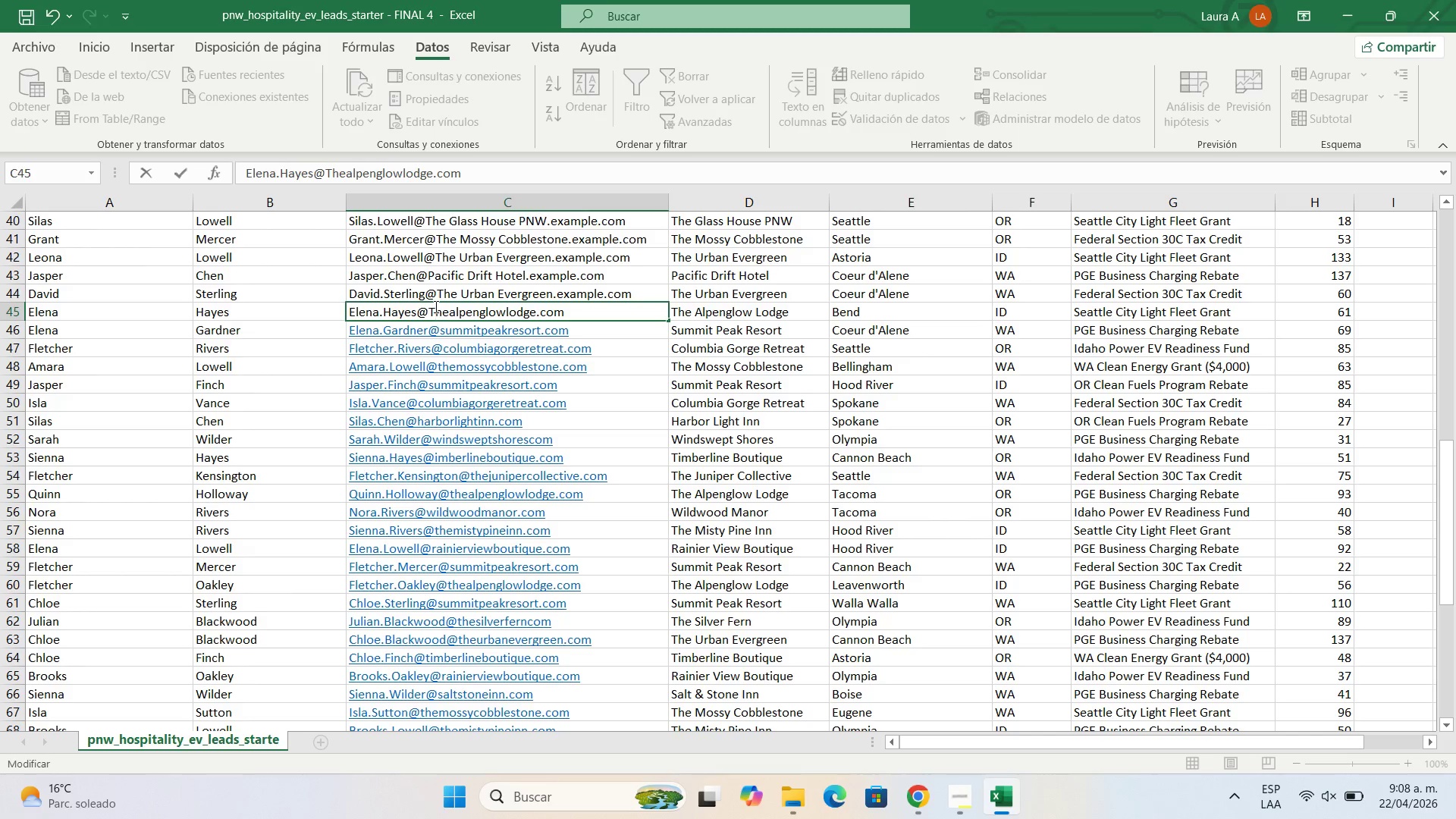 
key(Backspace)
 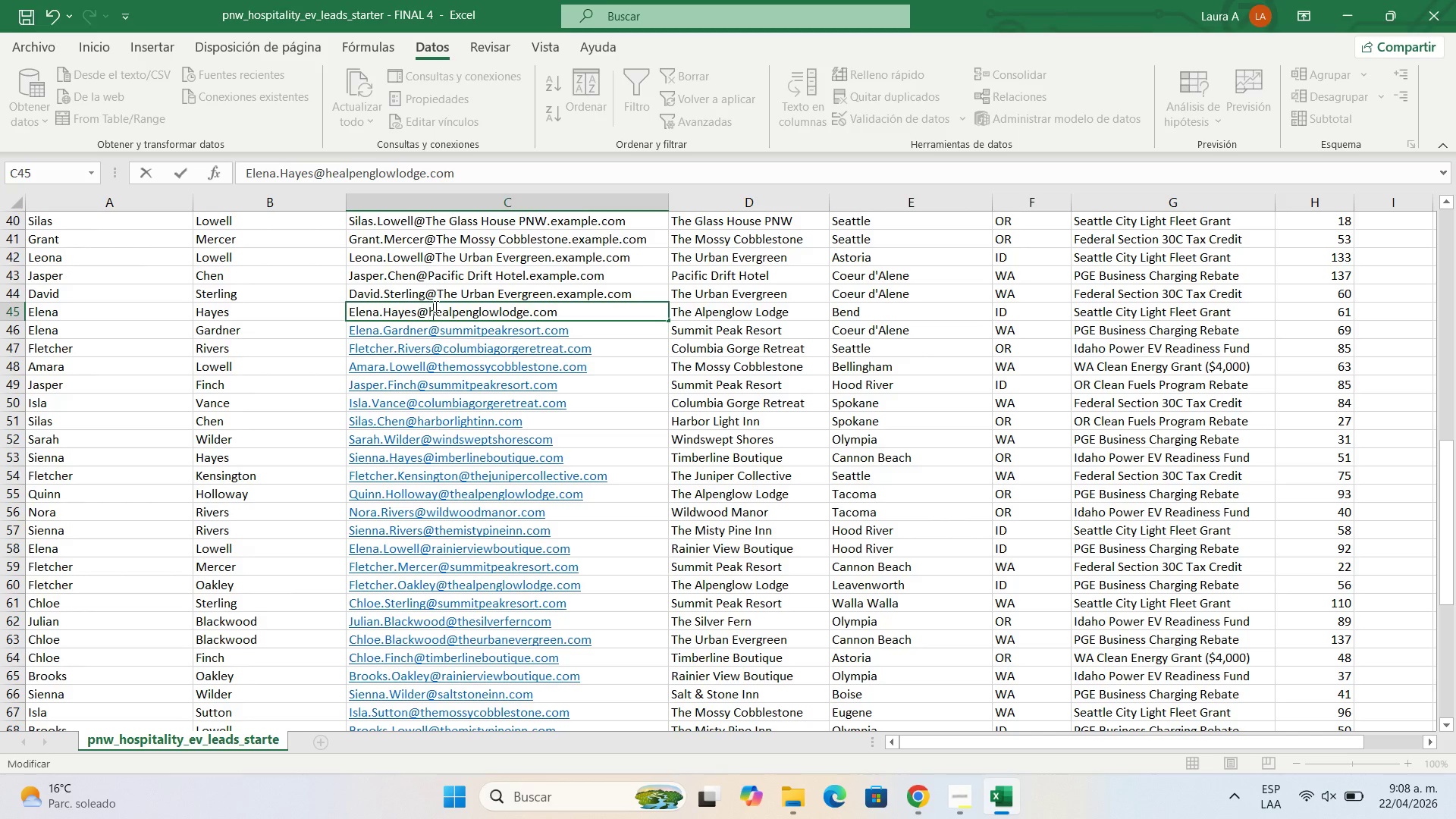 
key(T)
 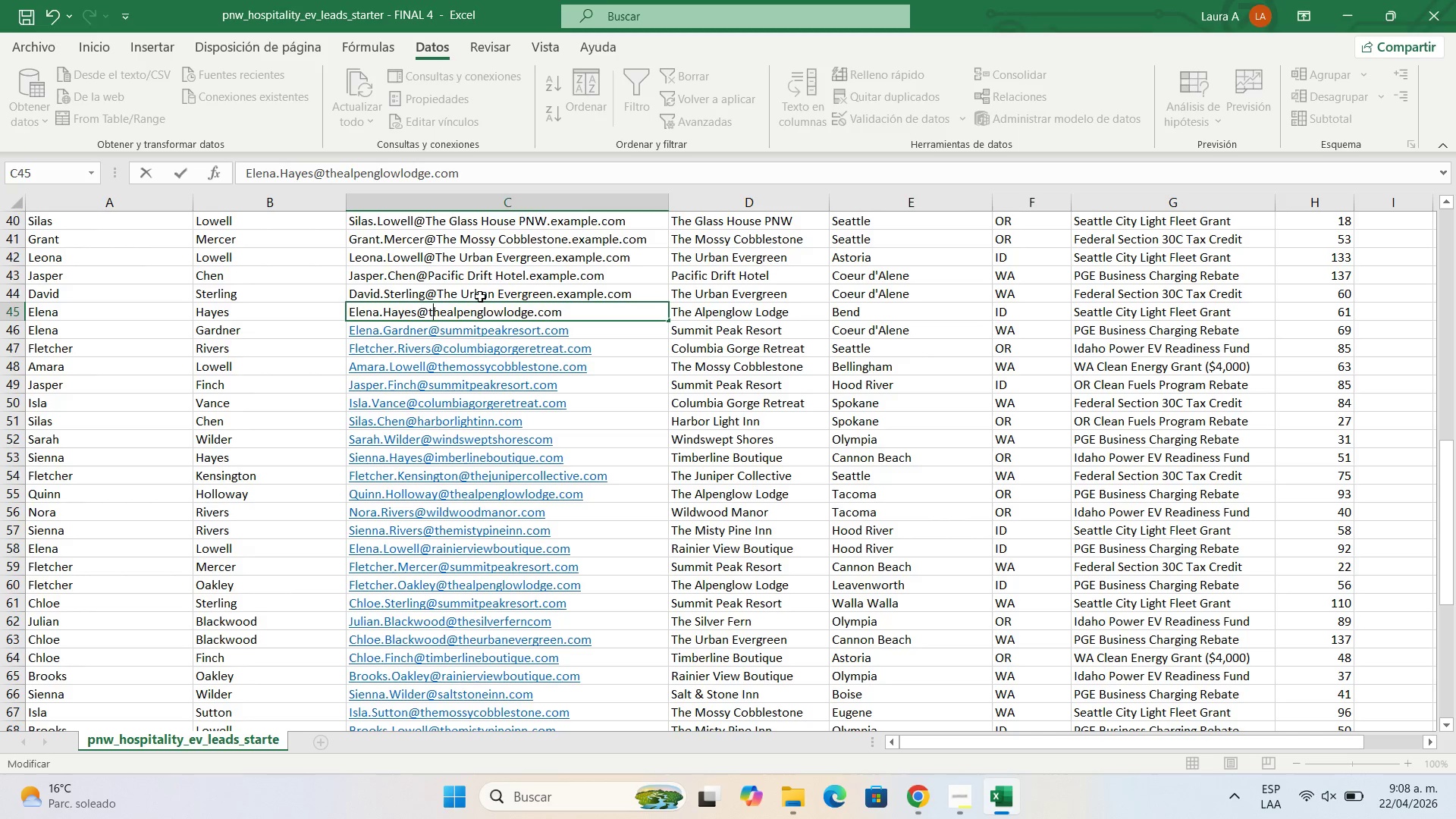 
double_click([482, 297])
 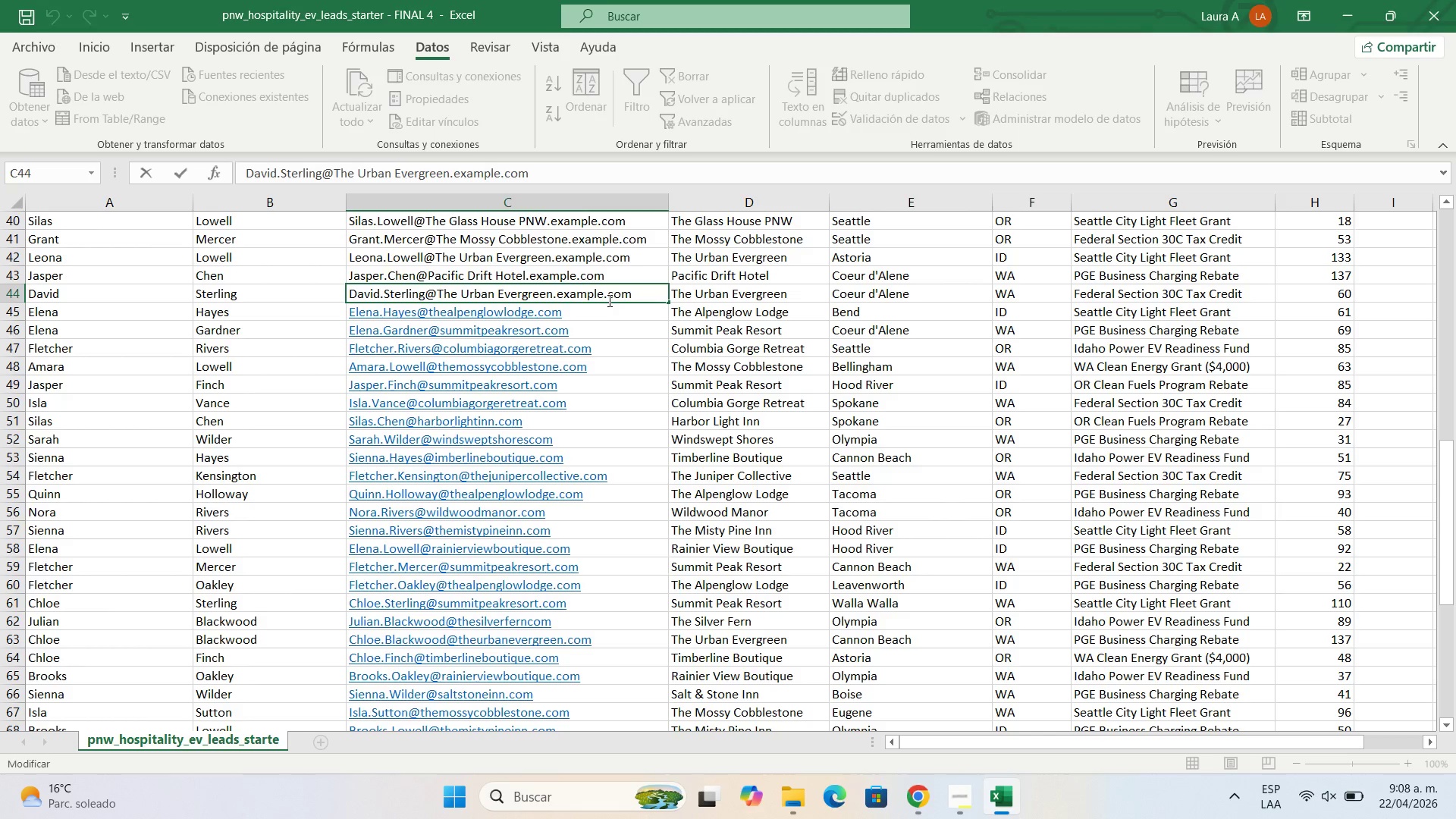 
left_click_drag(start_coordinate=[607, 297], to_coordinate=[555, 300])
 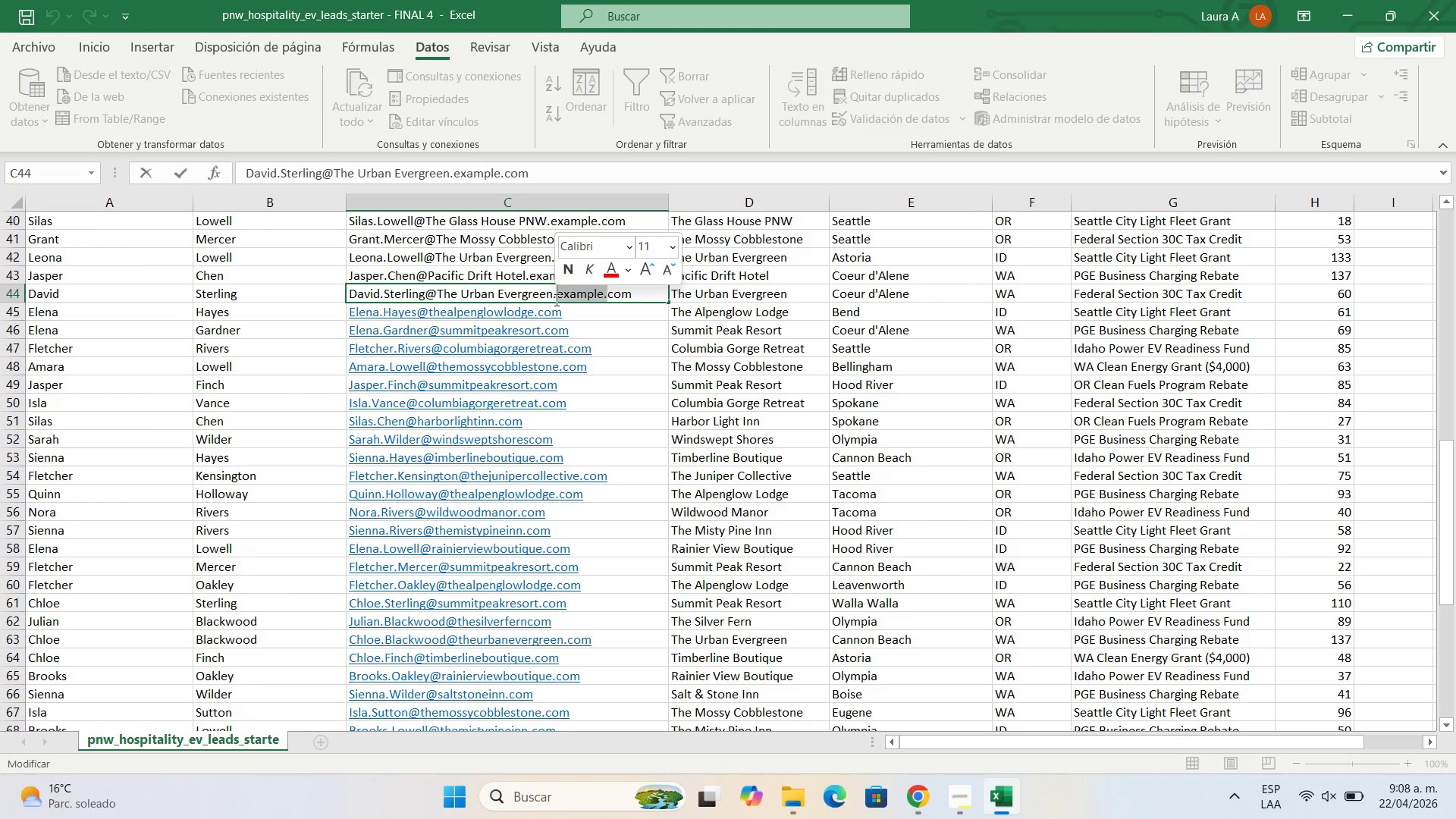 
key(Backspace)
 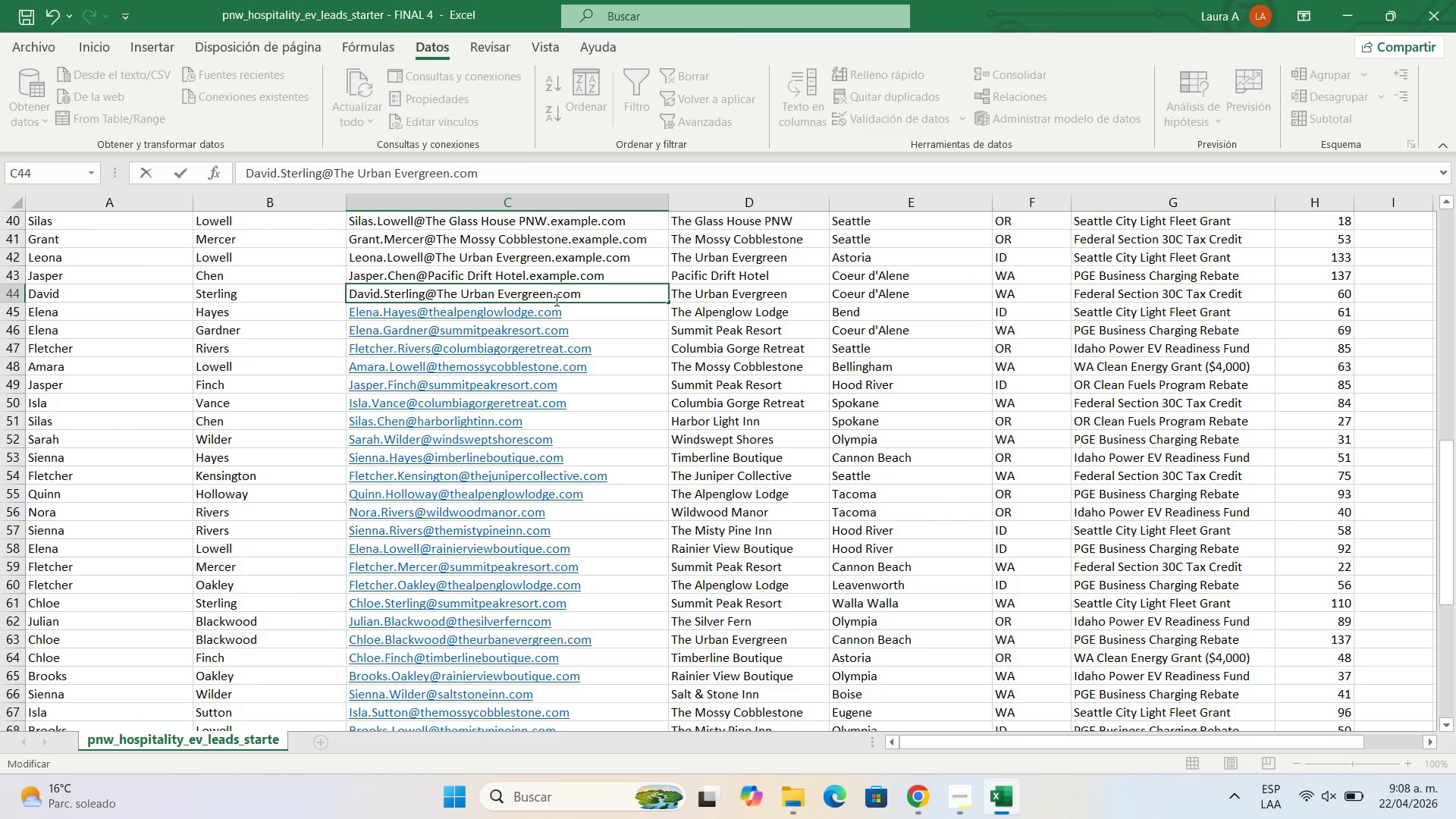 
left_click([505, 292])
 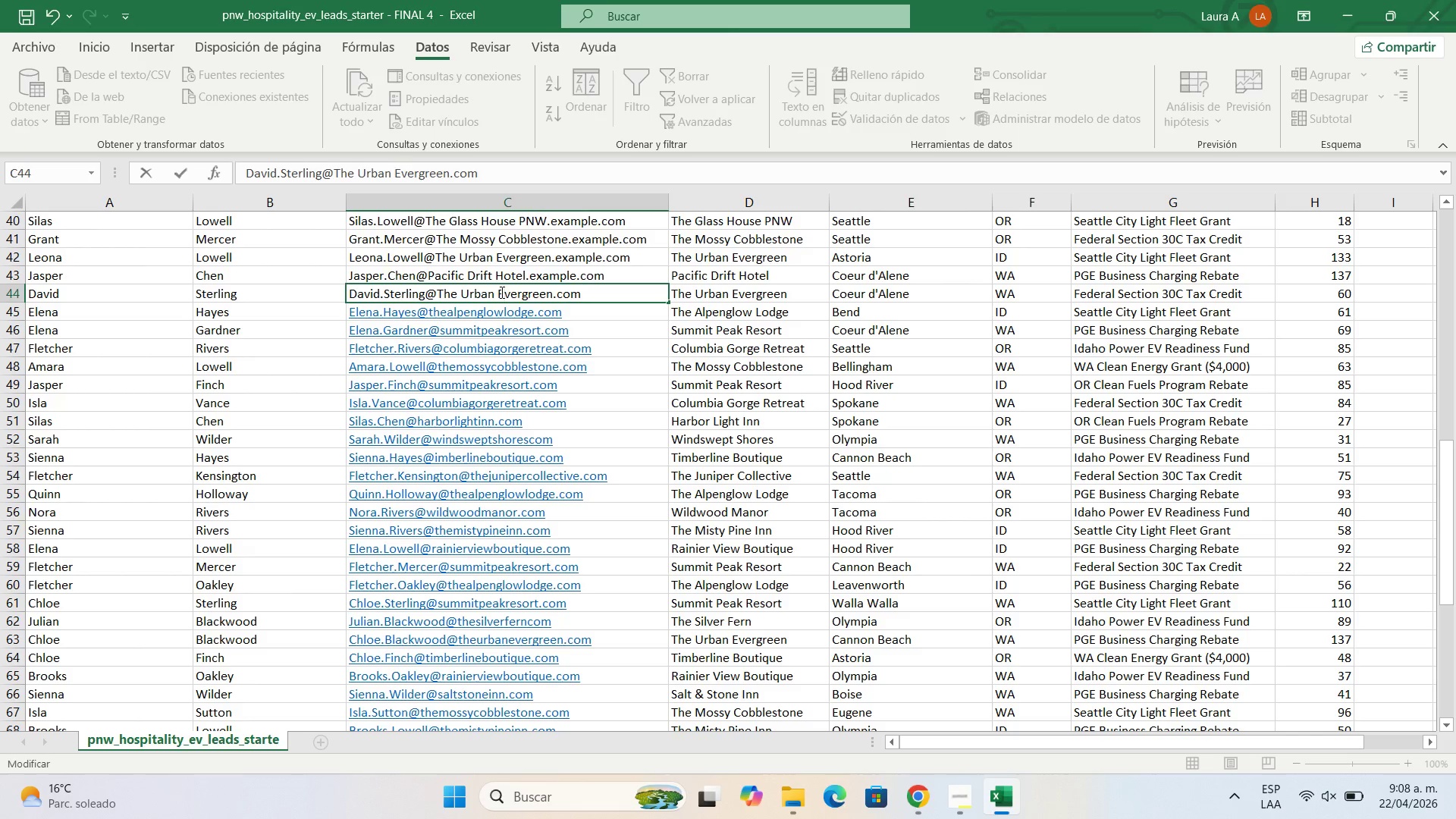 
key(Backspace)
 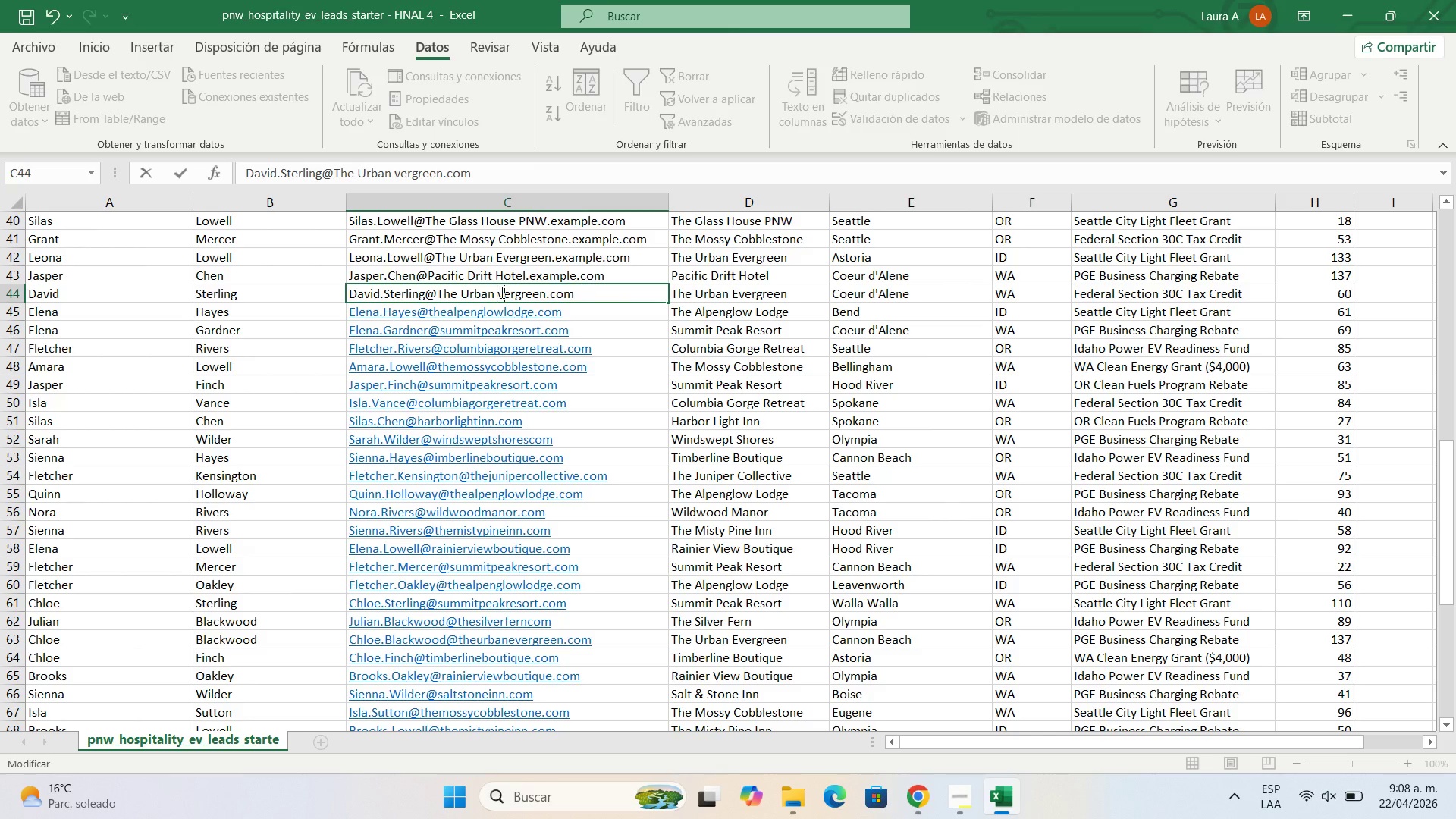 
key(E)
 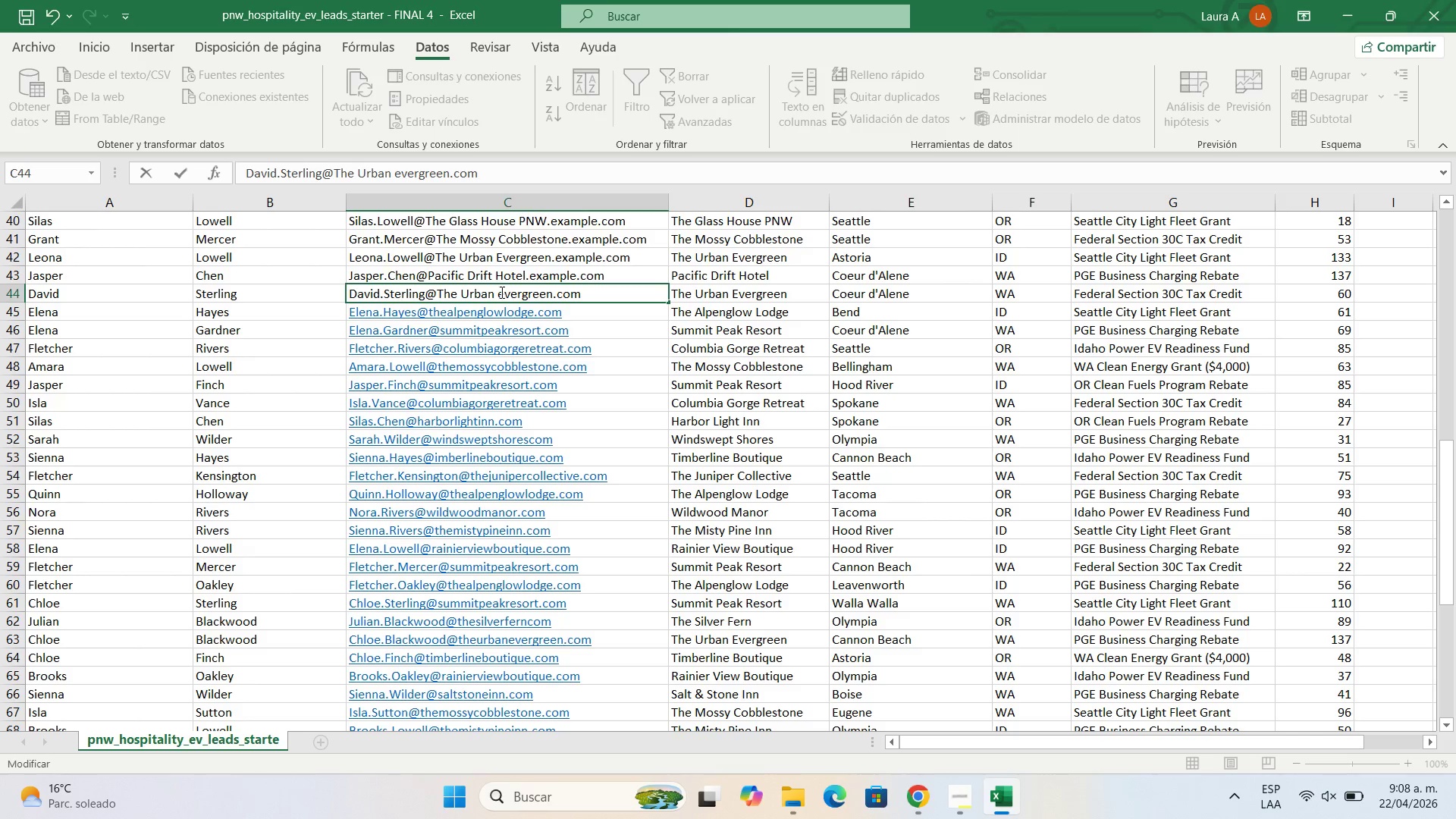 
key(Backspace)
 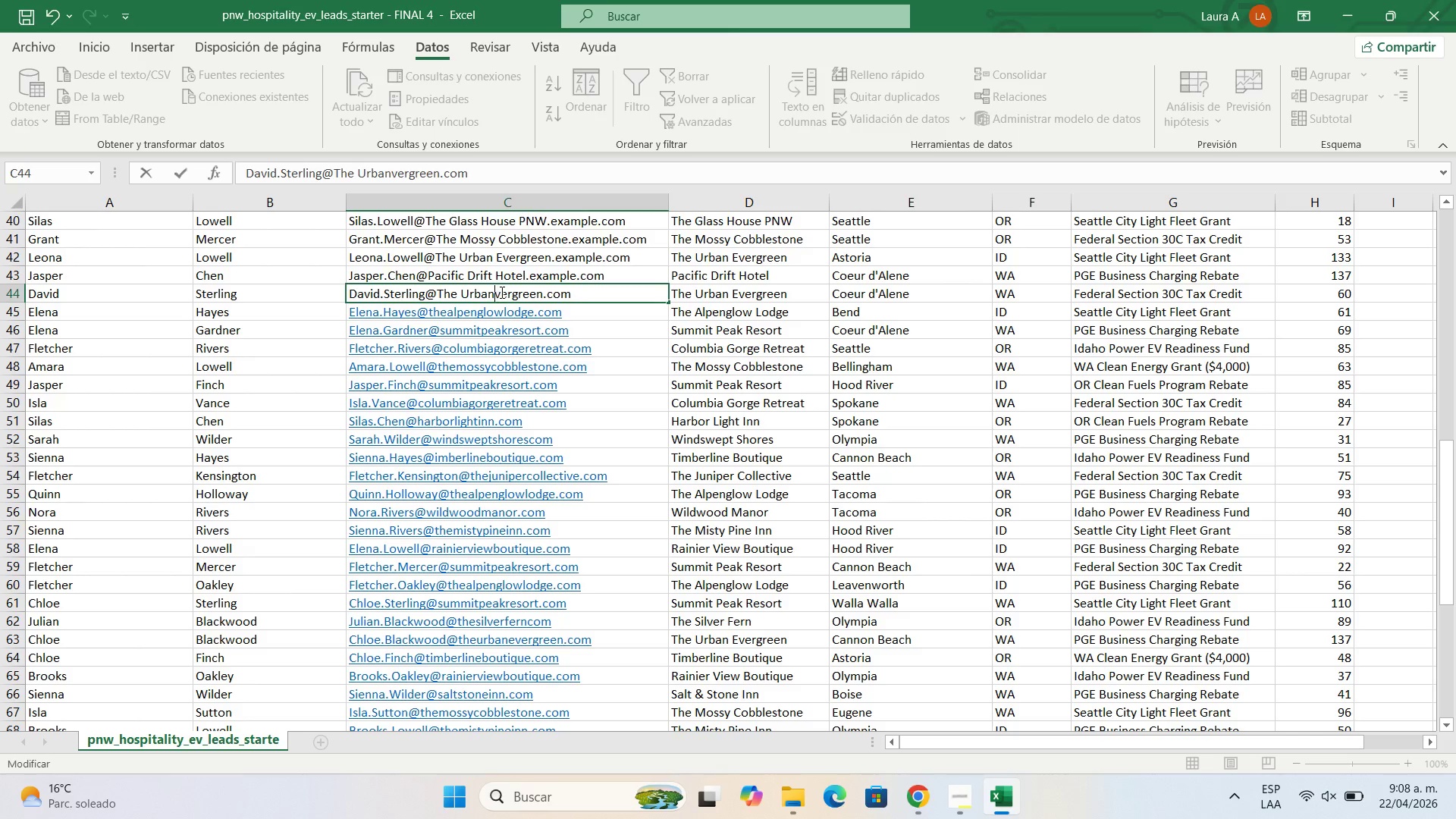 
key(Backspace)
 